 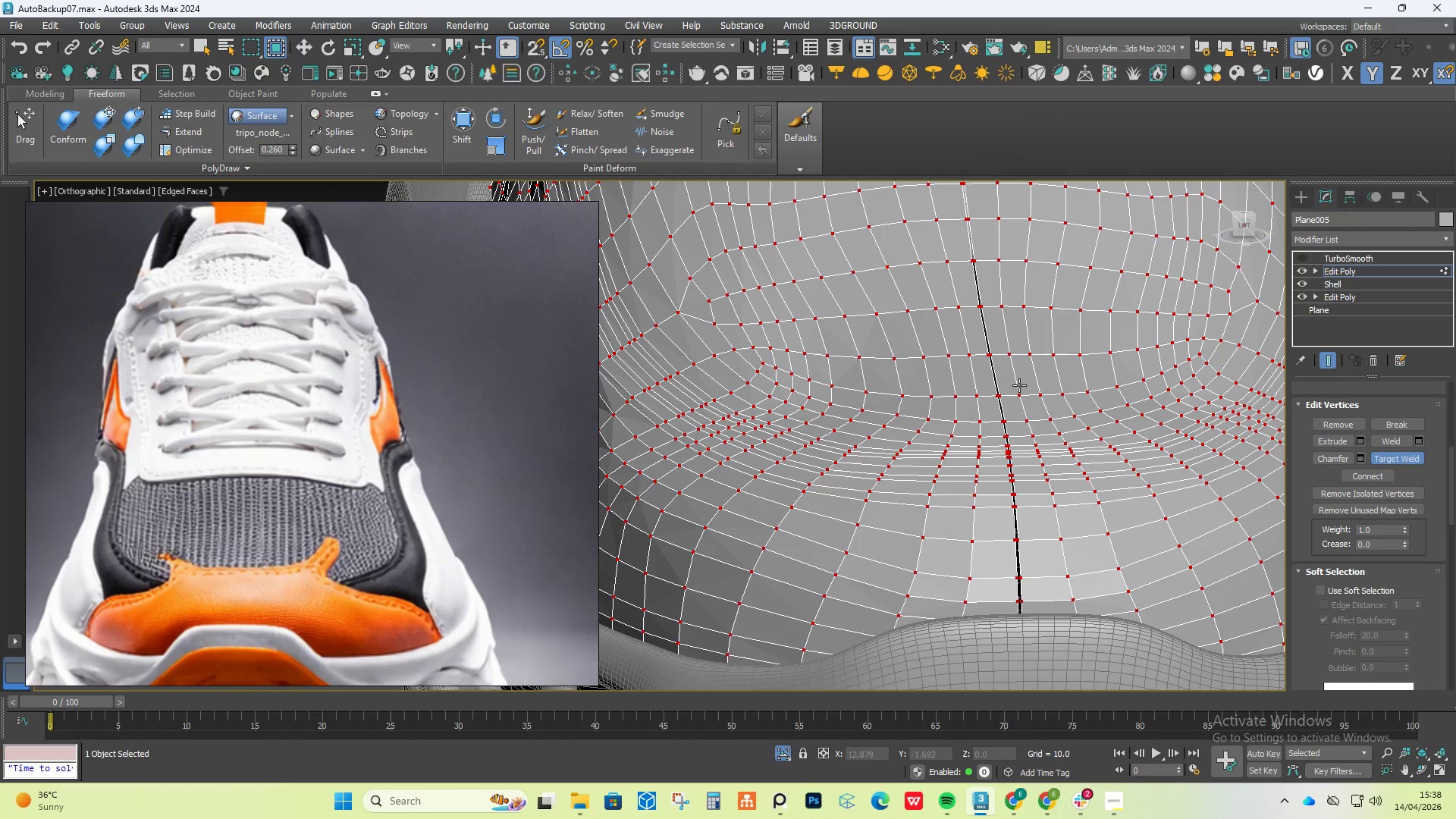 
scroll: coordinate [909, 294], scroll_direction: up, amount: 10.0
 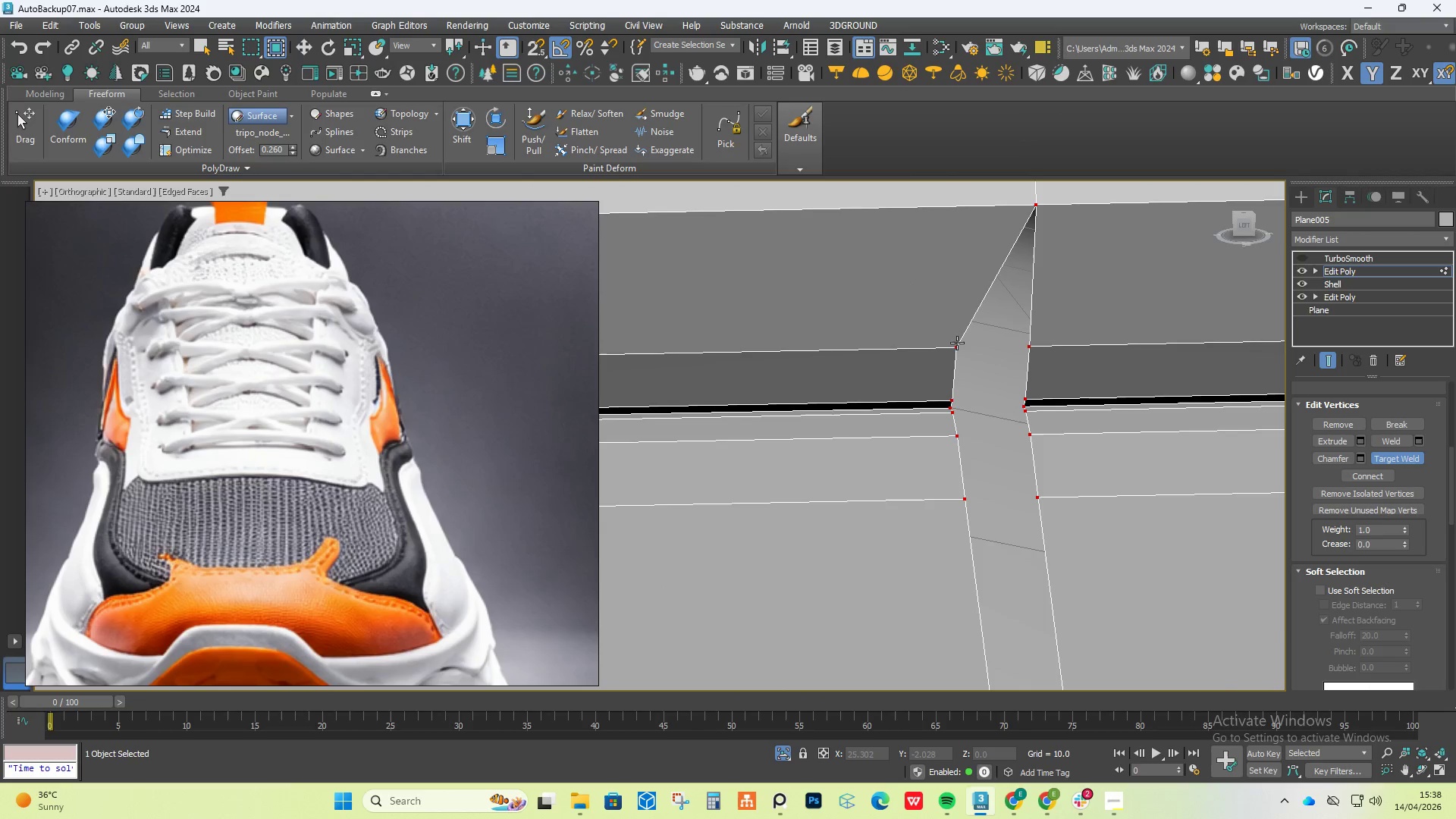 
left_click([948, 351])
 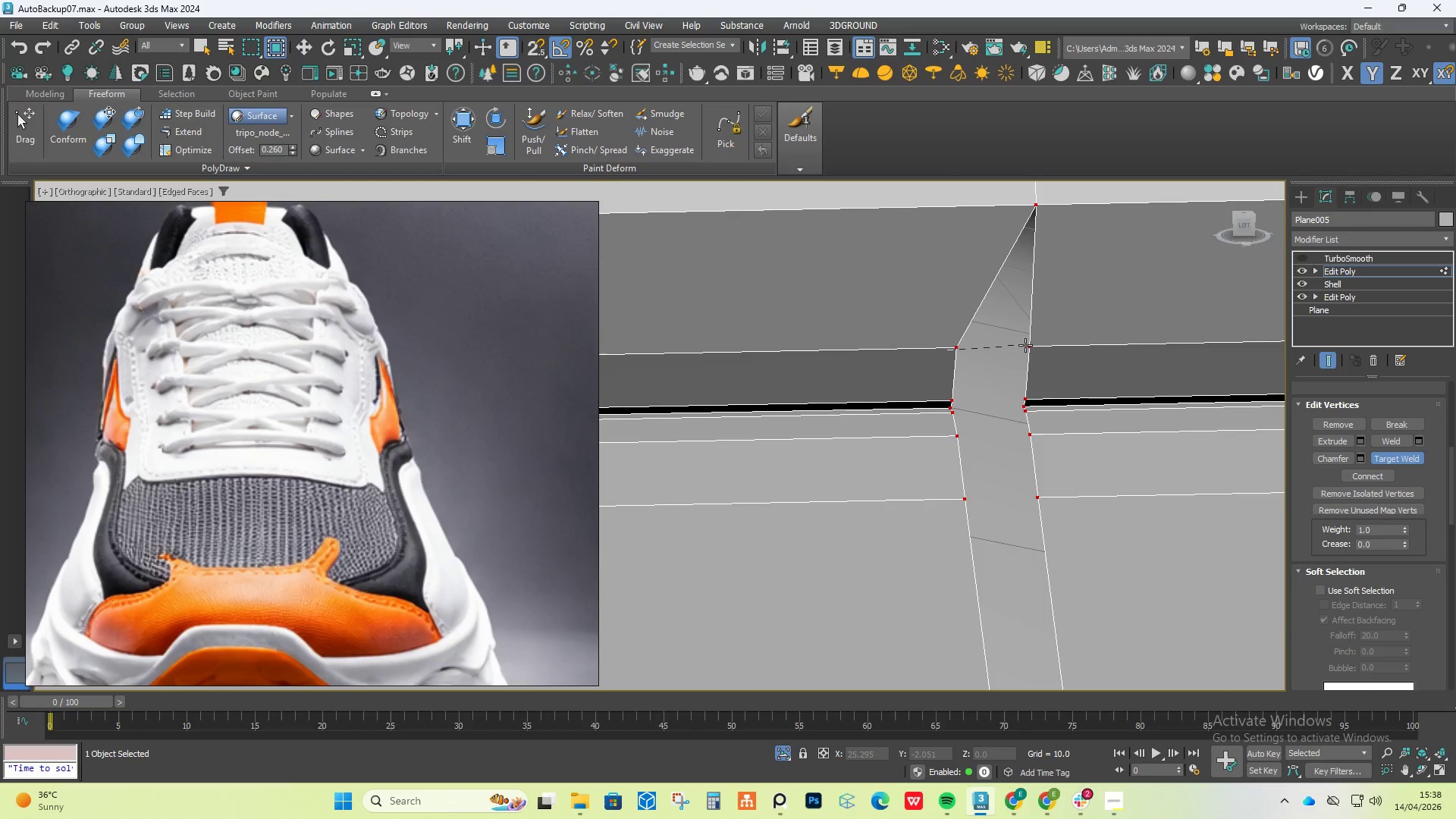 
left_click([1027, 344])
 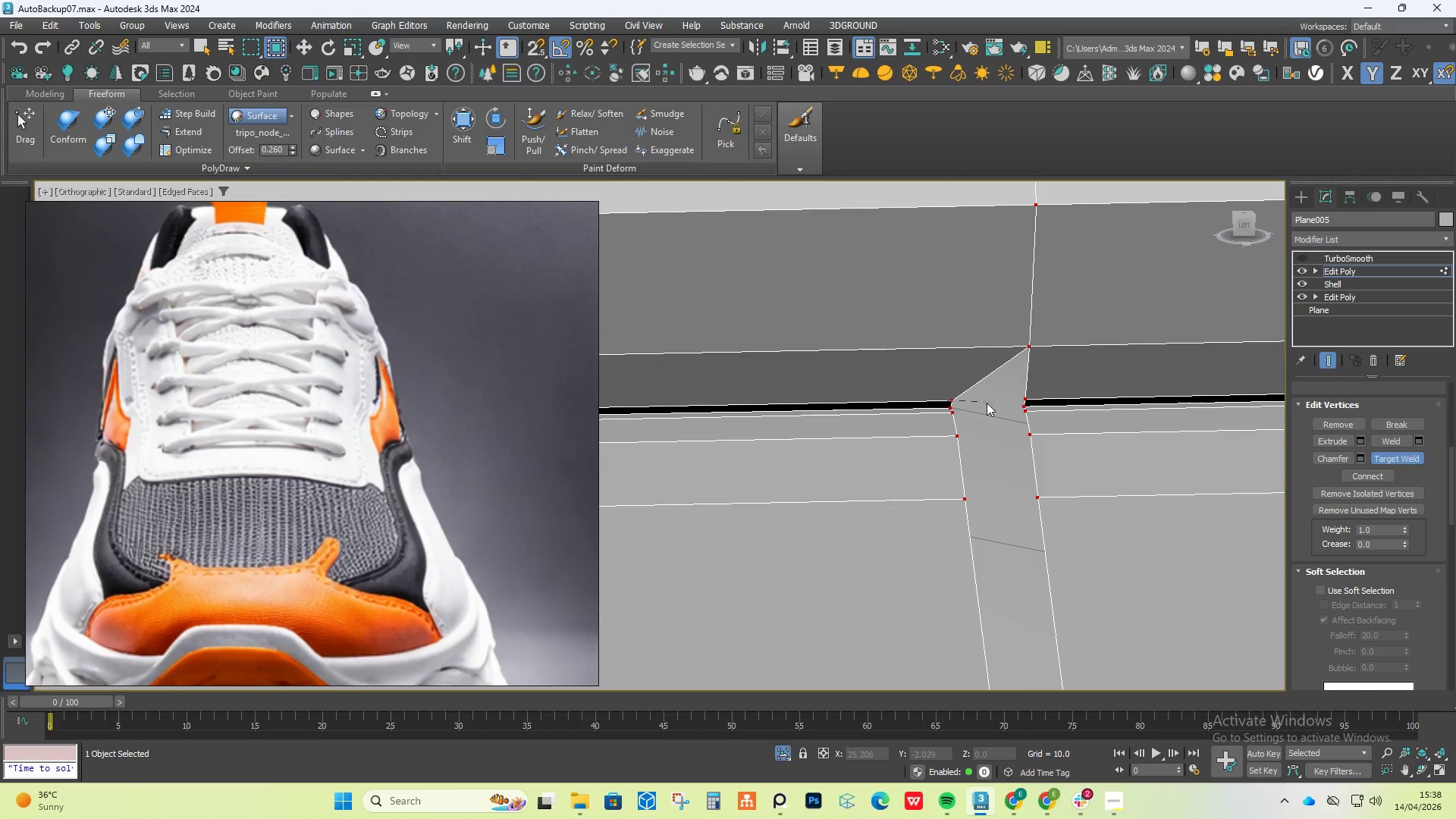 
double_click([1028, 397])
 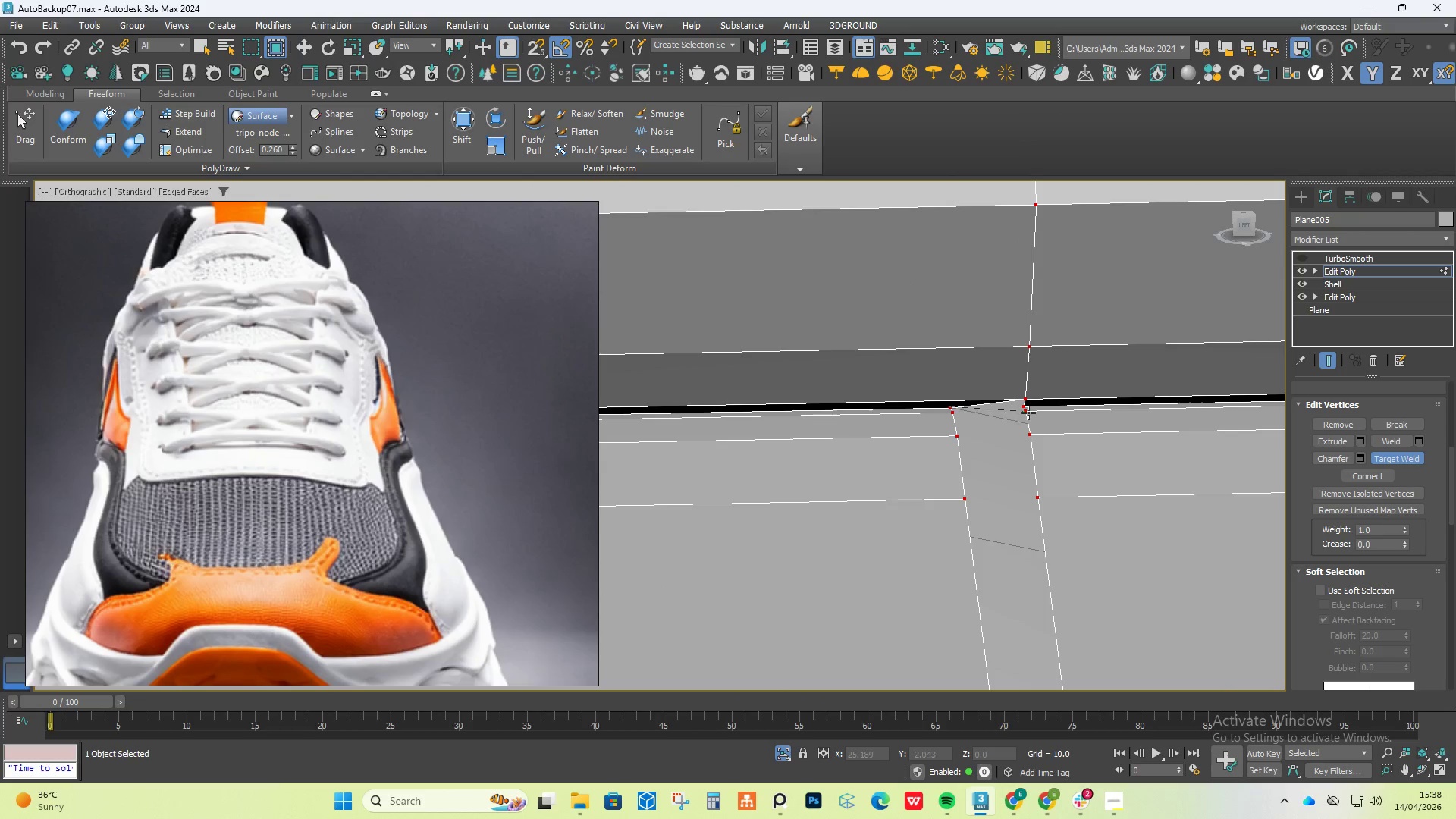 
left_click([1032, 409])
 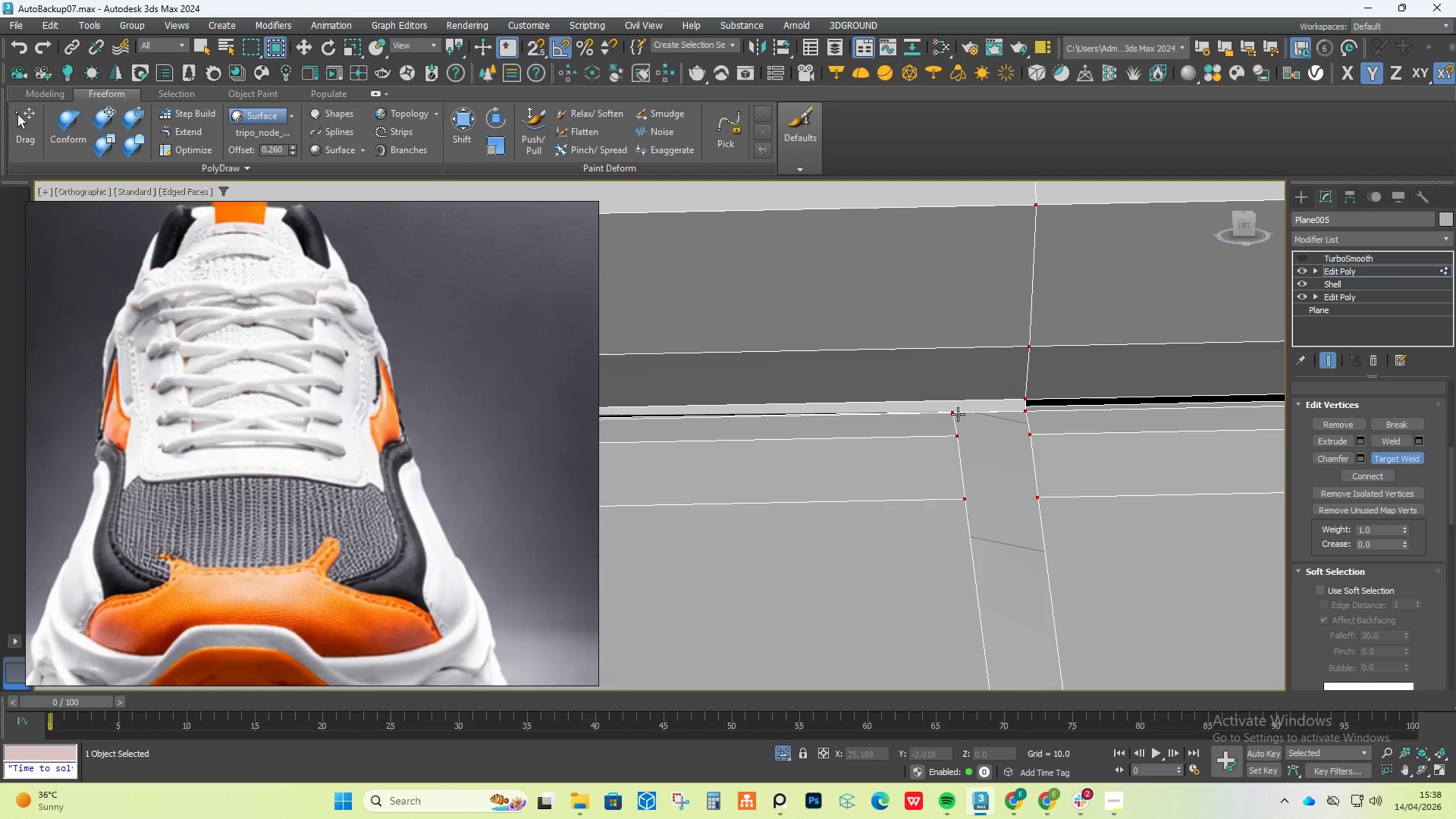 
left_click([953, 414])
 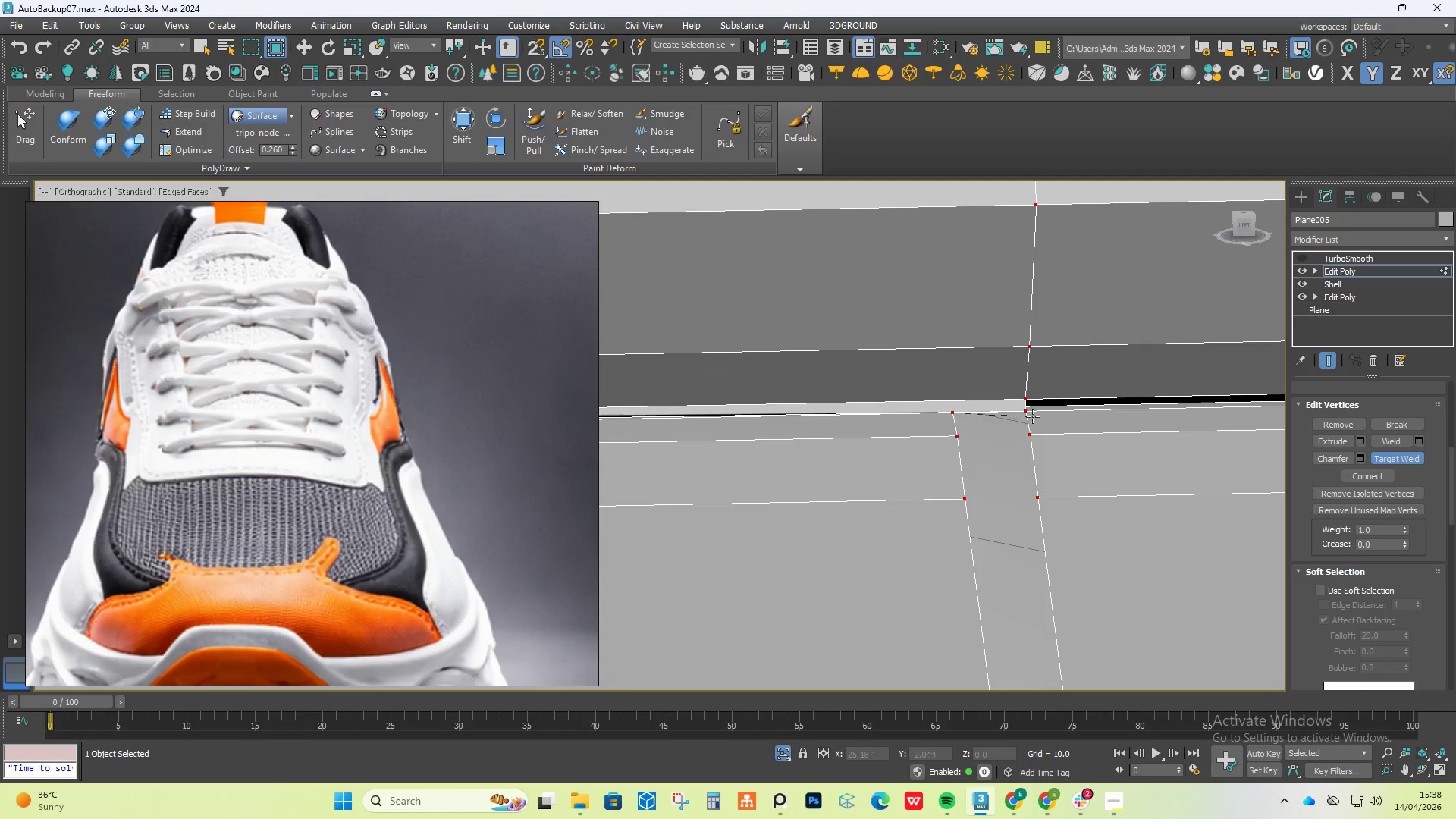 
left_click([1036, 411])
 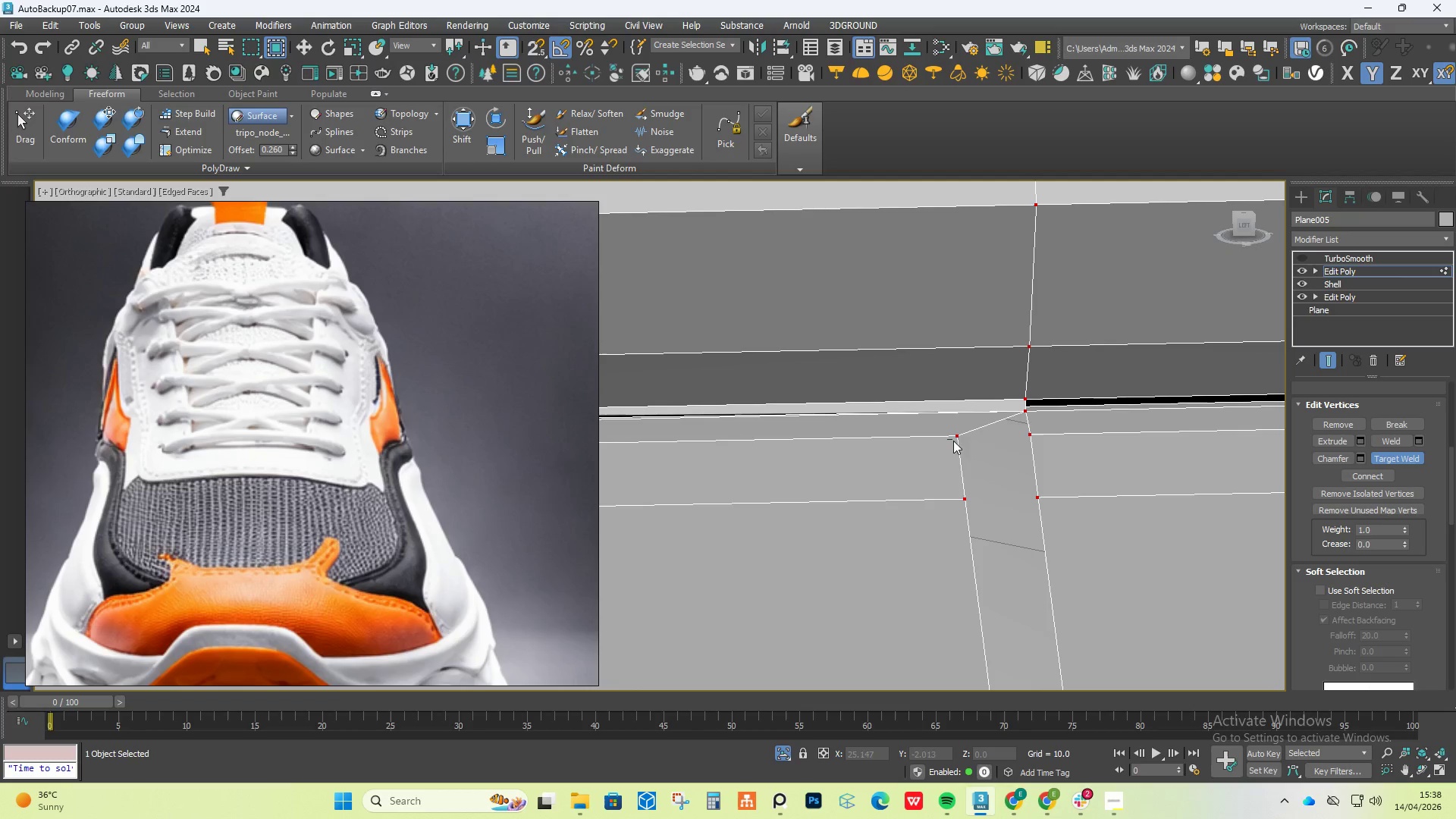 
double_click([1029, 434])
 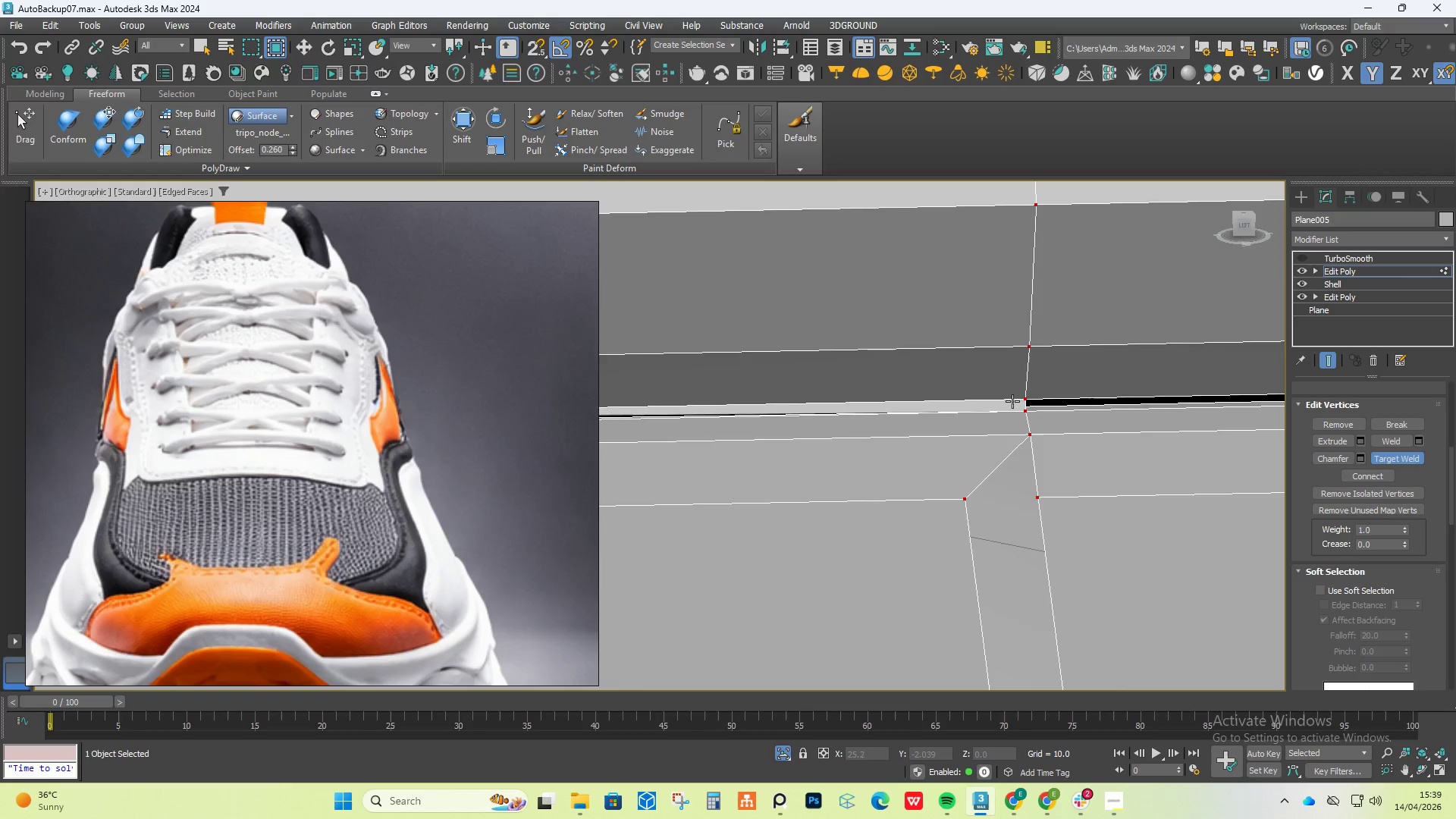 
hold_key(key=AltLeft, duration=0.5)
 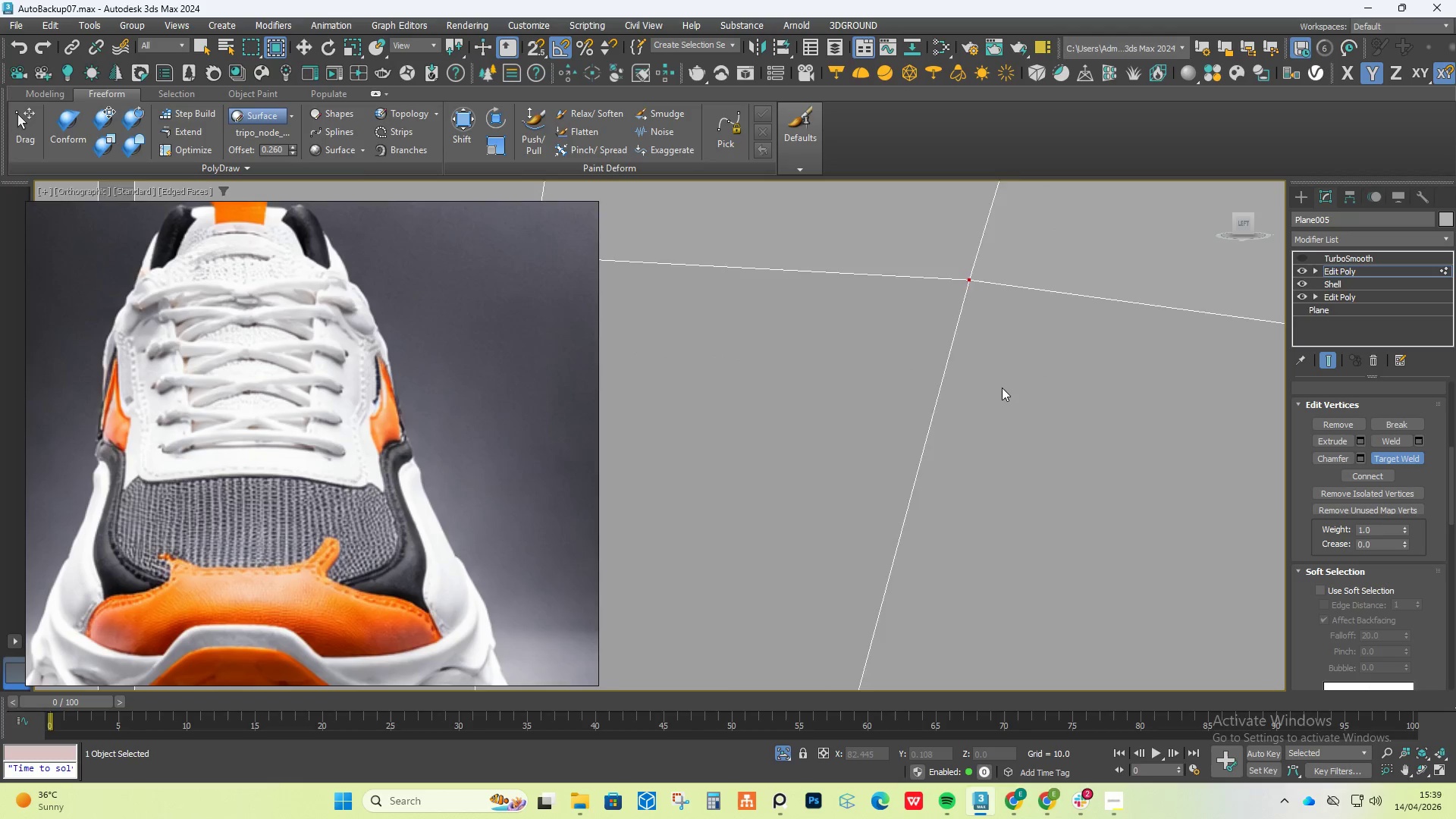 
scroll: coordinate [979, 372], scroll_direction: down, amount: 12.0
 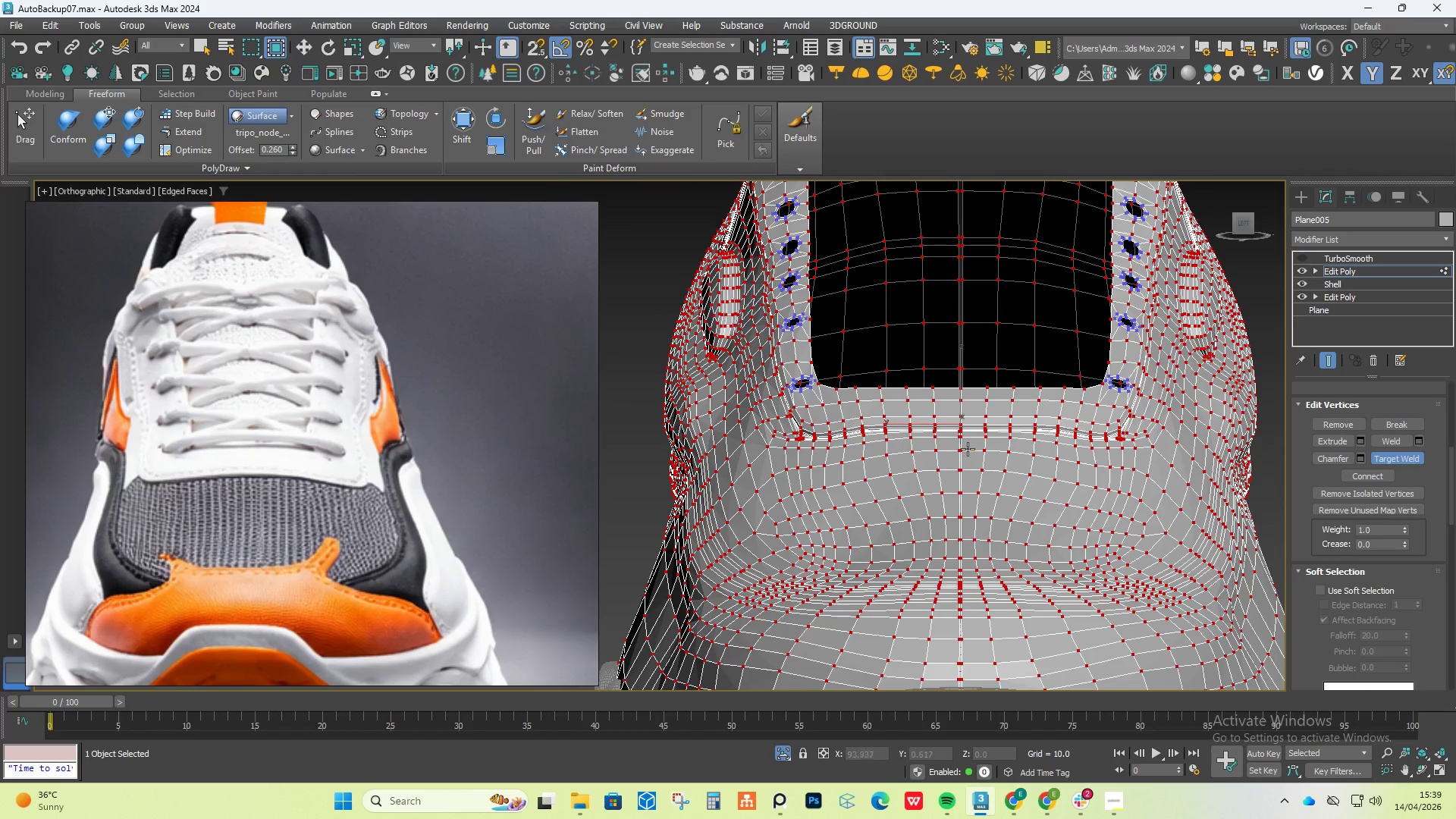 
scroll: coordinate [943, 336], scroll_direction: up, amount: 14.0
 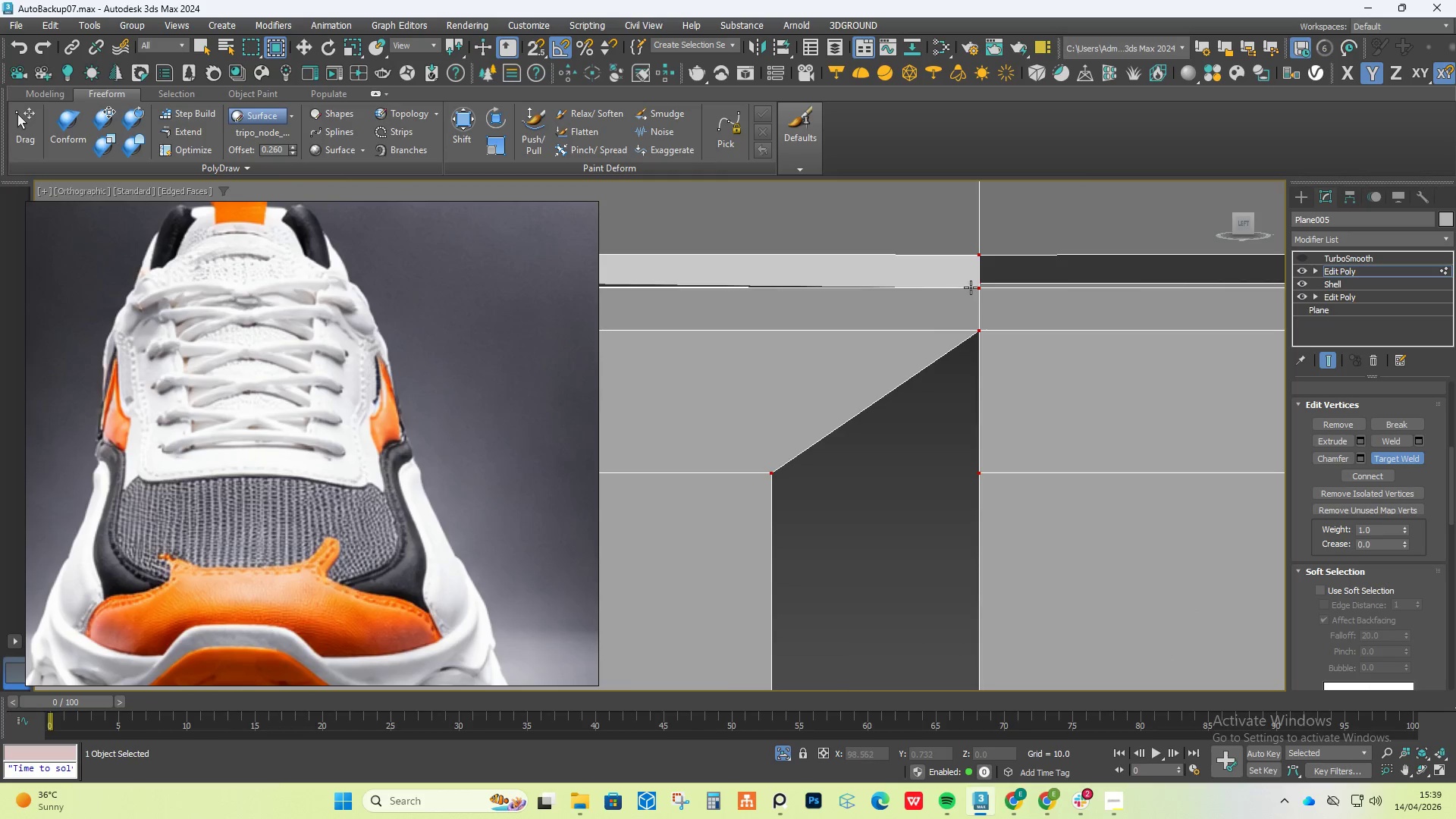 
key(Control+Z)
 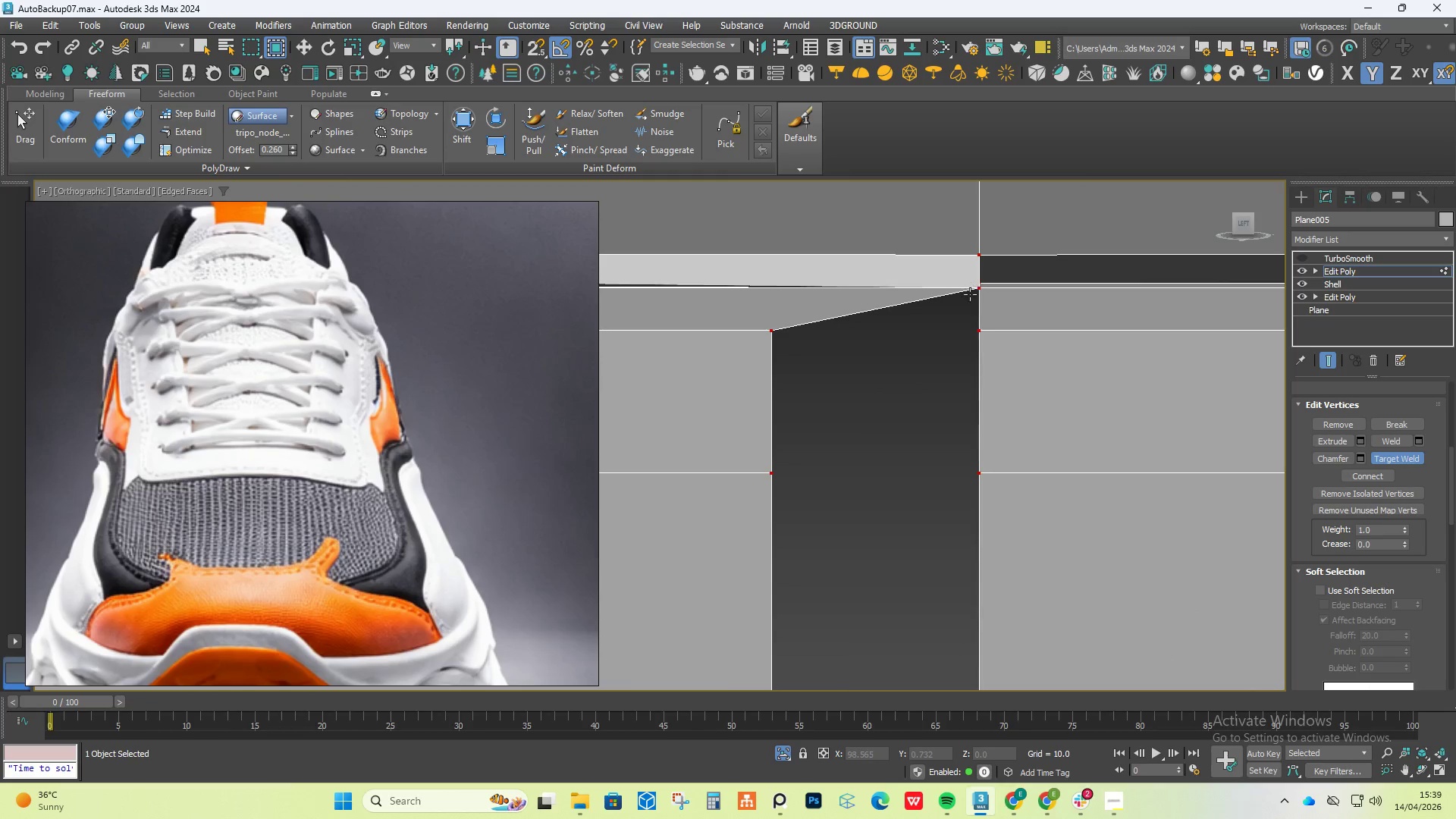 
key(Control+Z)
 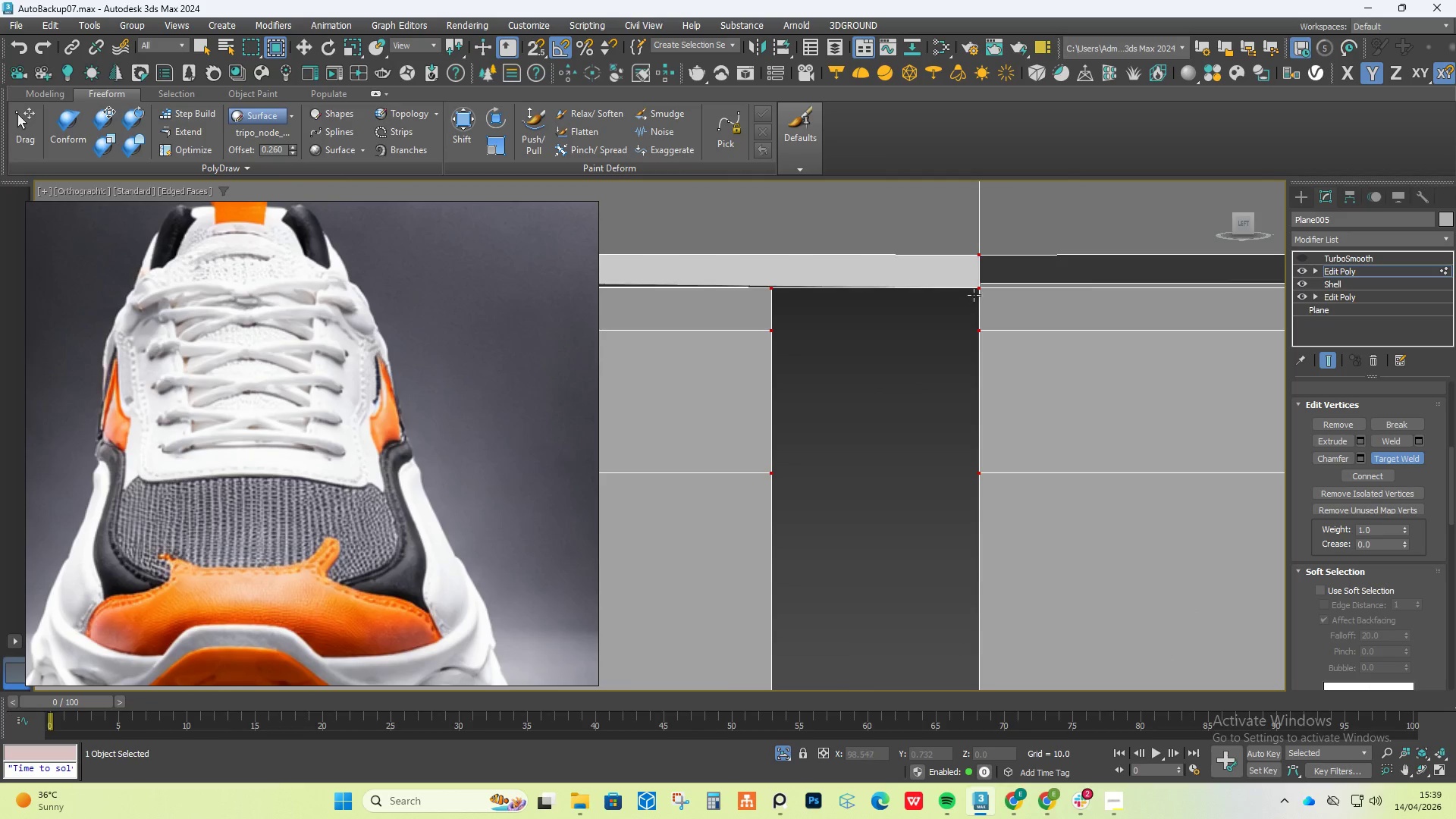 
key(Control+Z)
 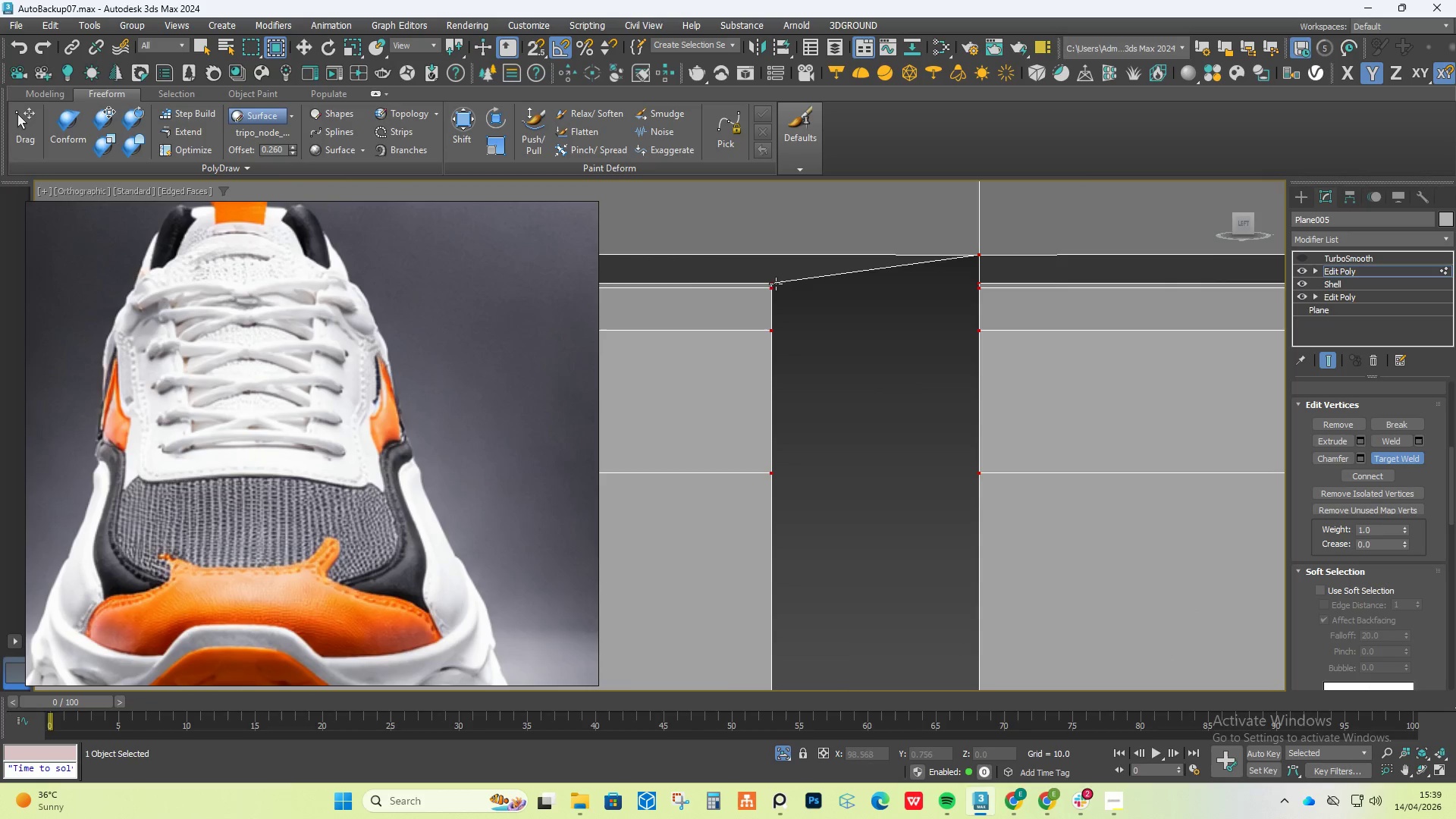 
left_click([773, 282])
 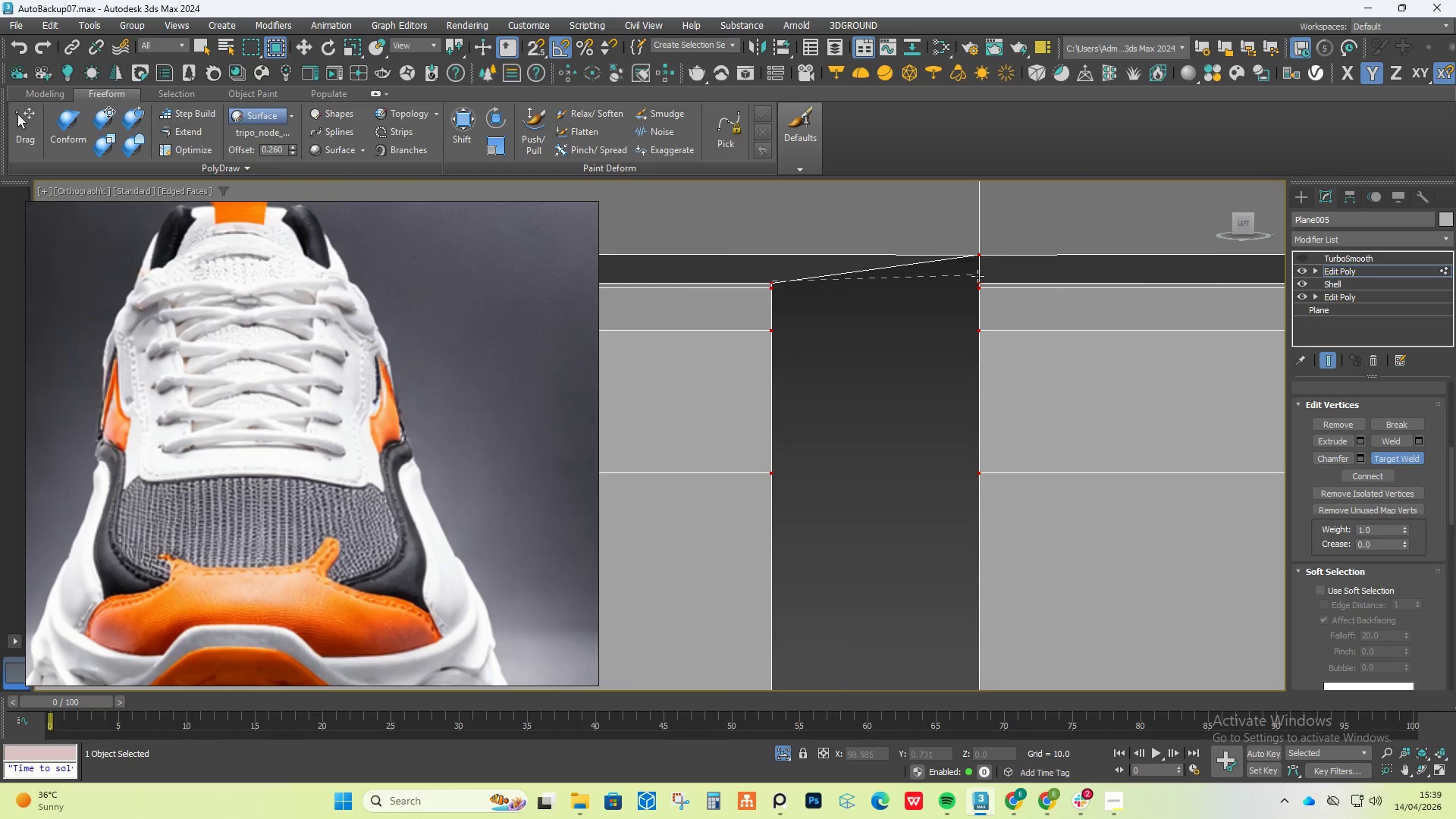 
left_click([982, 280])
 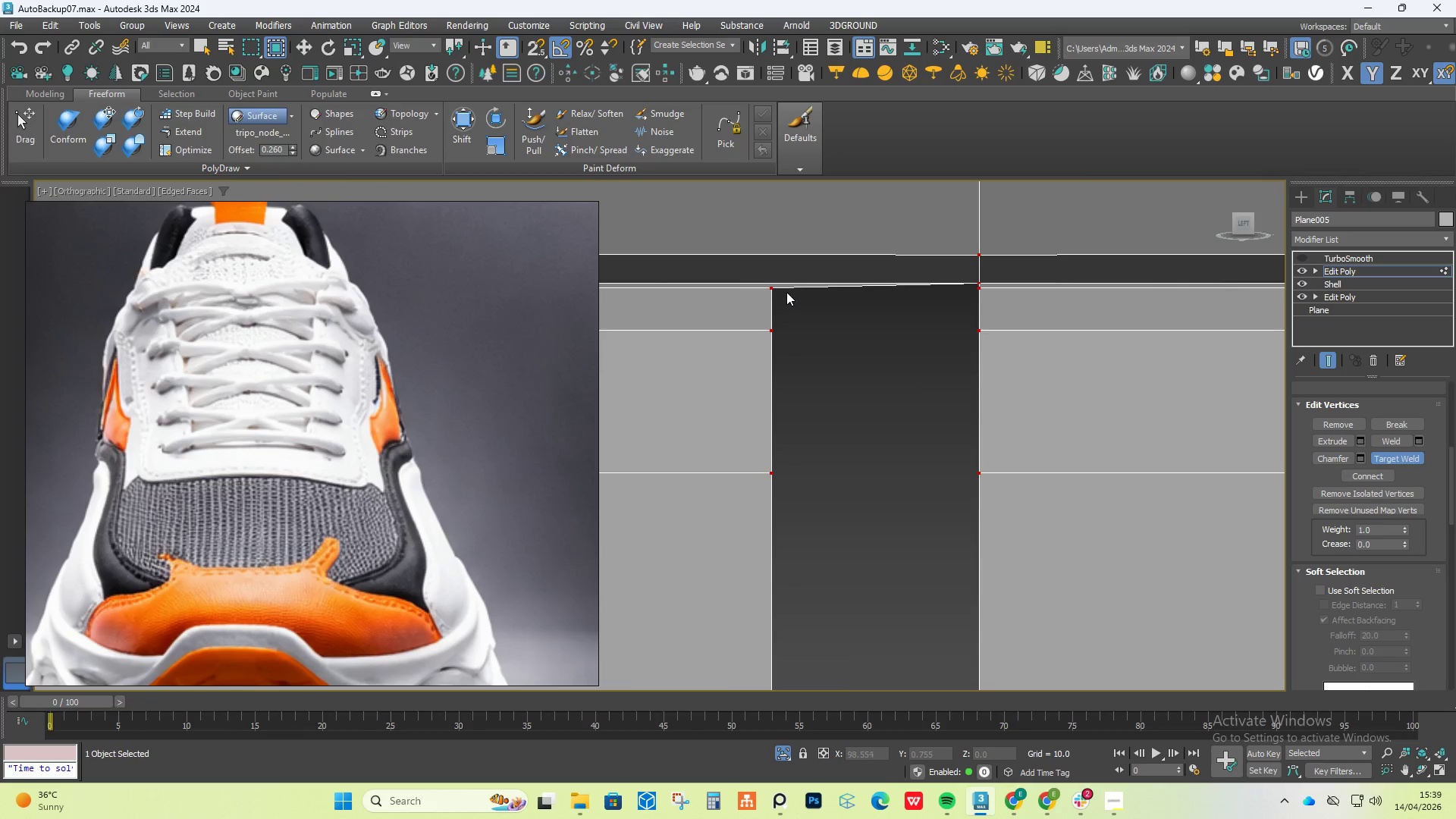 
left_click([773, 290])
 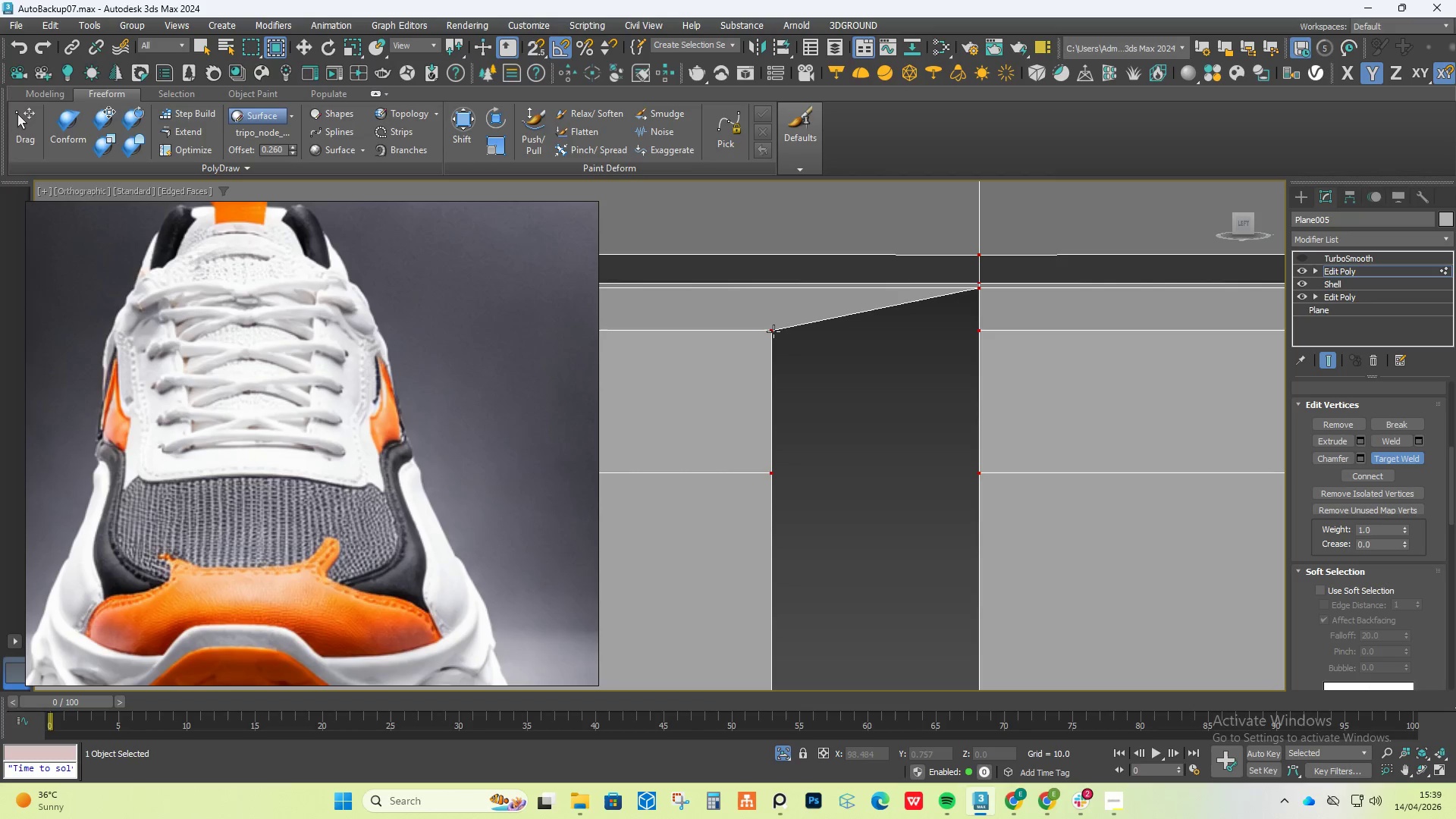 
double_click([981, 328])
 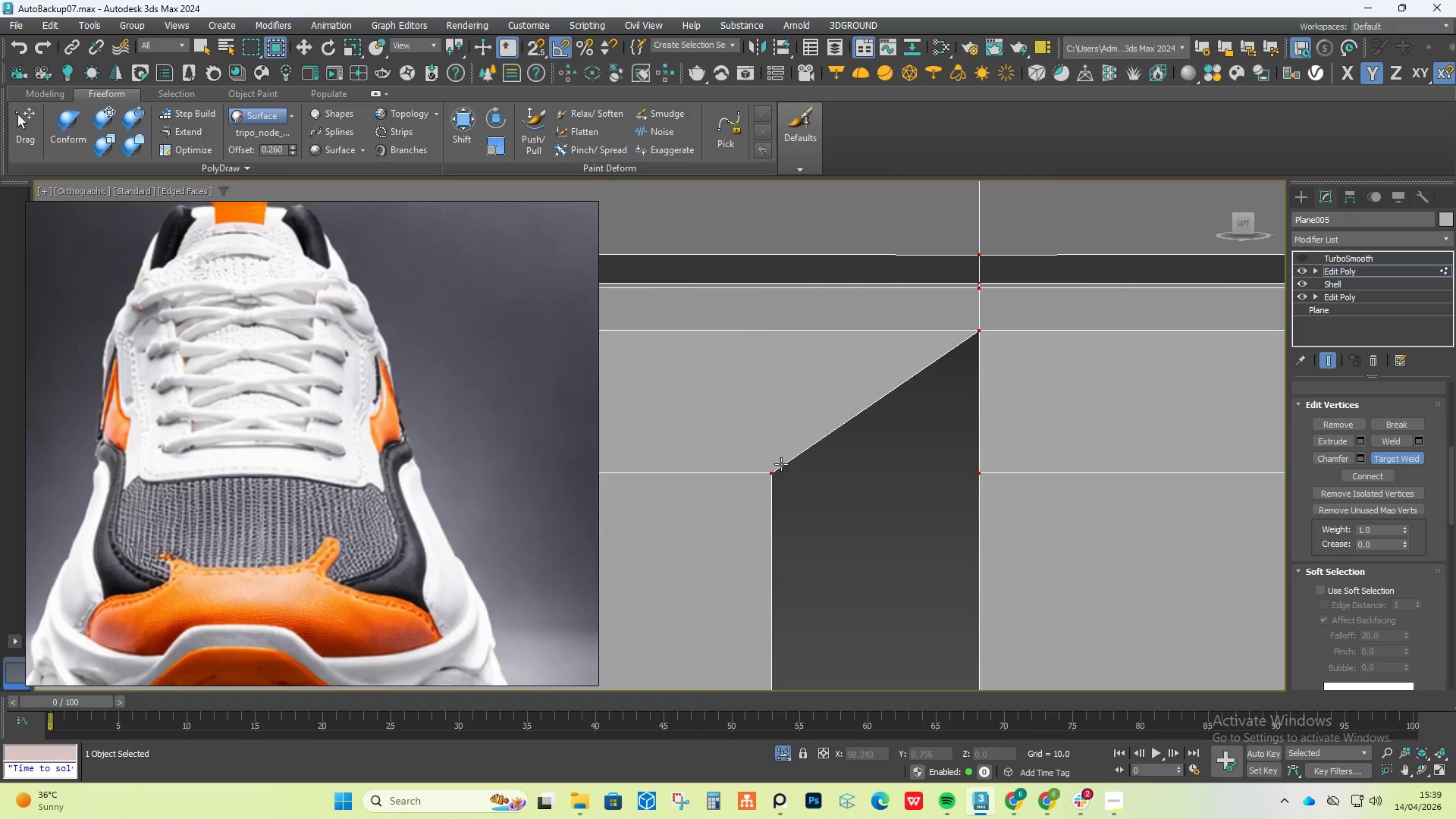 
left_click([760, 476])
 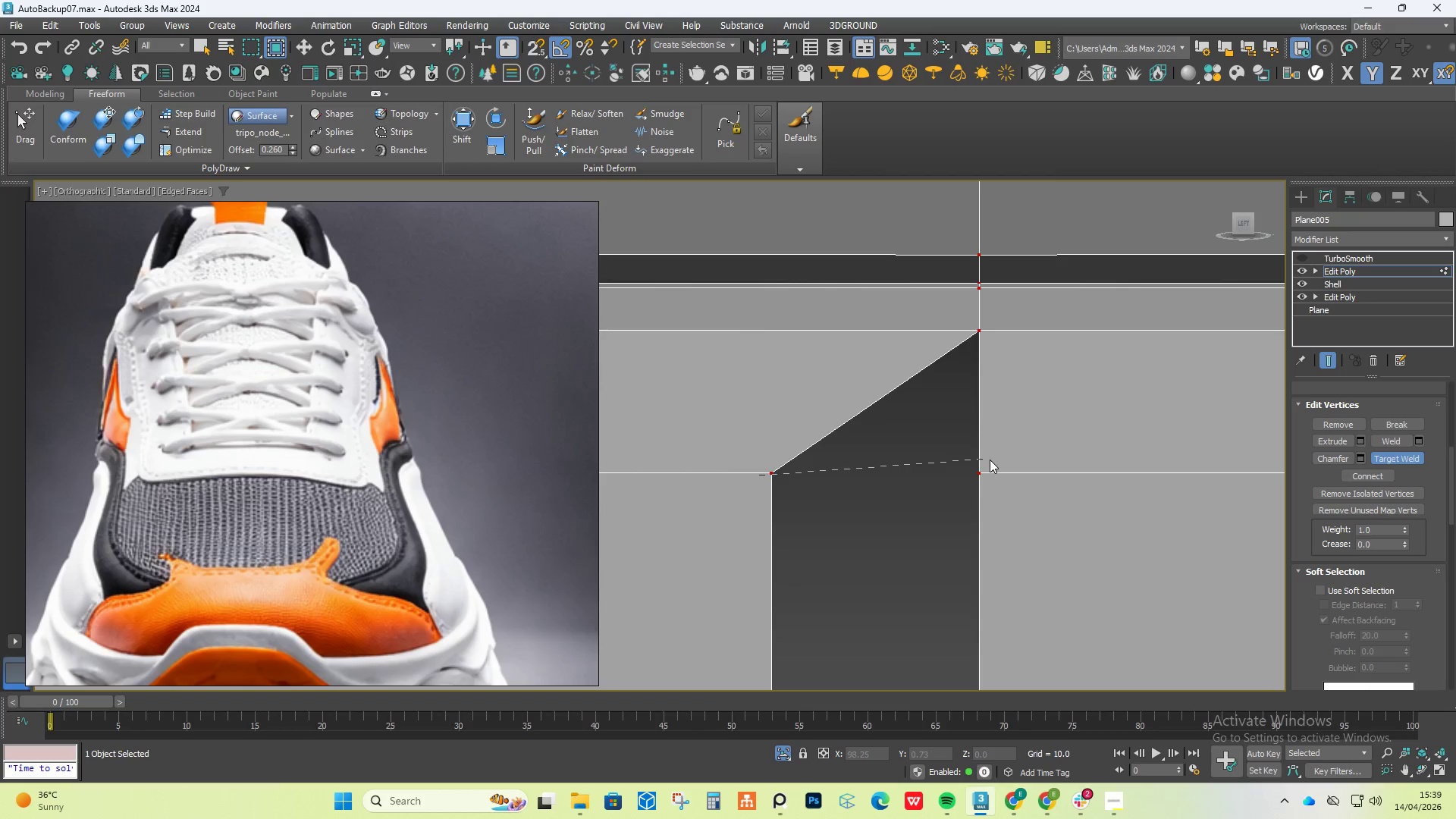 
left_click_drag(start_coordinate=[990, 460], to_coordinate=[988, 467])
 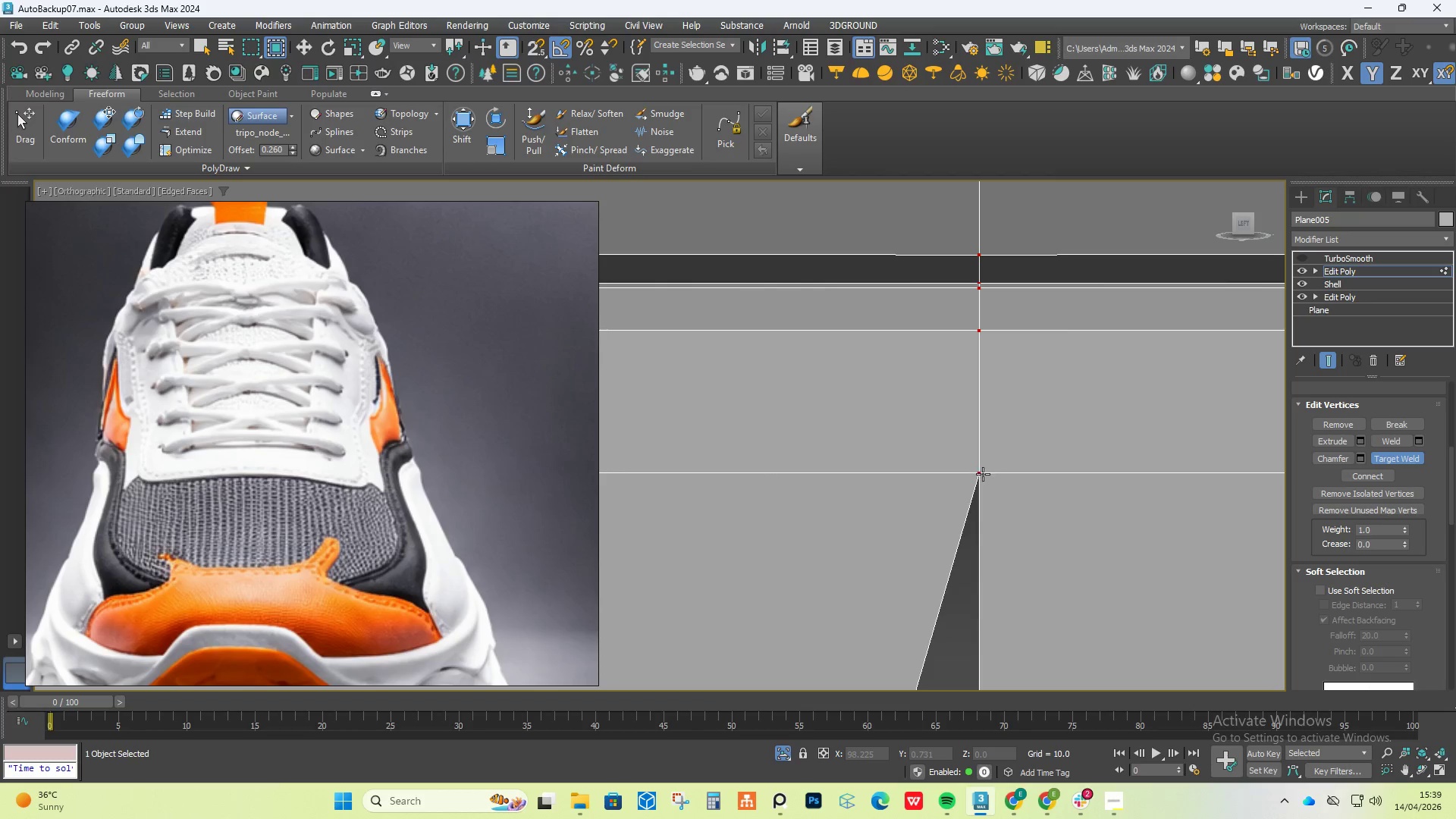 
scroll: coordinate [949, 430], scroll_direction: down, amount: 7.0
 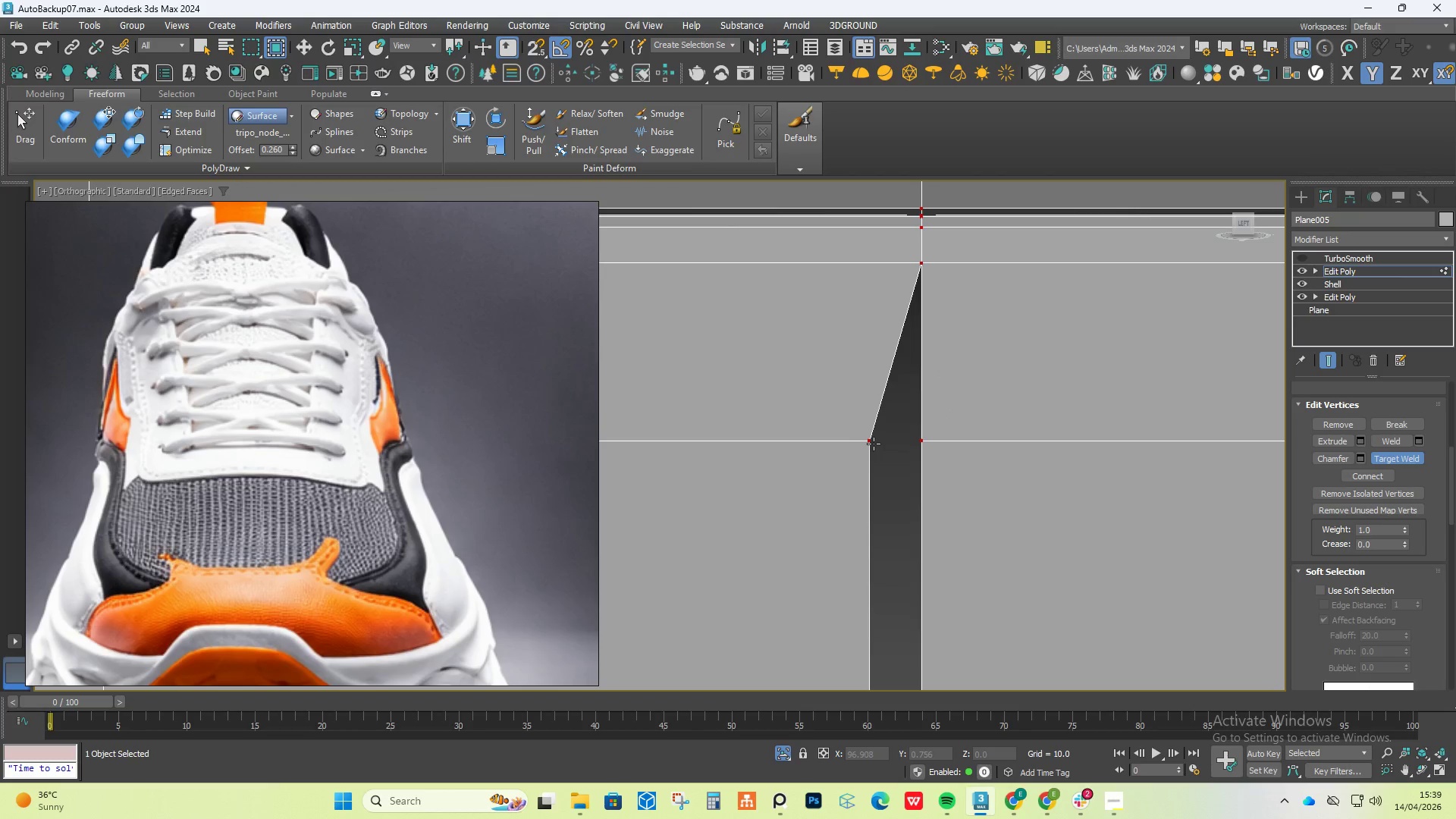 
double_click([937, 442])
 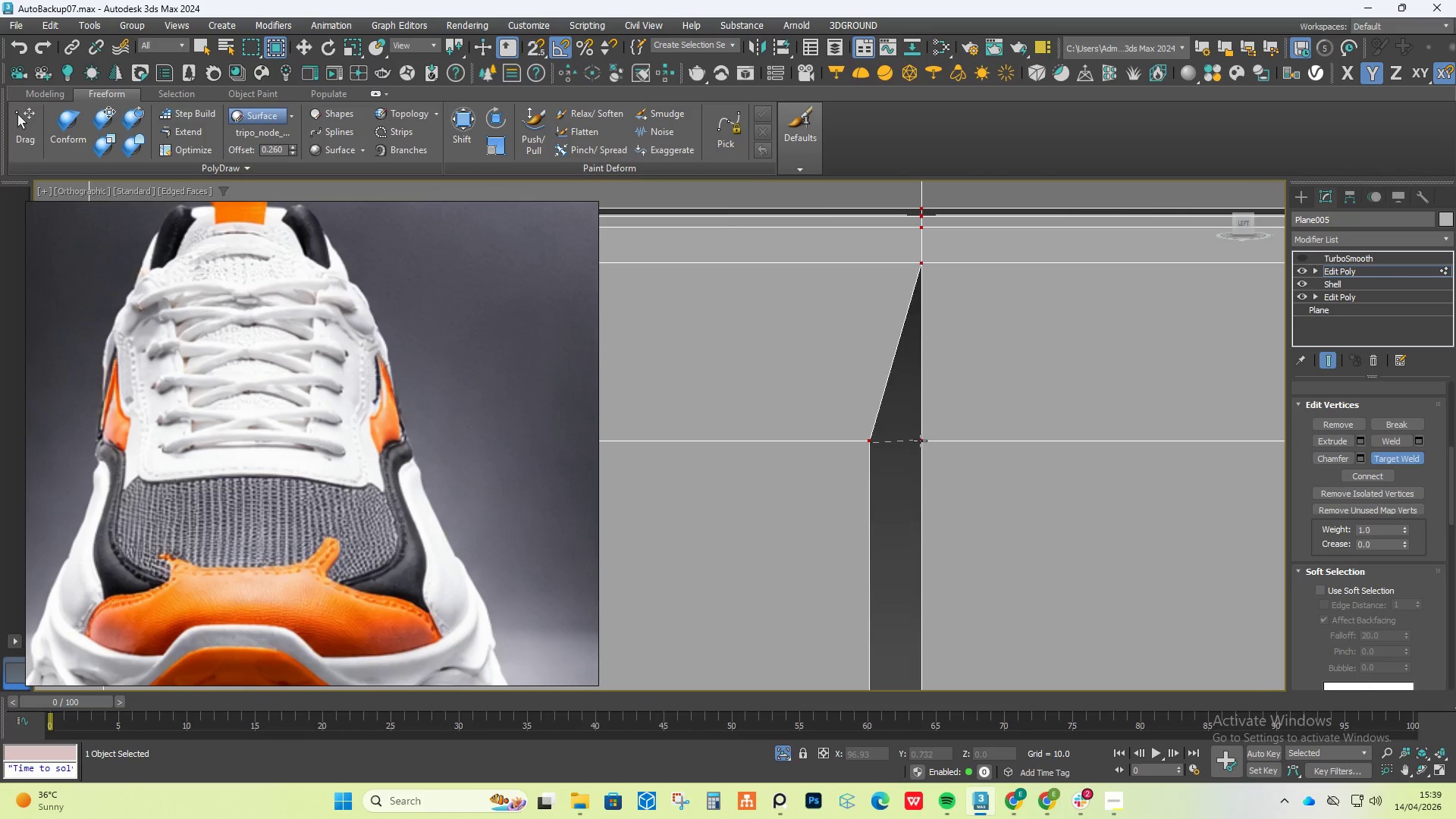 
triple_click([920, 441])
 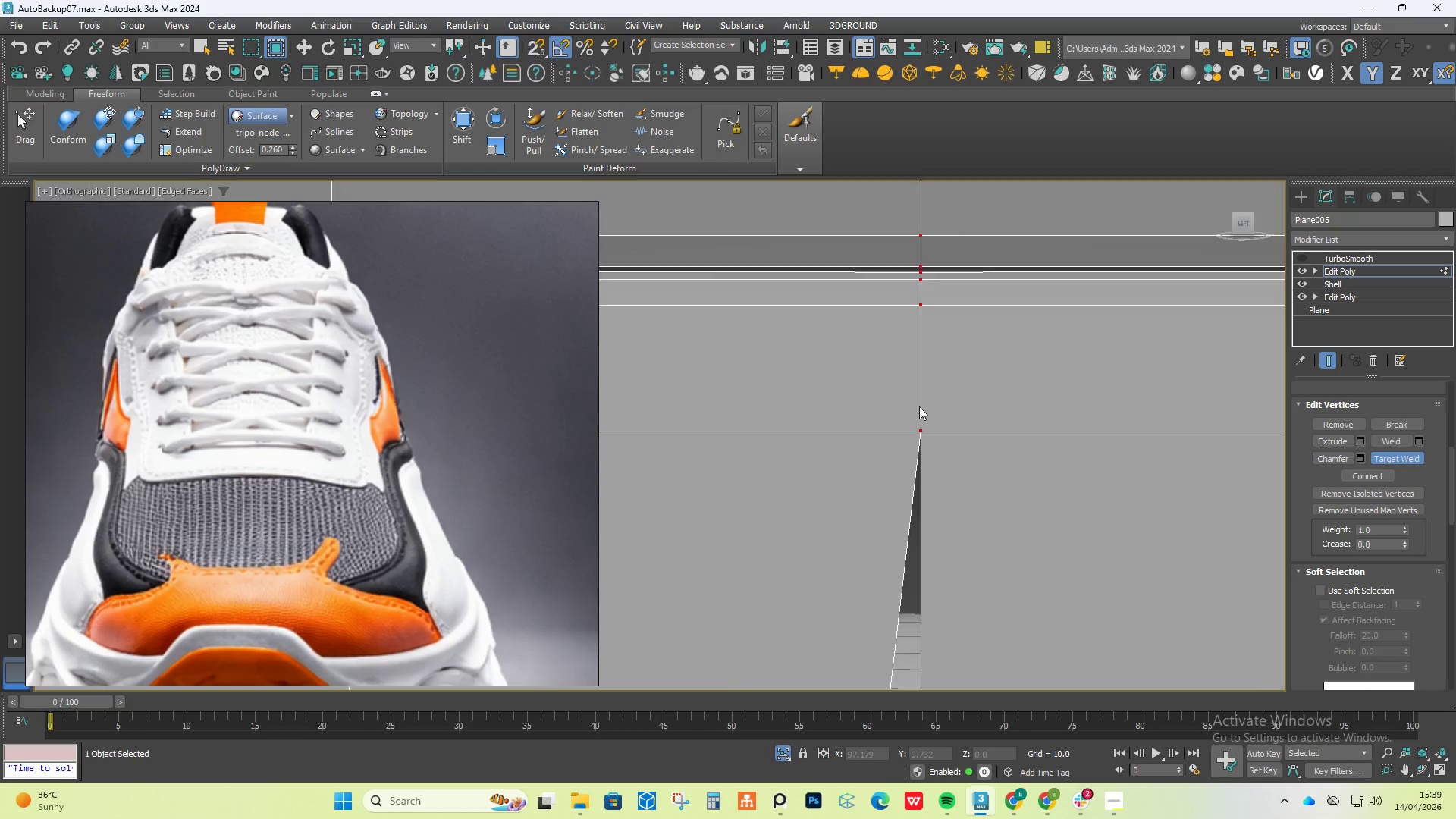 
scroll: coordinate [919, 406], scroll_direction: down, amount: 5.0
 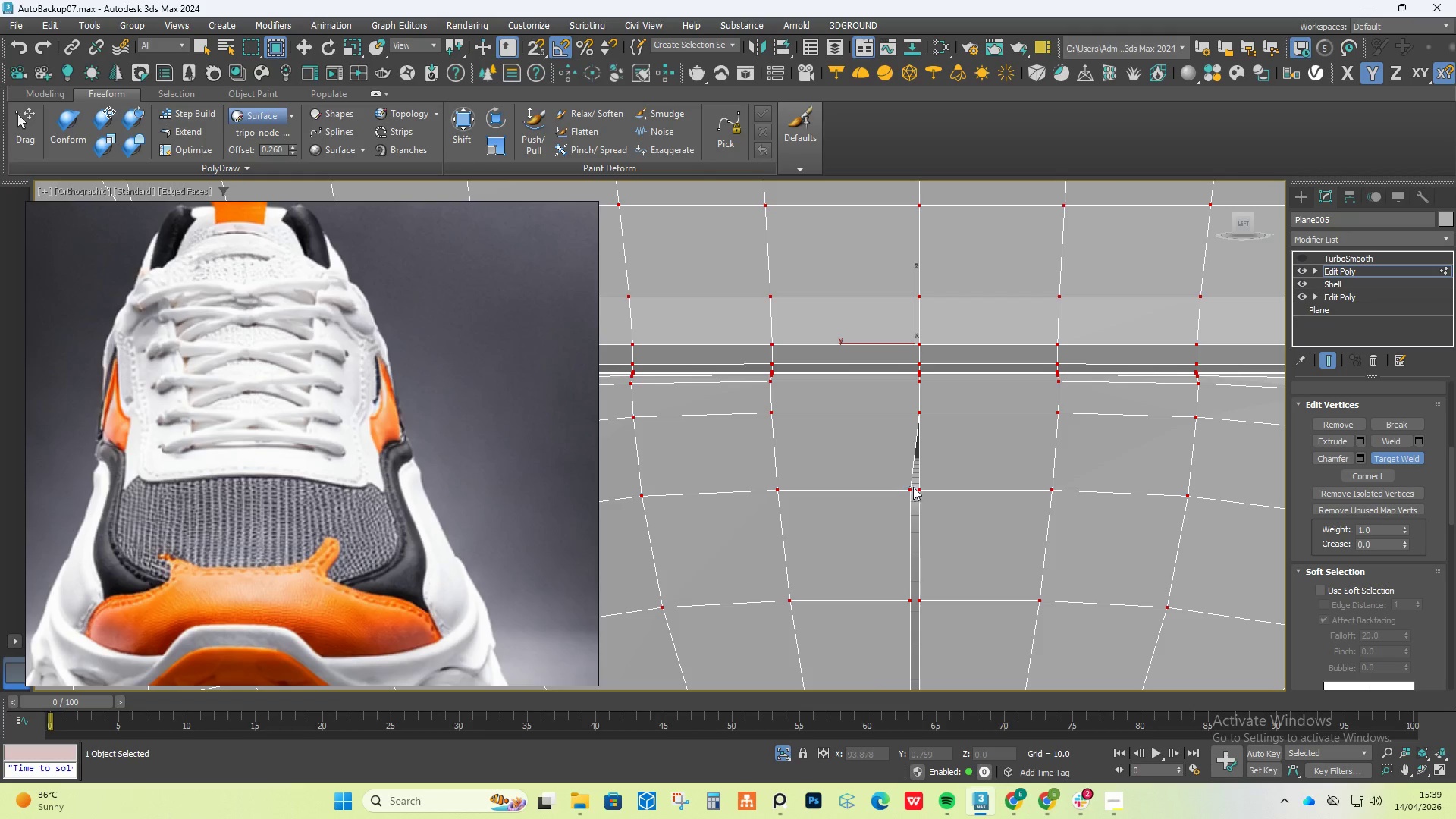 
double_click([929, 490])
 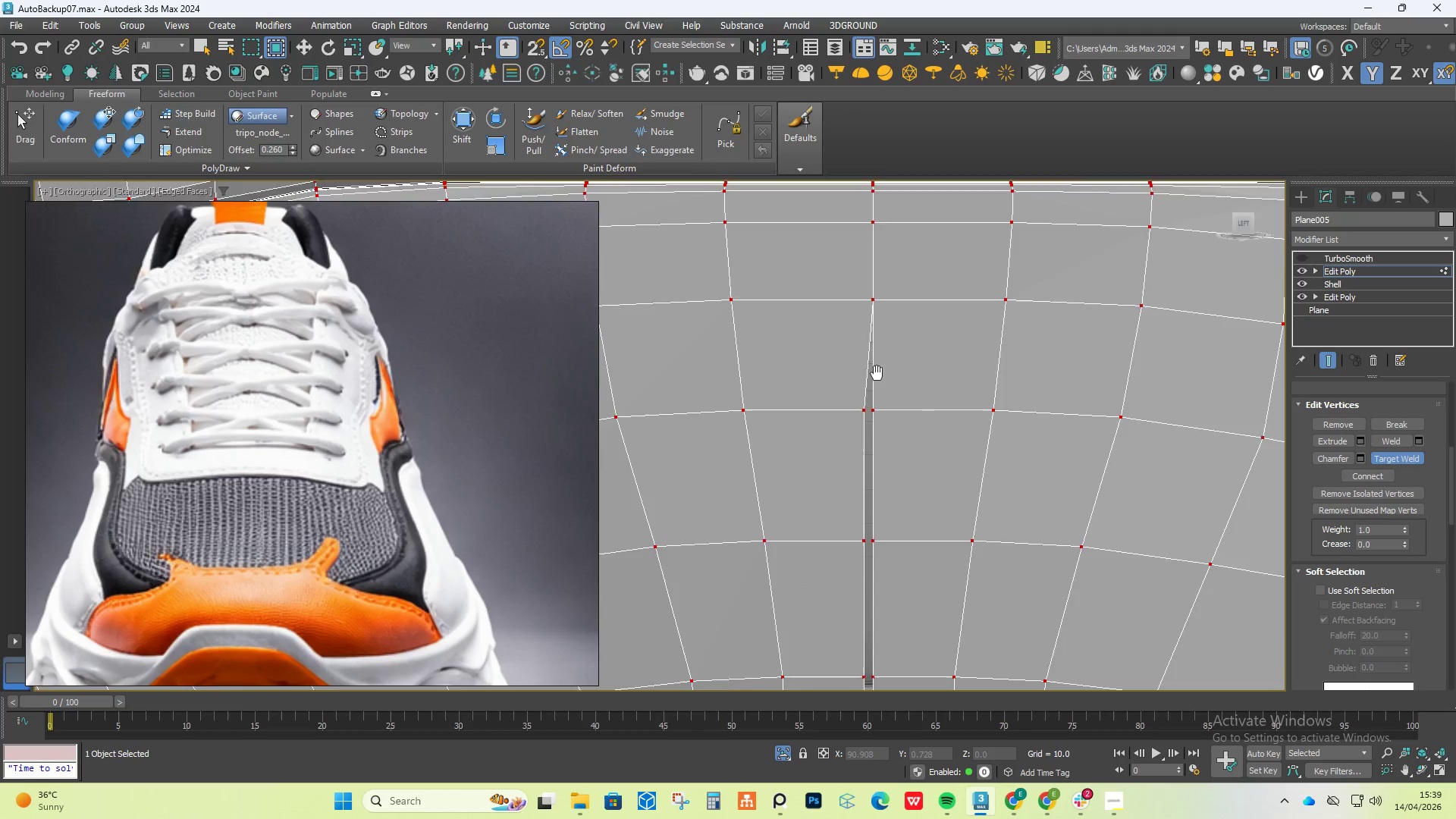 
scroll: coordinate [879, 340], scroll_direction: down, amount: 1.0
 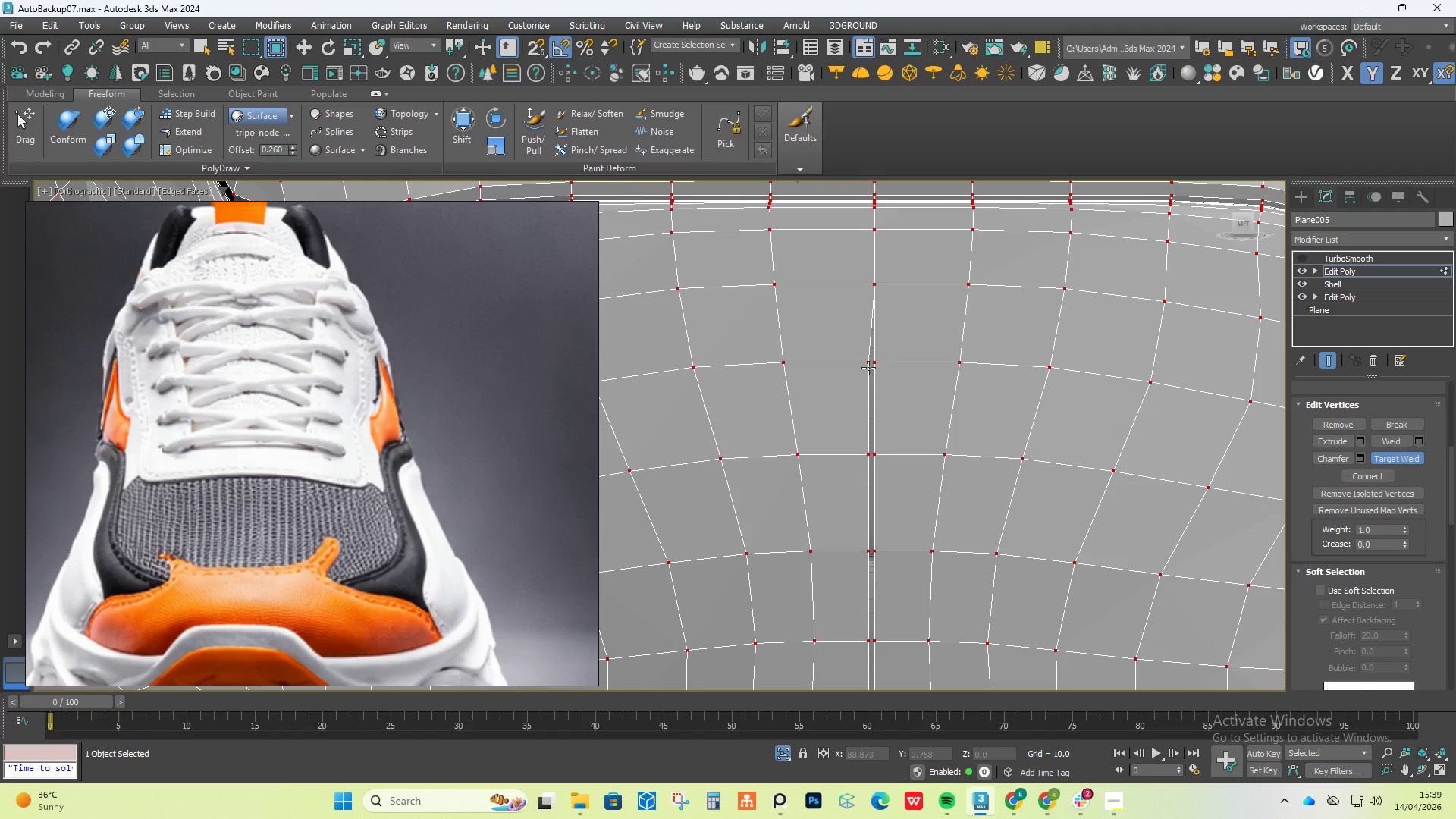 
double_click([880, 363])
 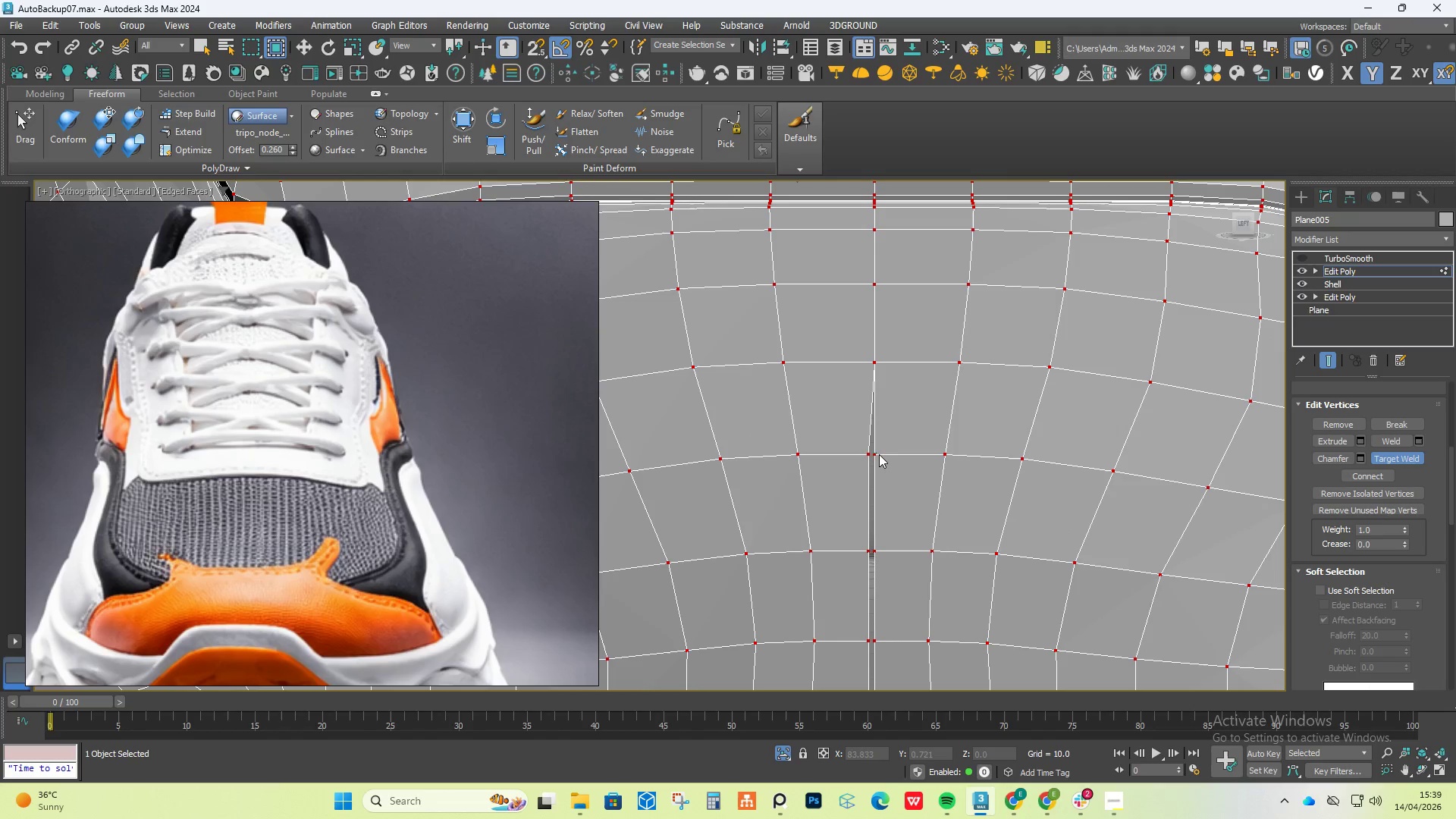 
double_click([884, 454])
 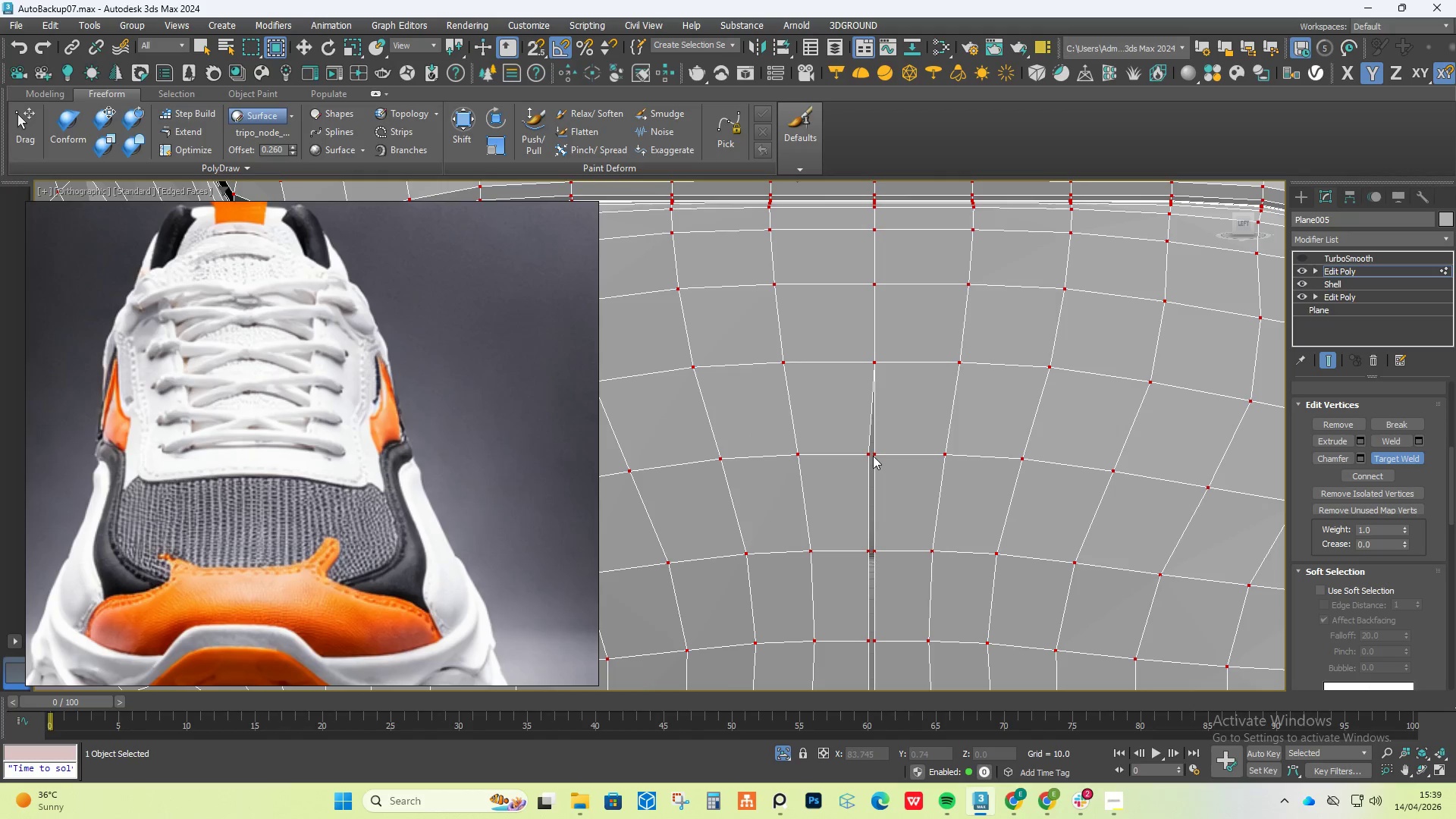 
left_click([874, 455])
 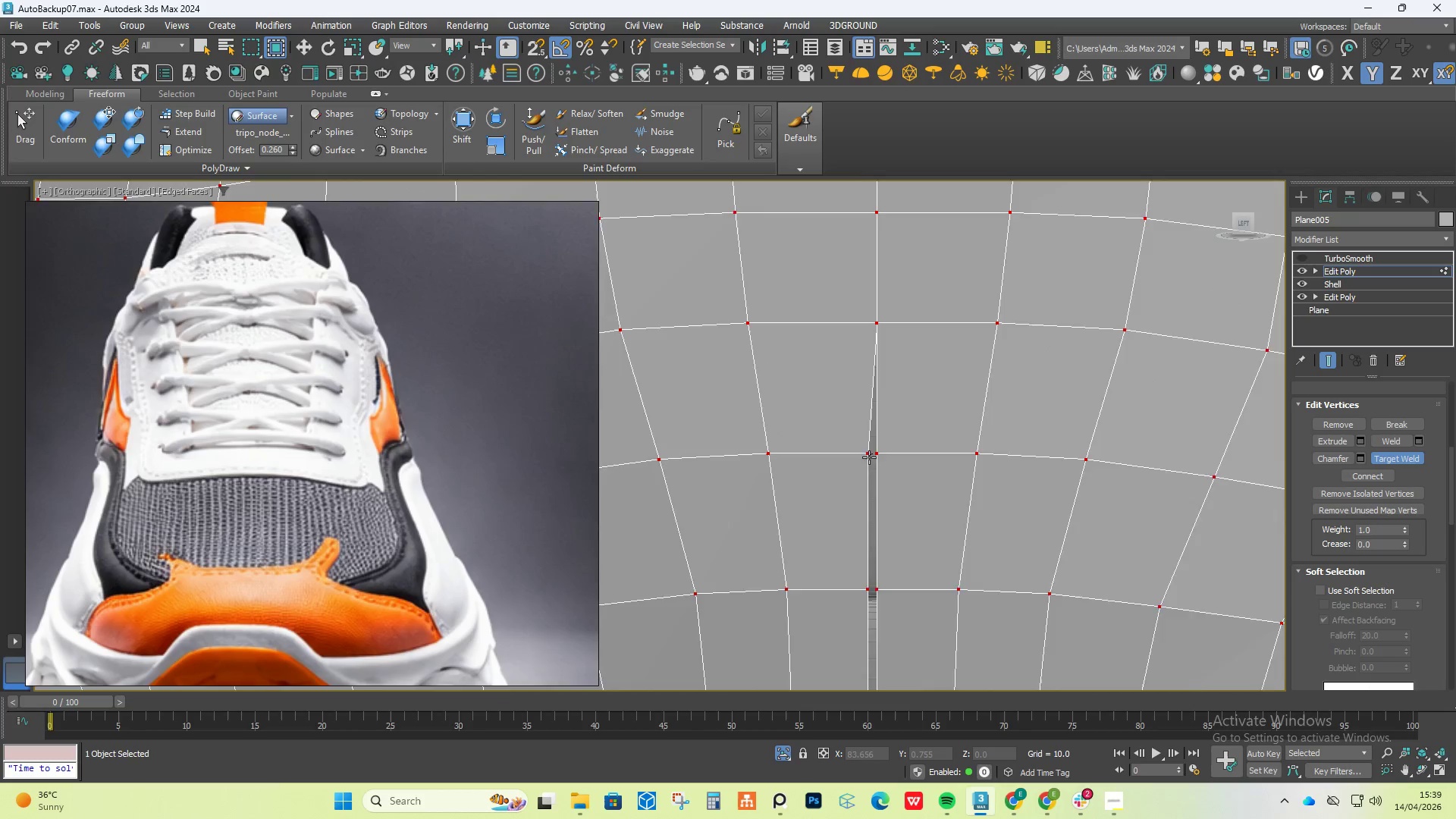 
scroll: coordinate [869, 457], scroll_direction: up, amount: 6.0
 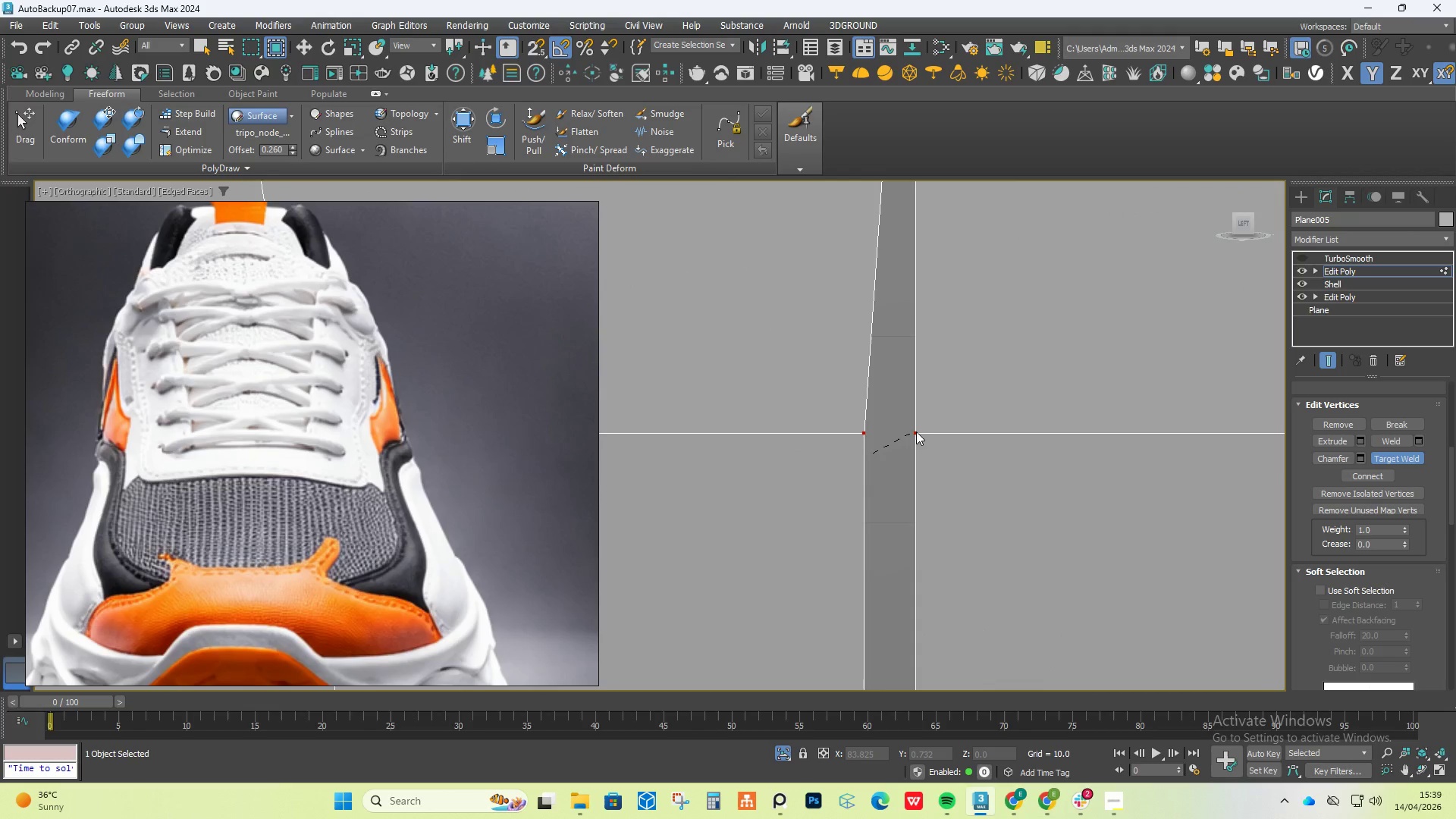 
left_click([918, 431])
 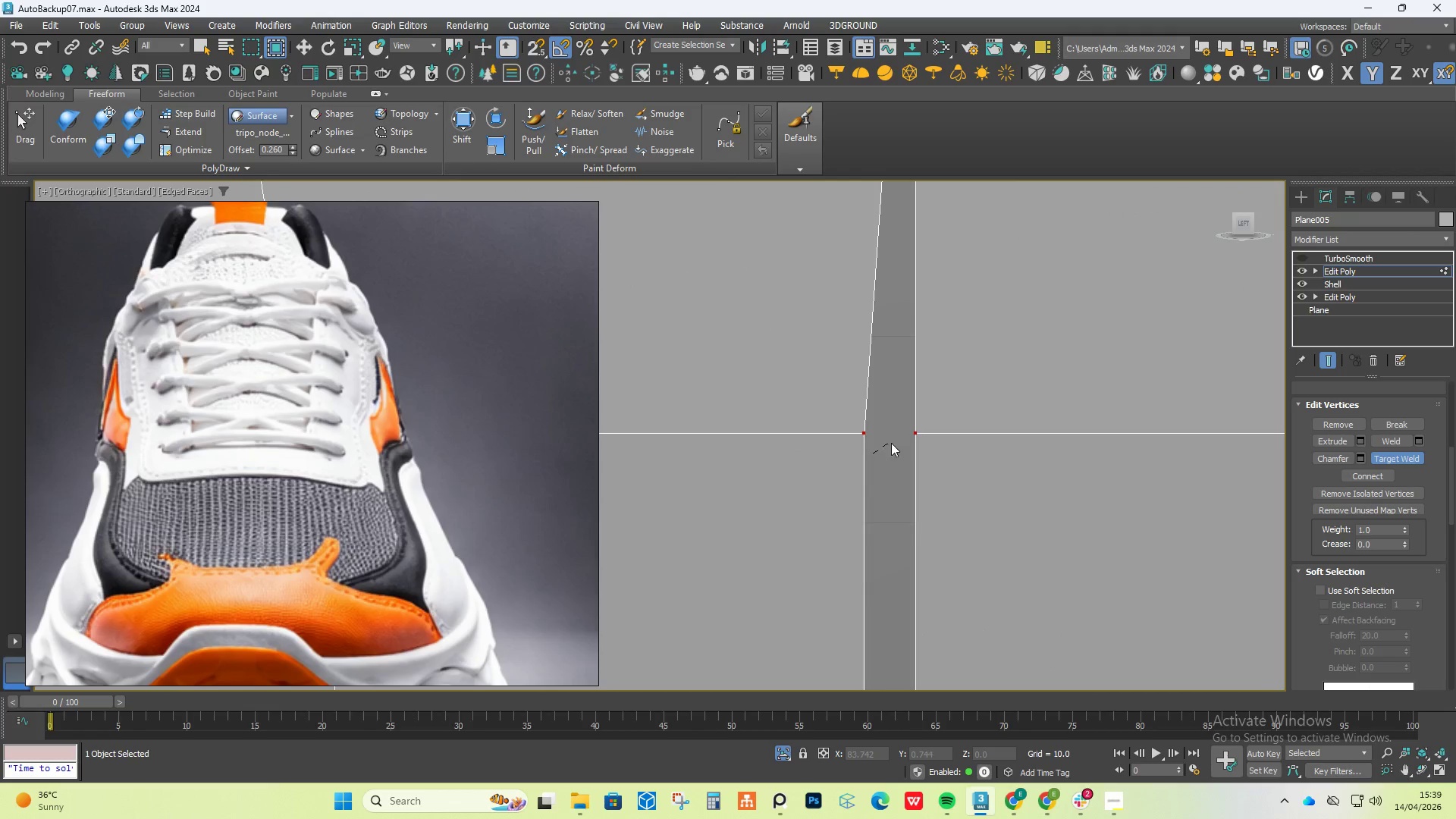 
right_click([891, 443])
 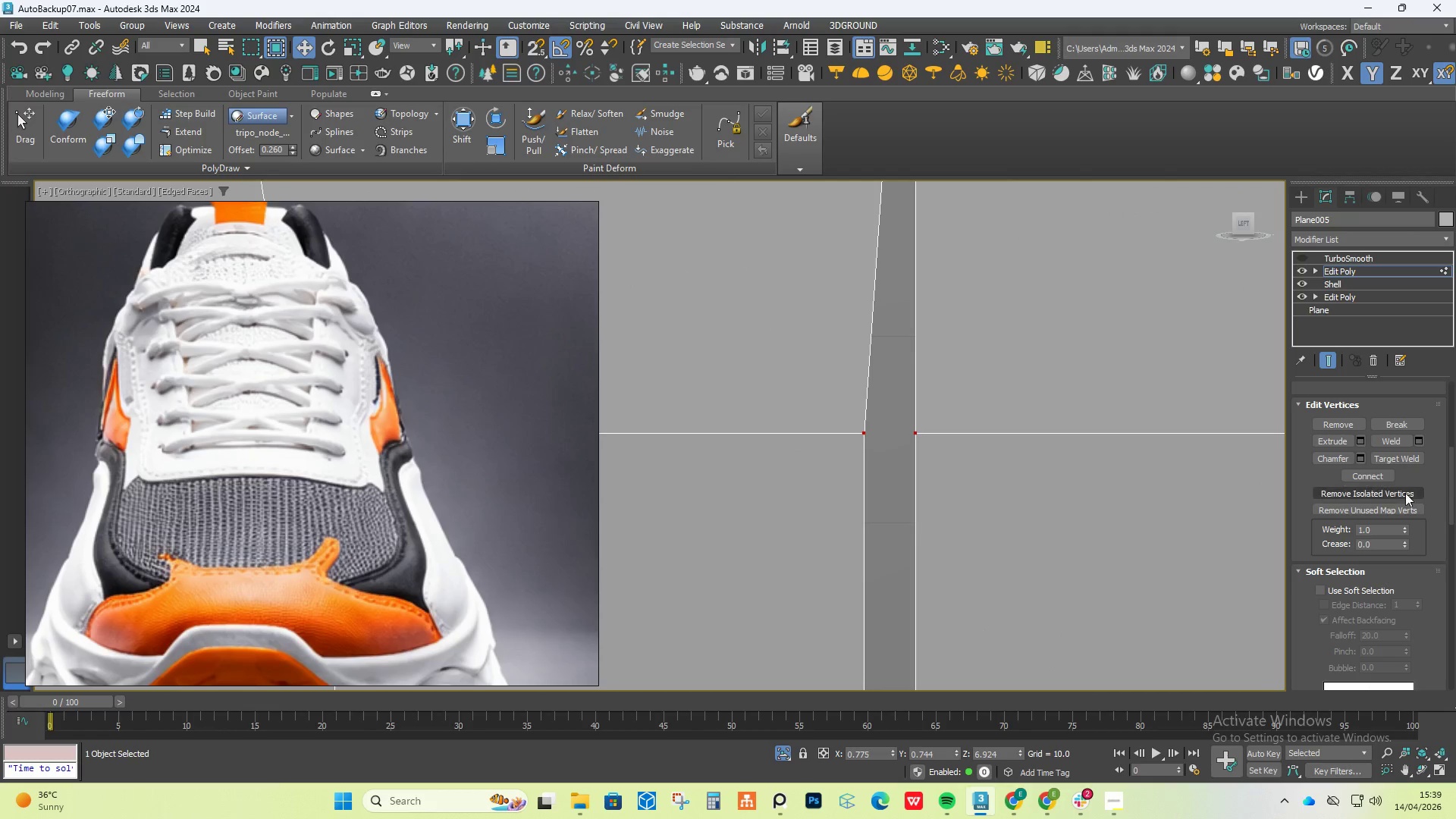 
left_click([1417, 453])
 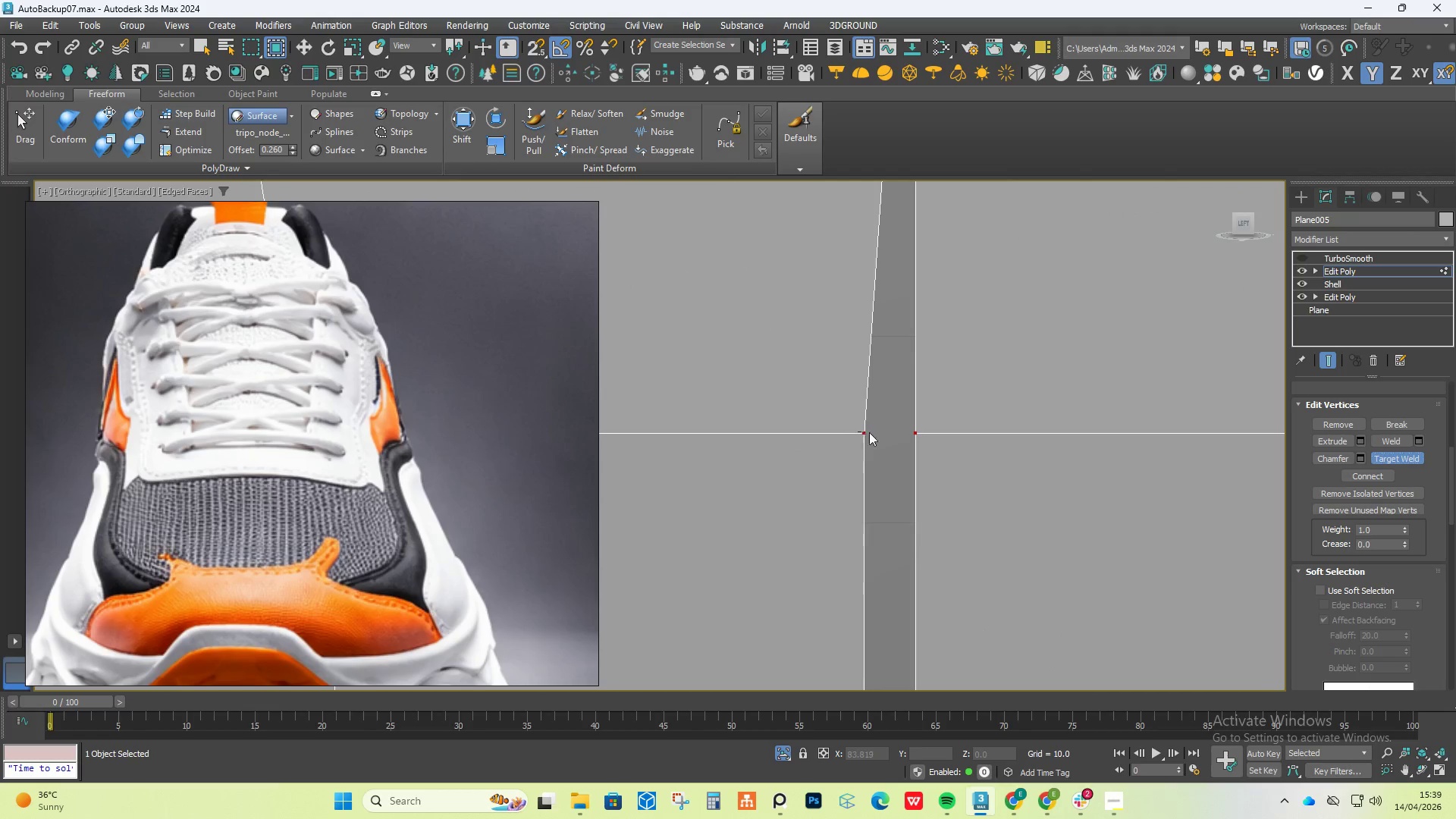 
double_click([921, 431])
 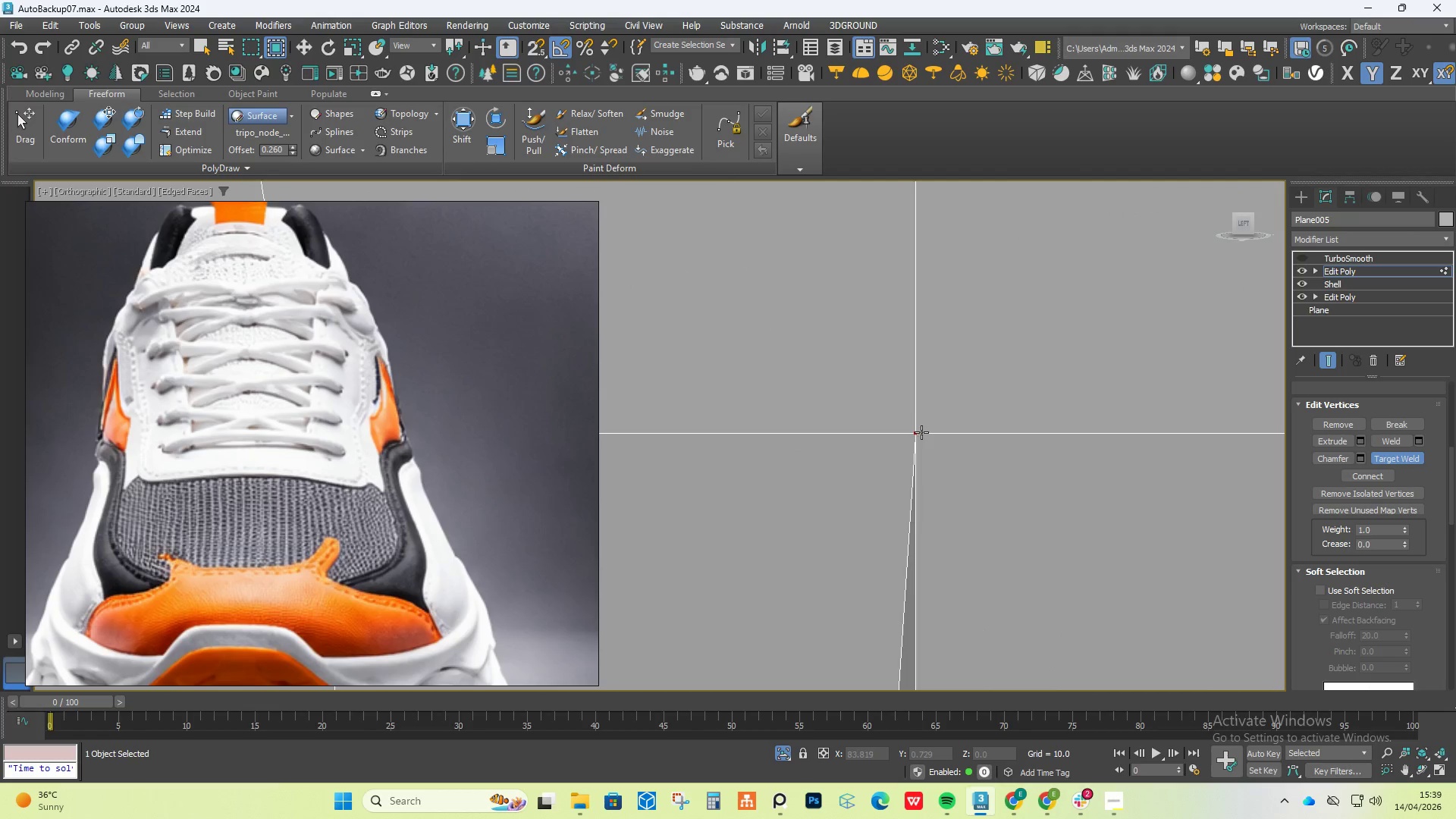 
scroll: coordinate [939, 580], scroll_direction: down, amount: 7.0
 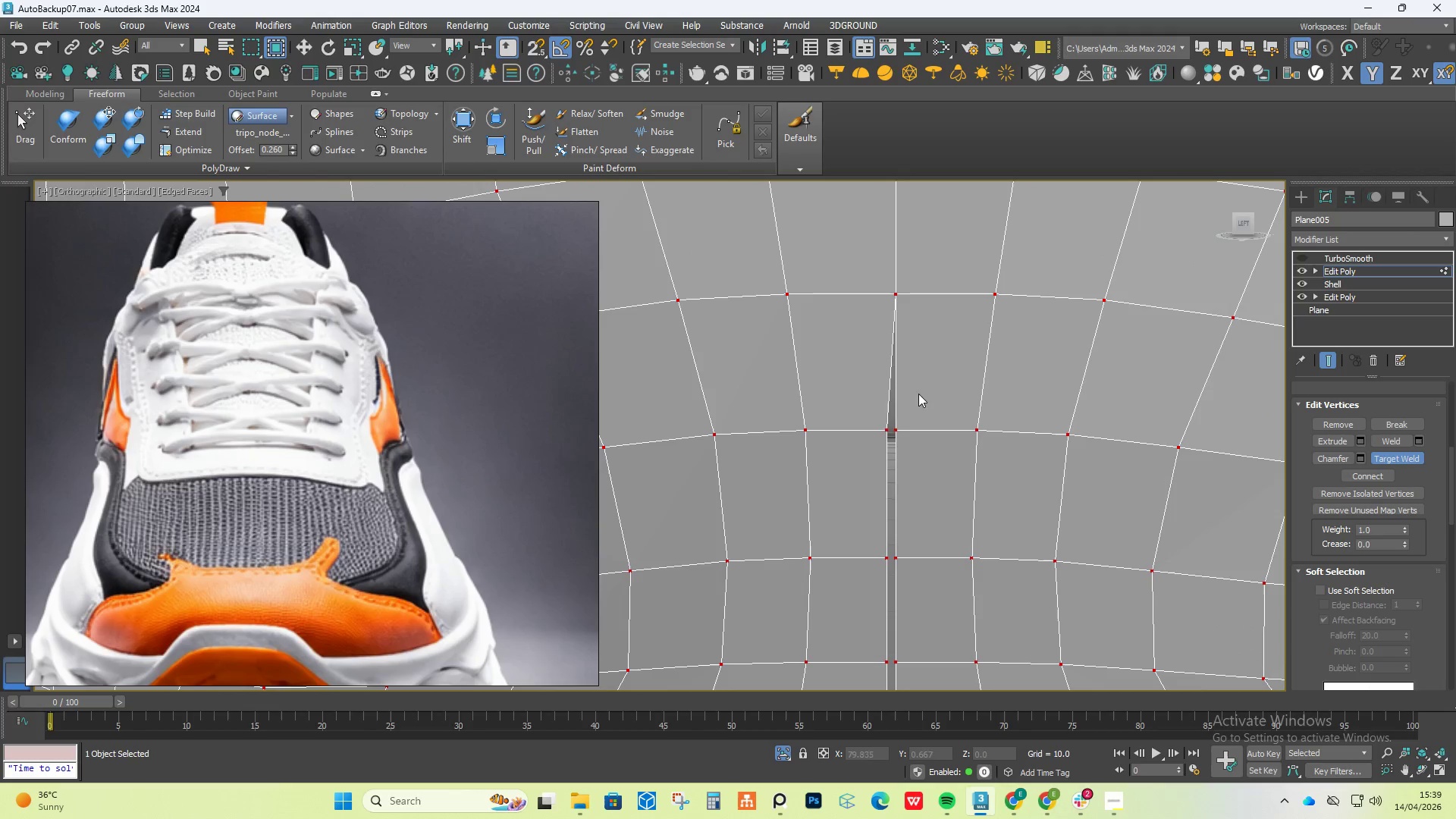 
scroll: coordinate [885, 430], scroll_direction: up, amount: 3.0
 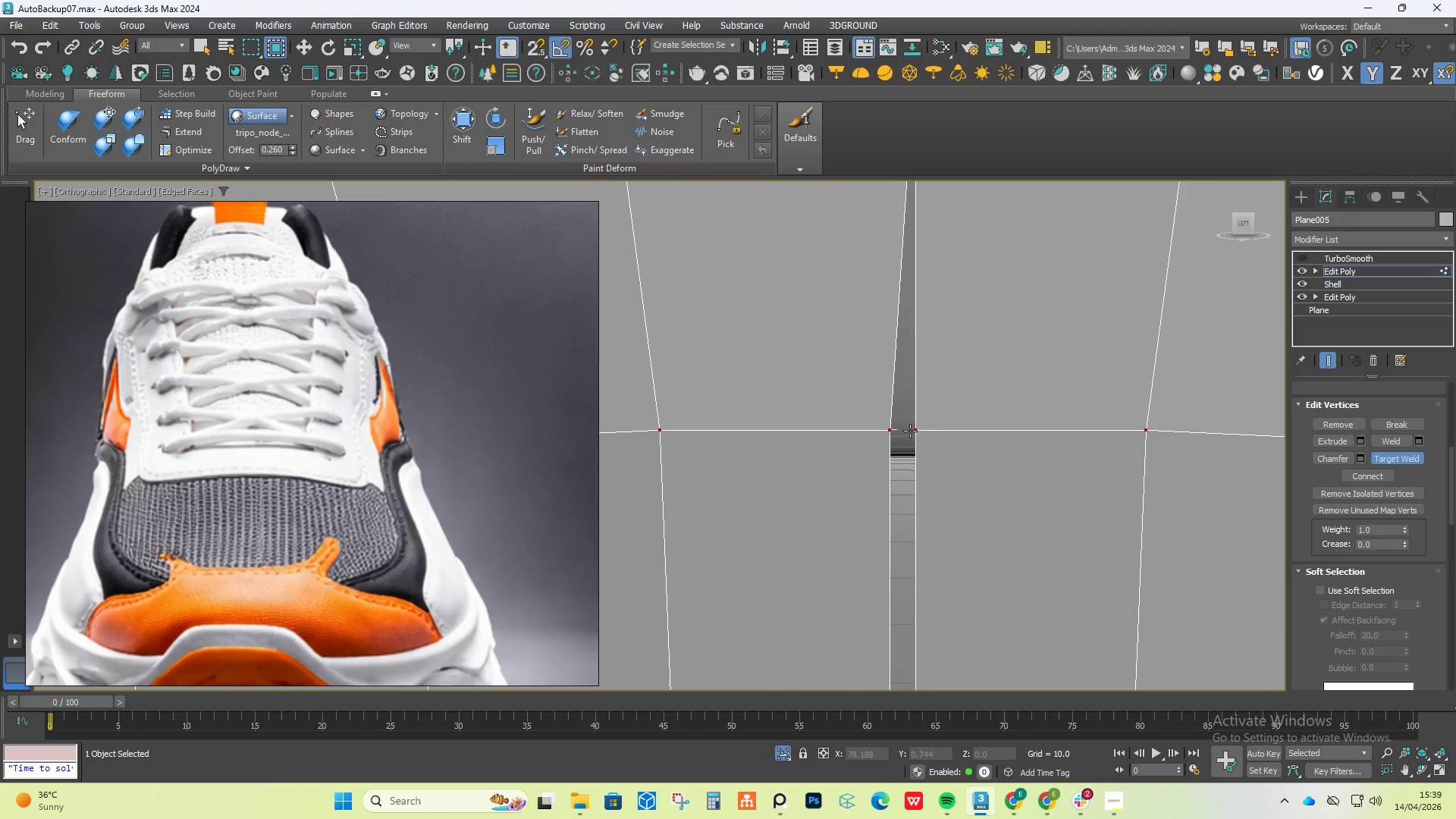 
double_click([923, 429])
 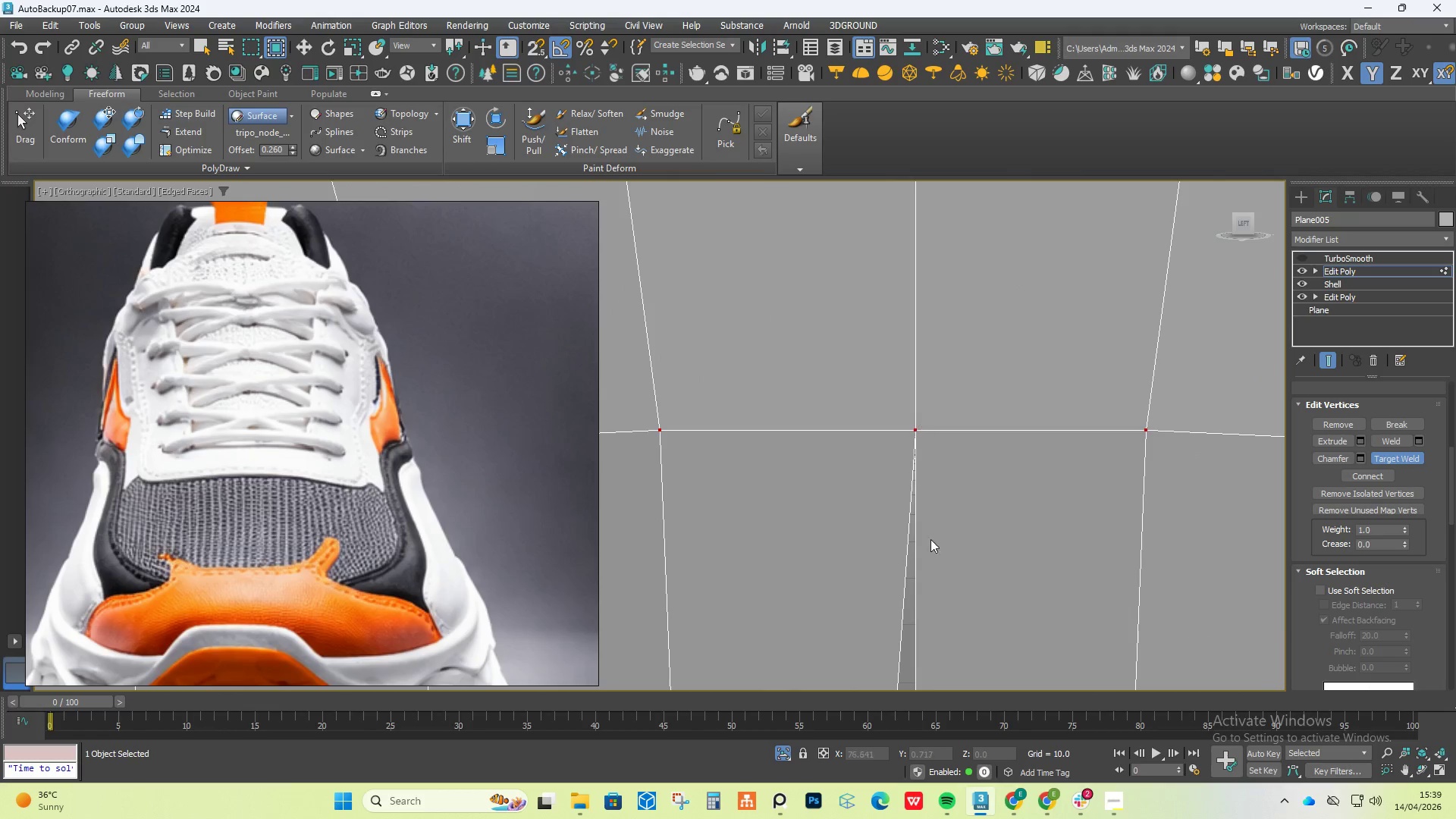 
scroll: coordinate [926, 558], scroll_direction: down, amount: 3.0
 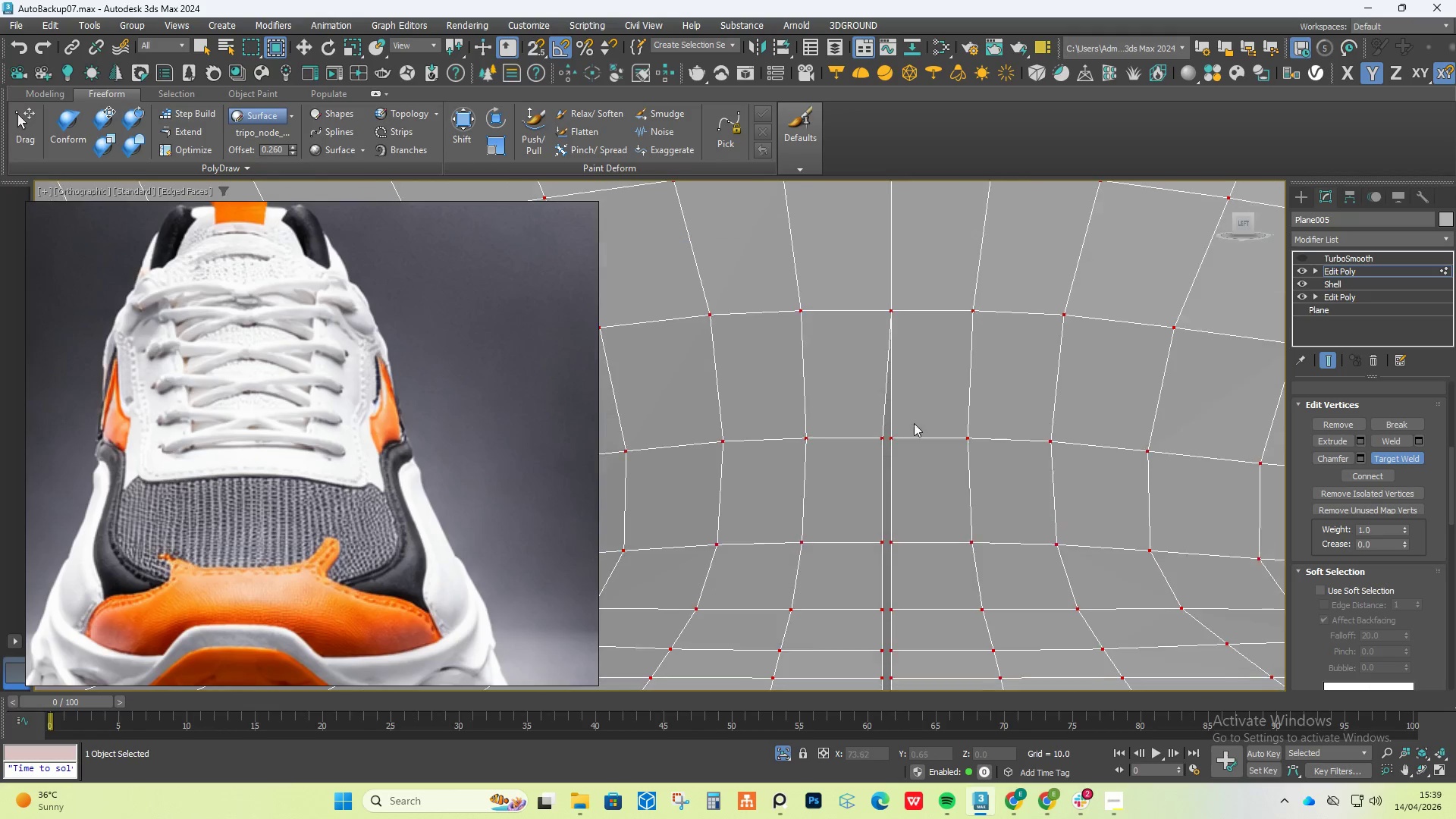 
scroll: coordinate [885, 444], scroll_direction: up, amount: 3.0
 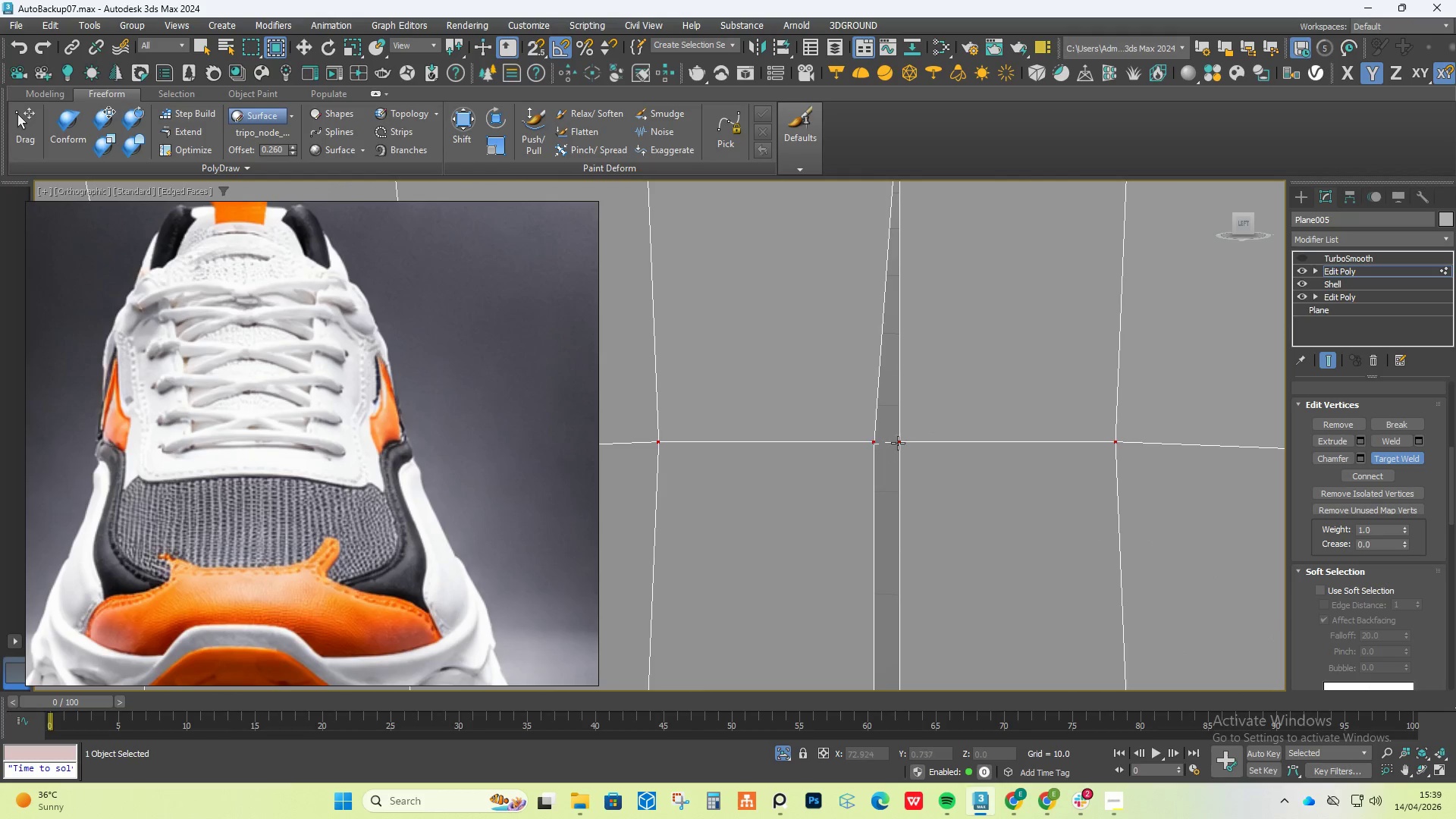 
double_click([905, 441])
 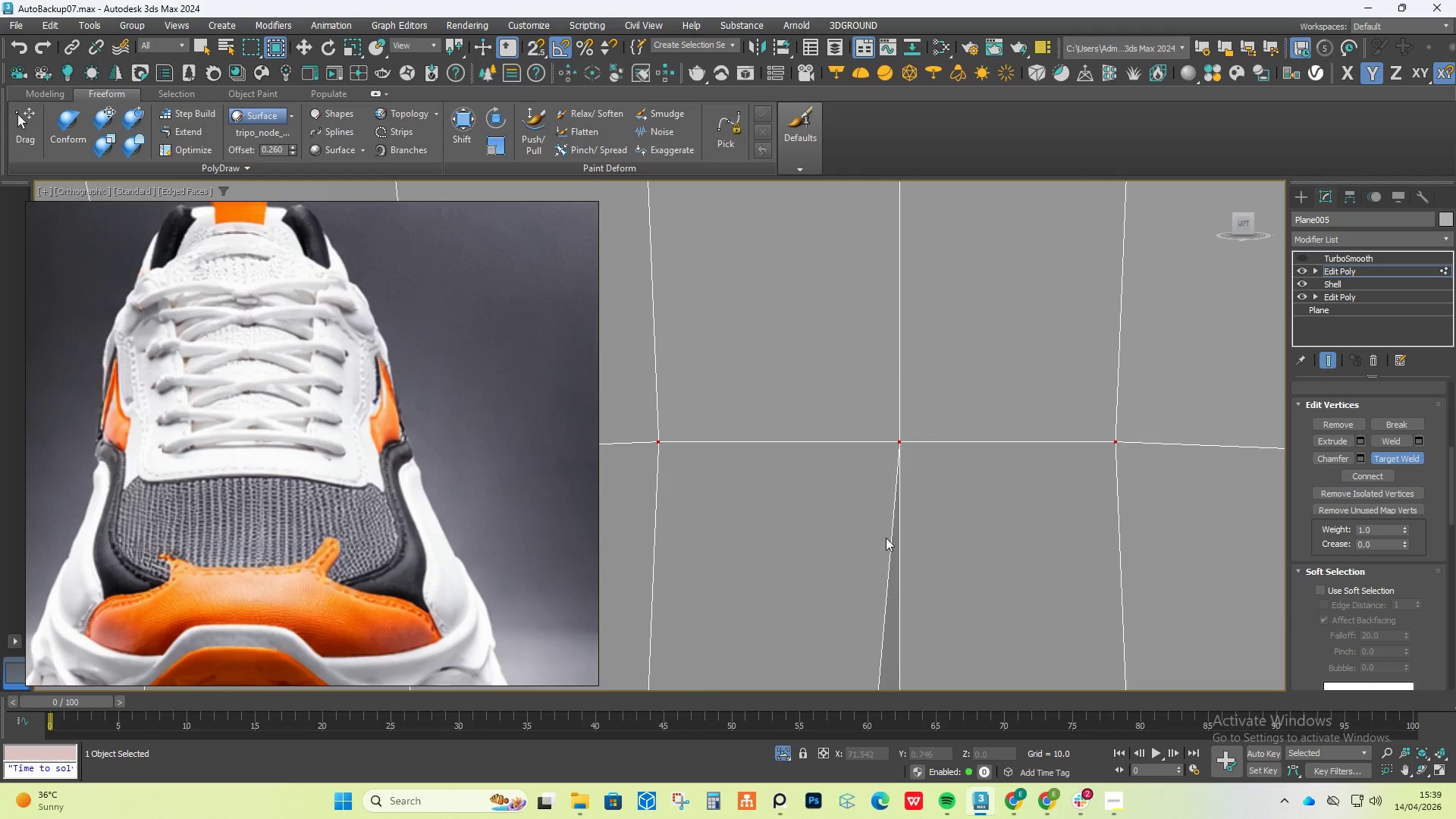 
scroll: coordinate [868, 398], scroll_direction: down, amount: 4.0
 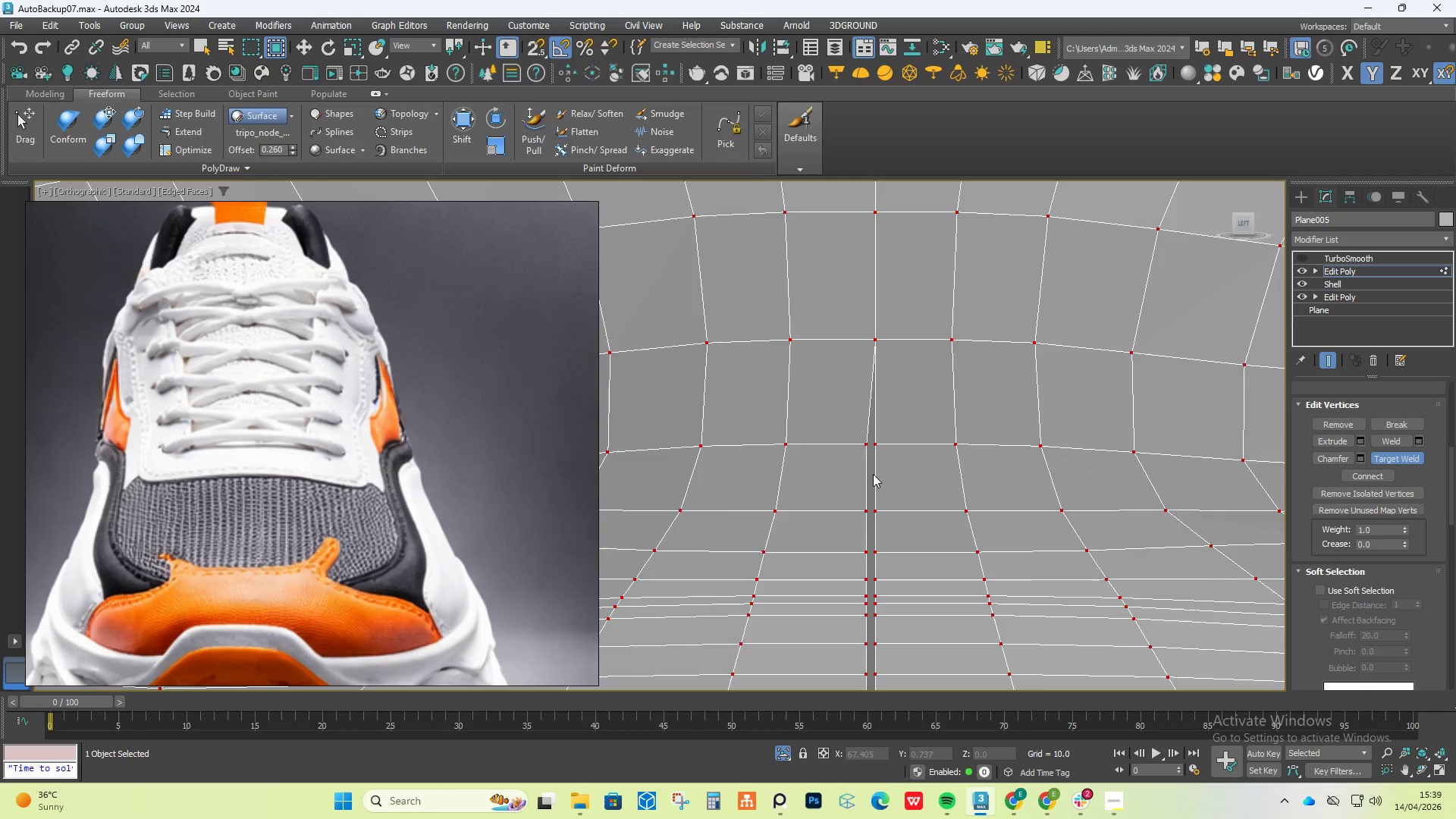 
scroll: coordinate [872, 469], scroll_direction: up, amount: 3.0
 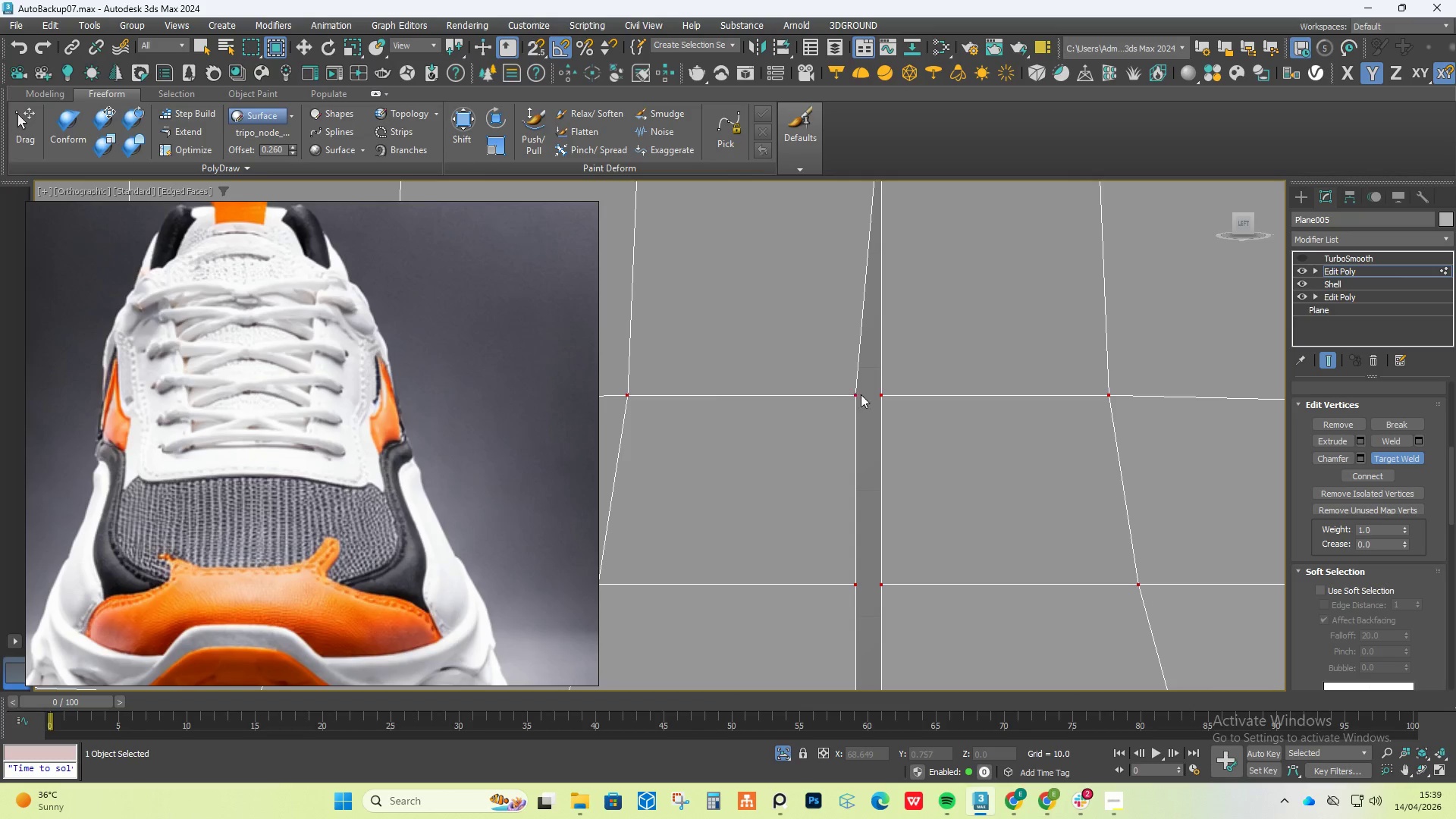 
double_click([875, 394])
 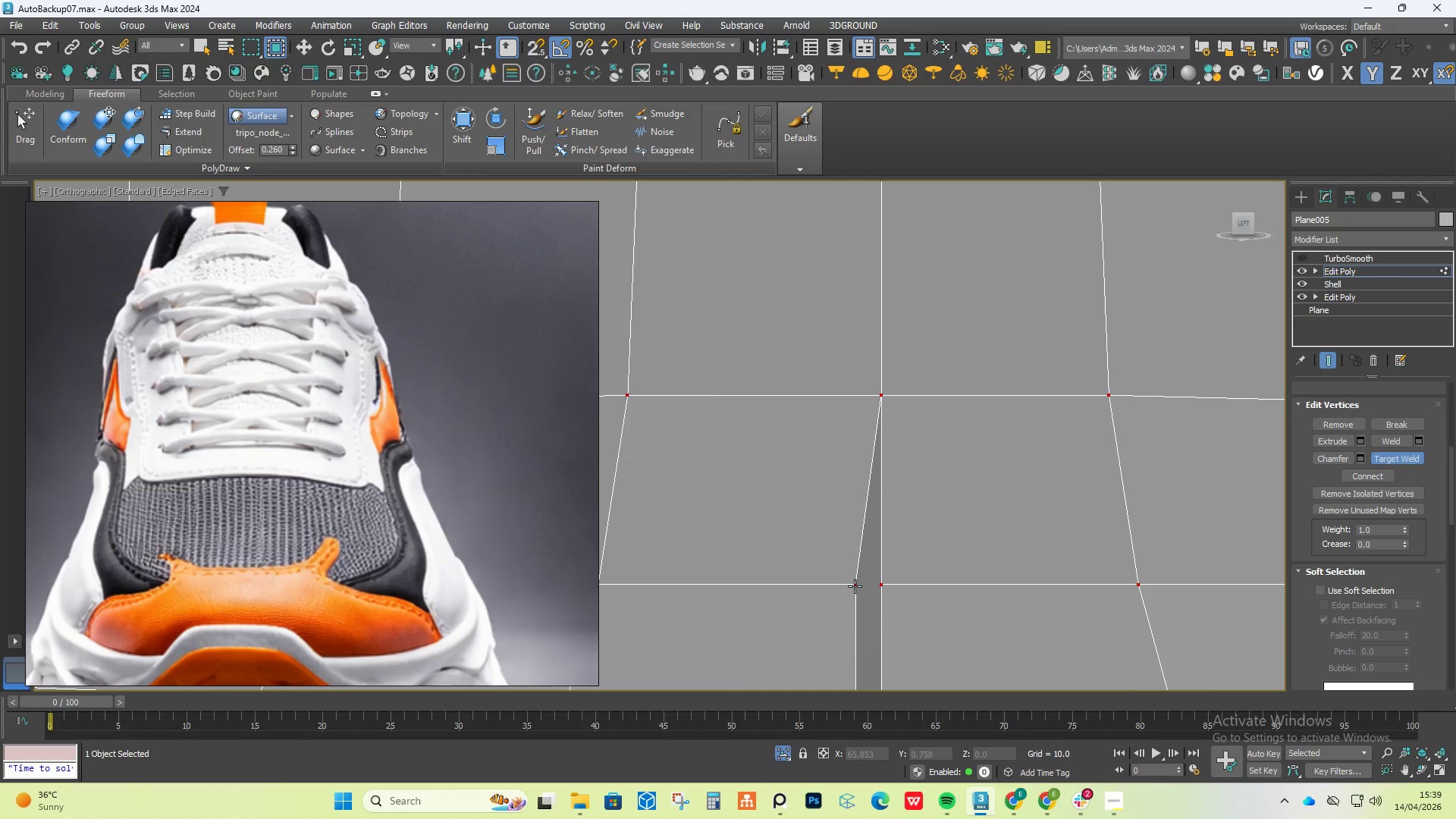 
double_click([888, 585])
 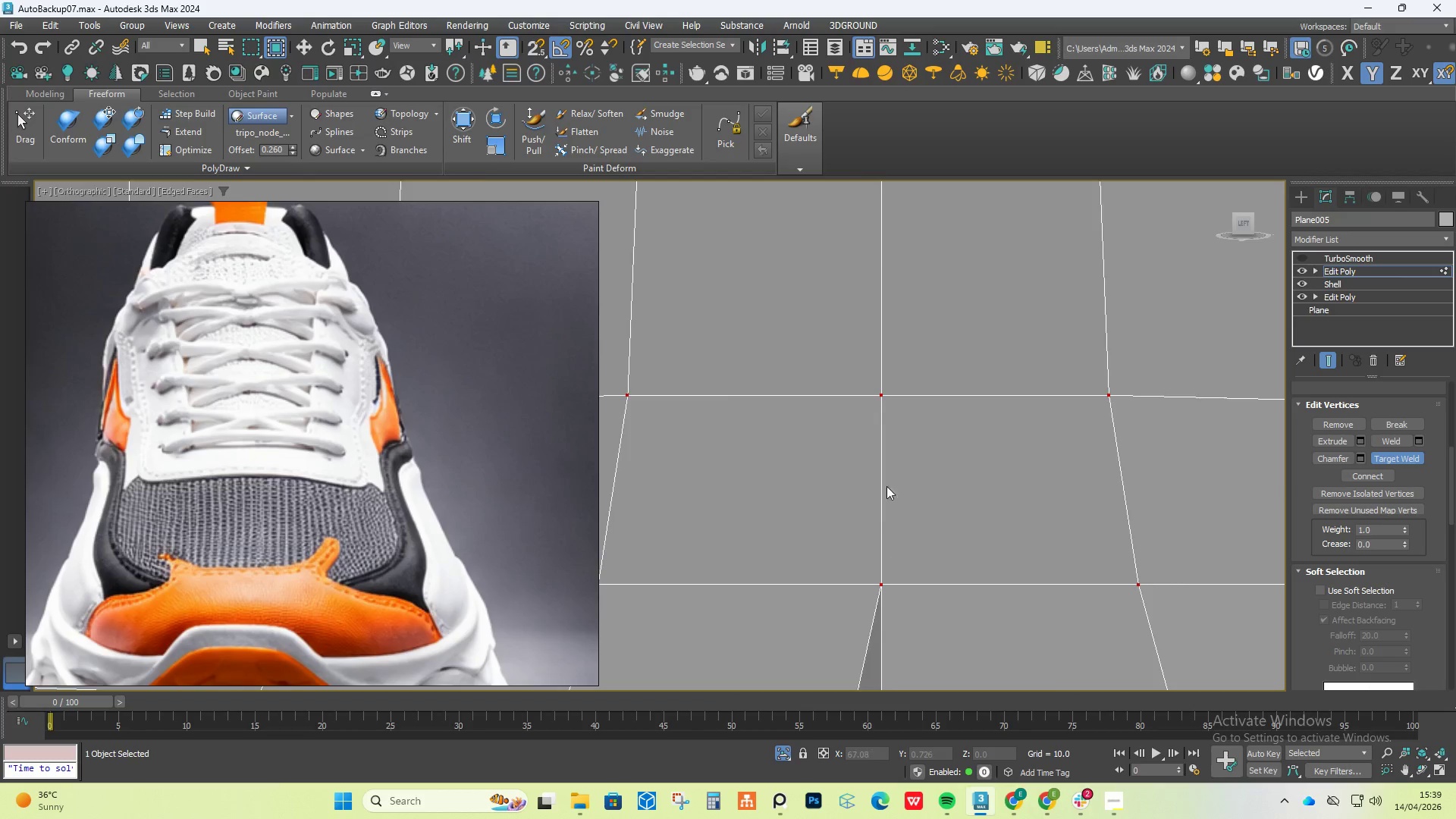 
scroll: coordinate [888, 465], scroll_direction: down, amount: 11.0
 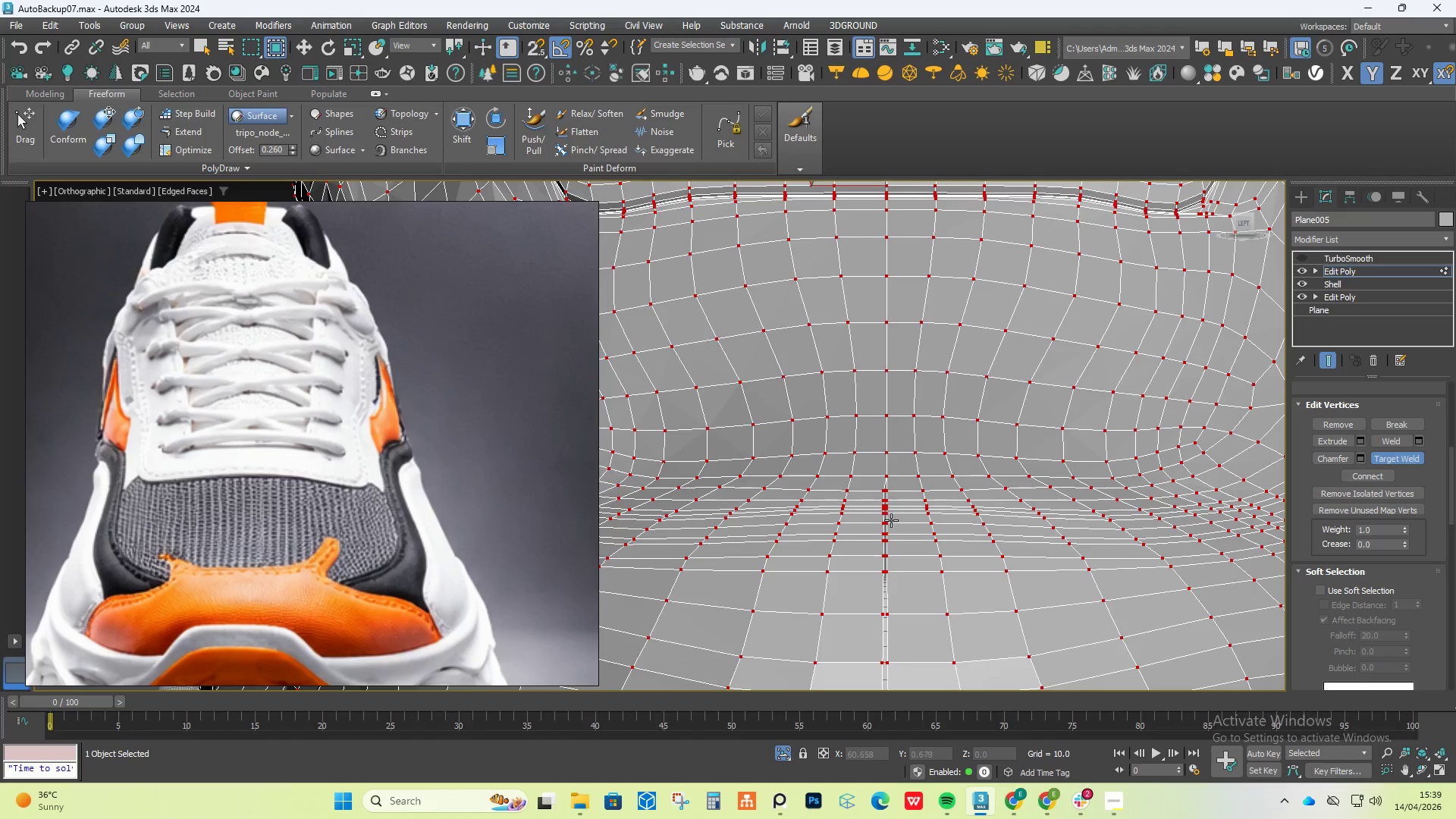 
scroll: coordinate [884, 508], scroll_direction: up, amount: 6.0
 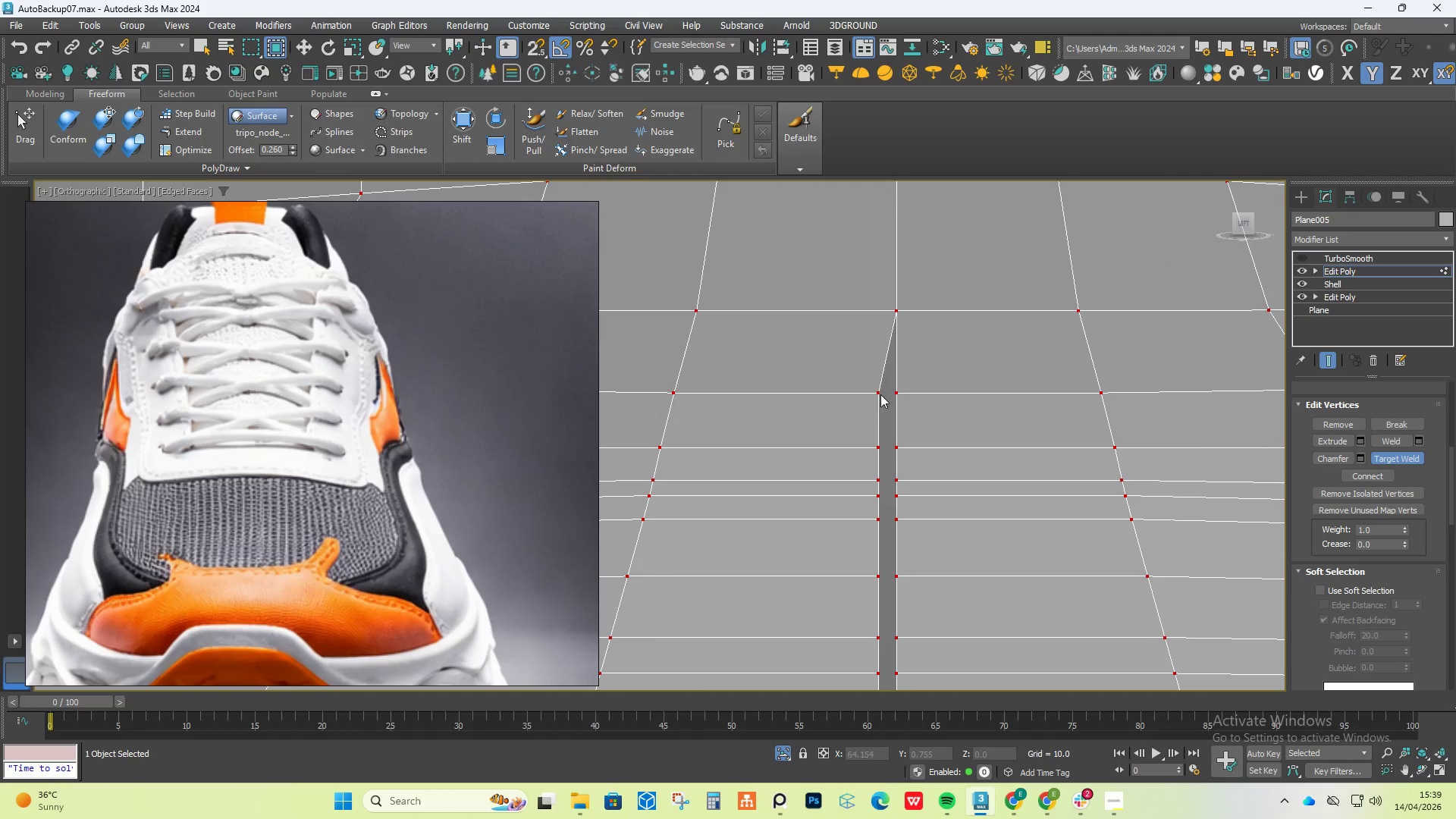 
double_click([901, 394])
 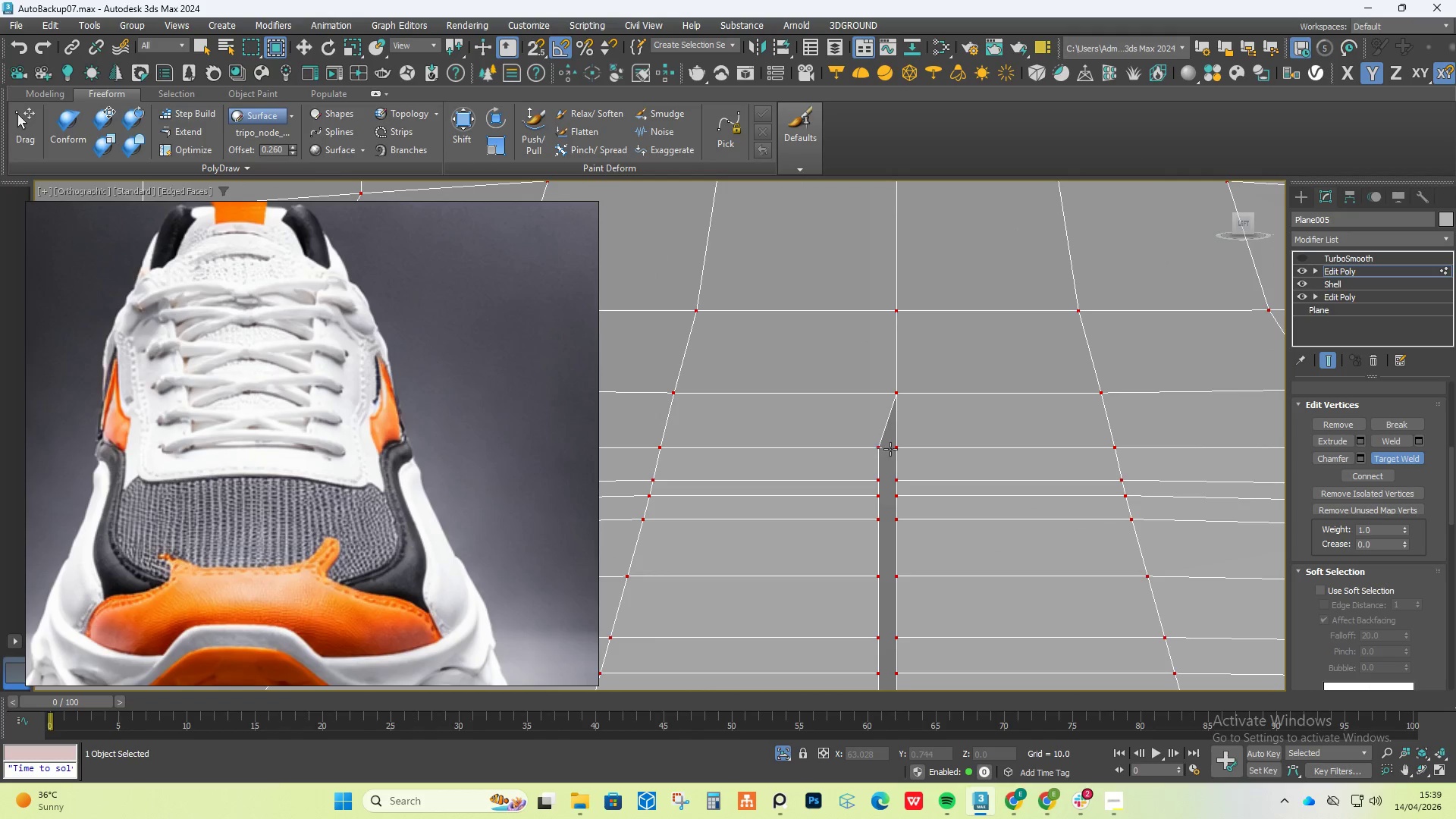 
double_click([902, 449])
 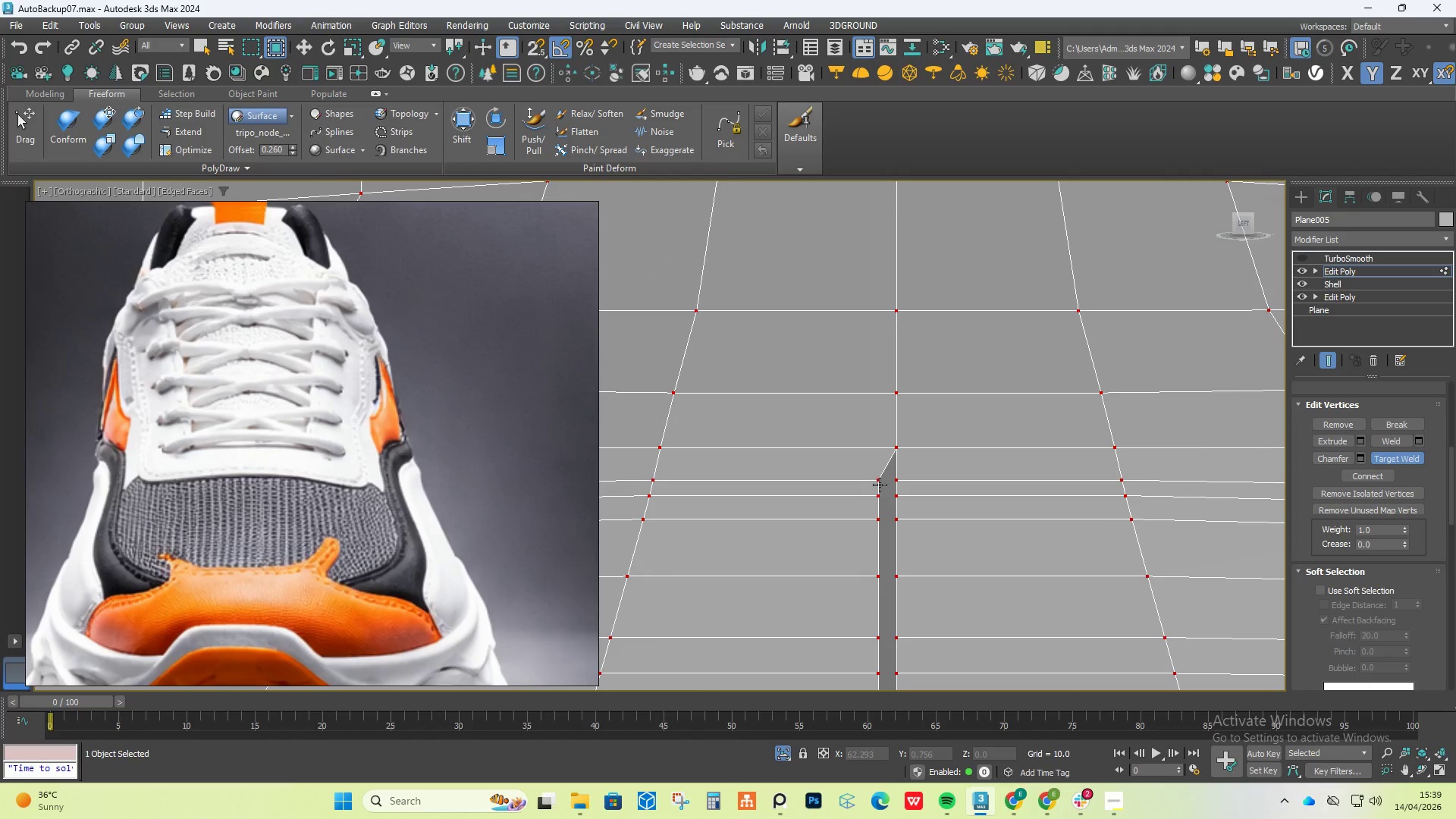 
scroll: coordinate [932, 398], scroll_direction: down, amount: 8.0
 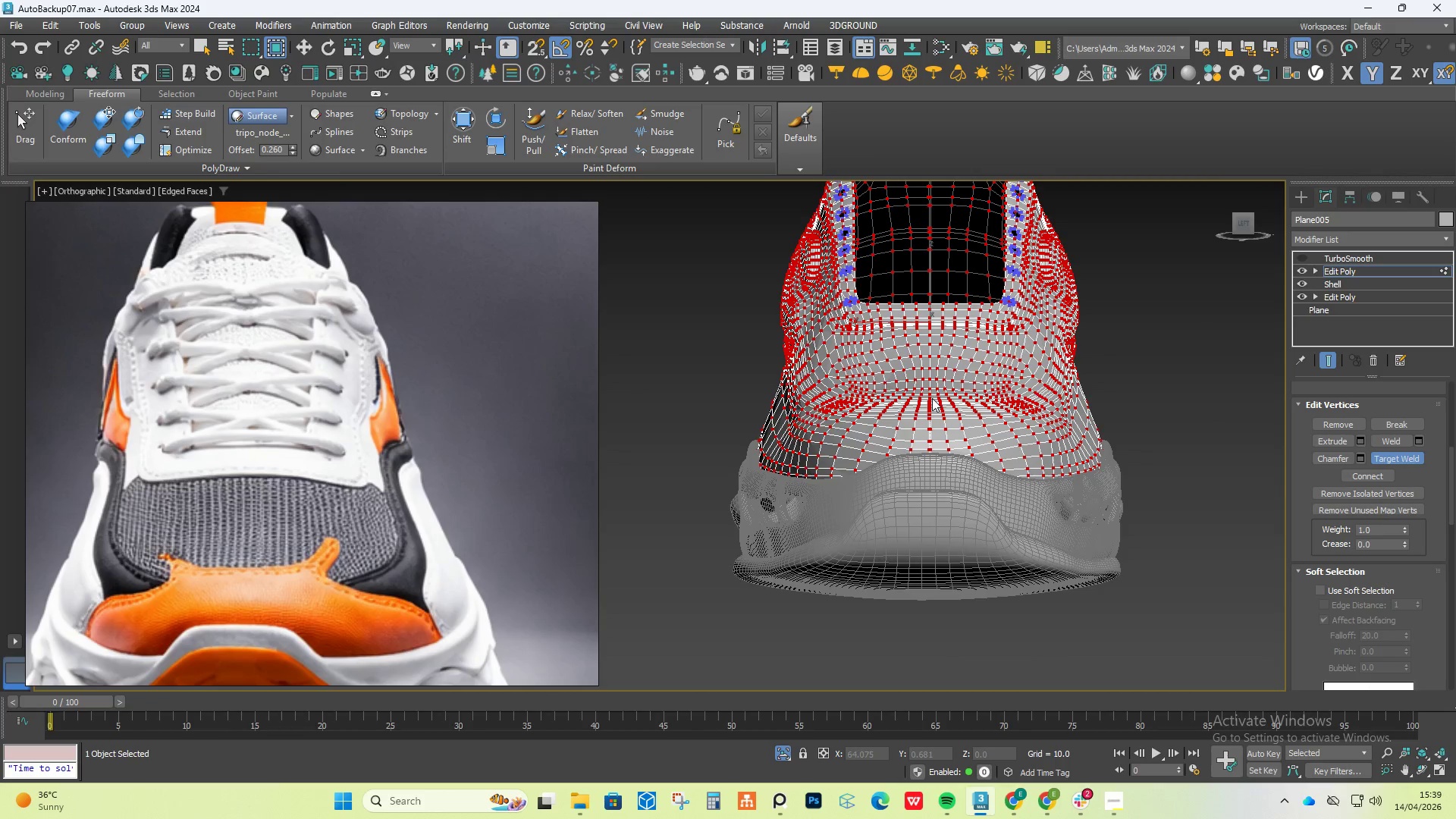 
hold_key(key=Z, duration=1.5)
 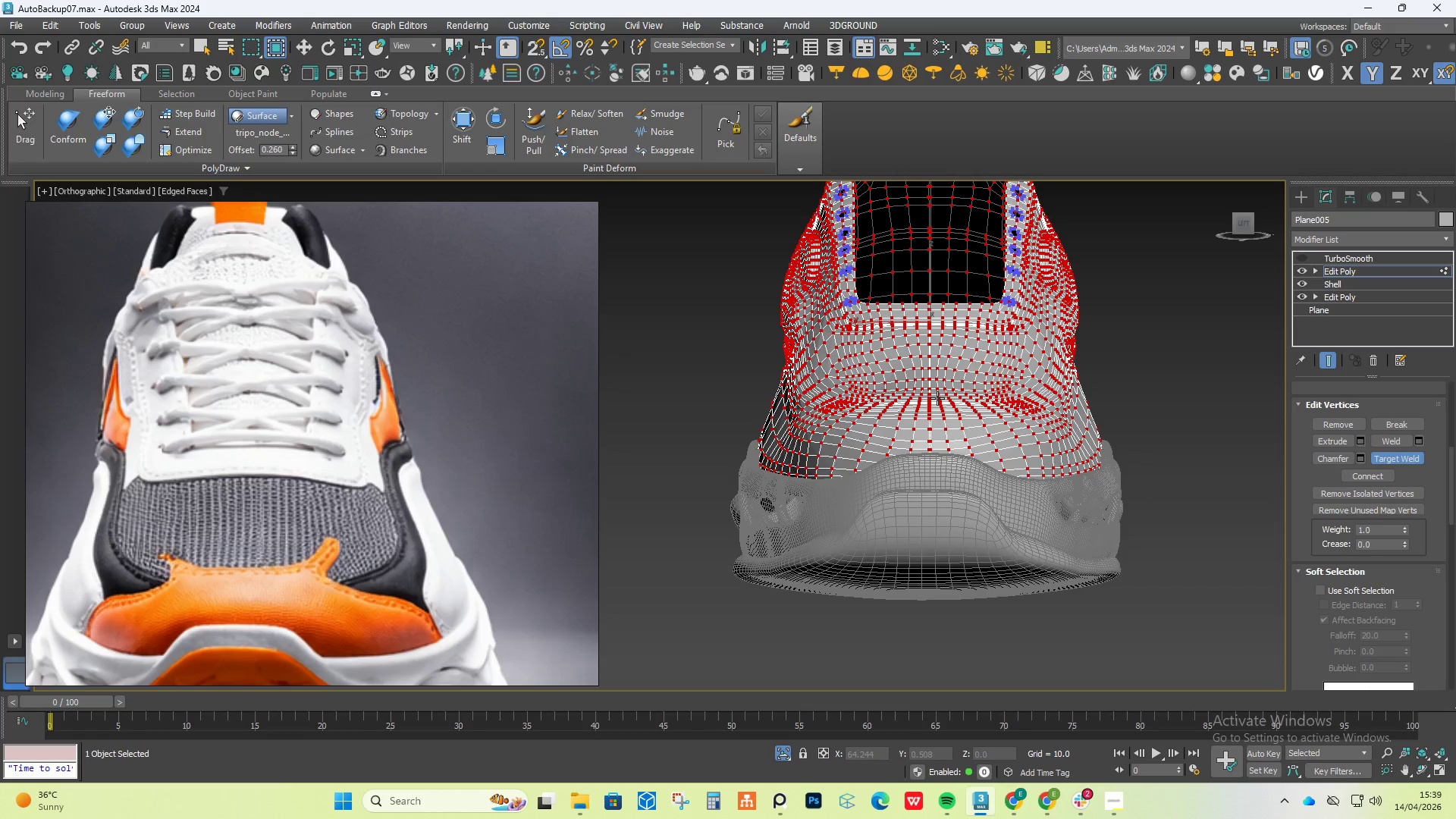 
hold_key(key=Z, duration=0.98)
 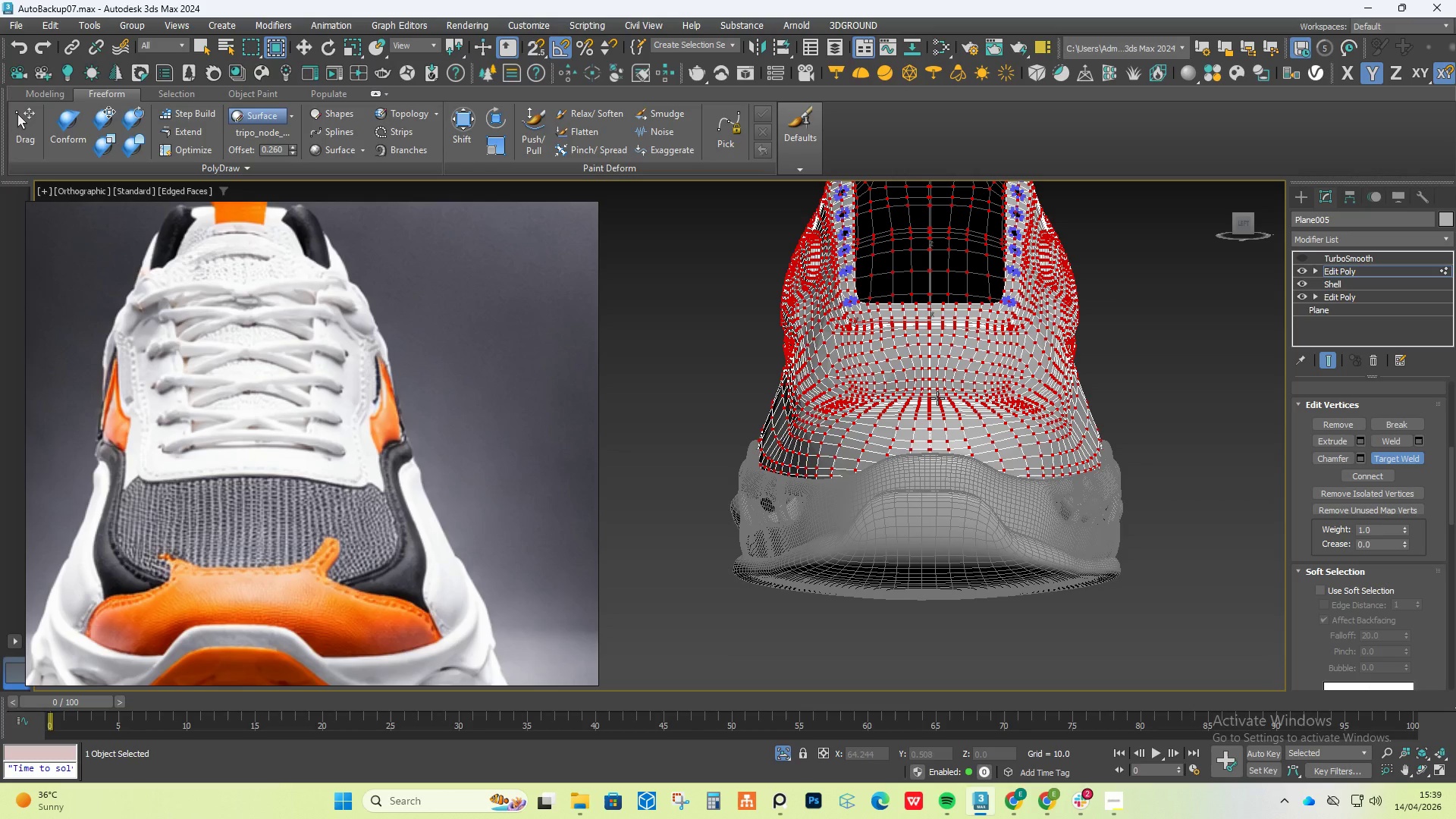 
key(Control+Z)
 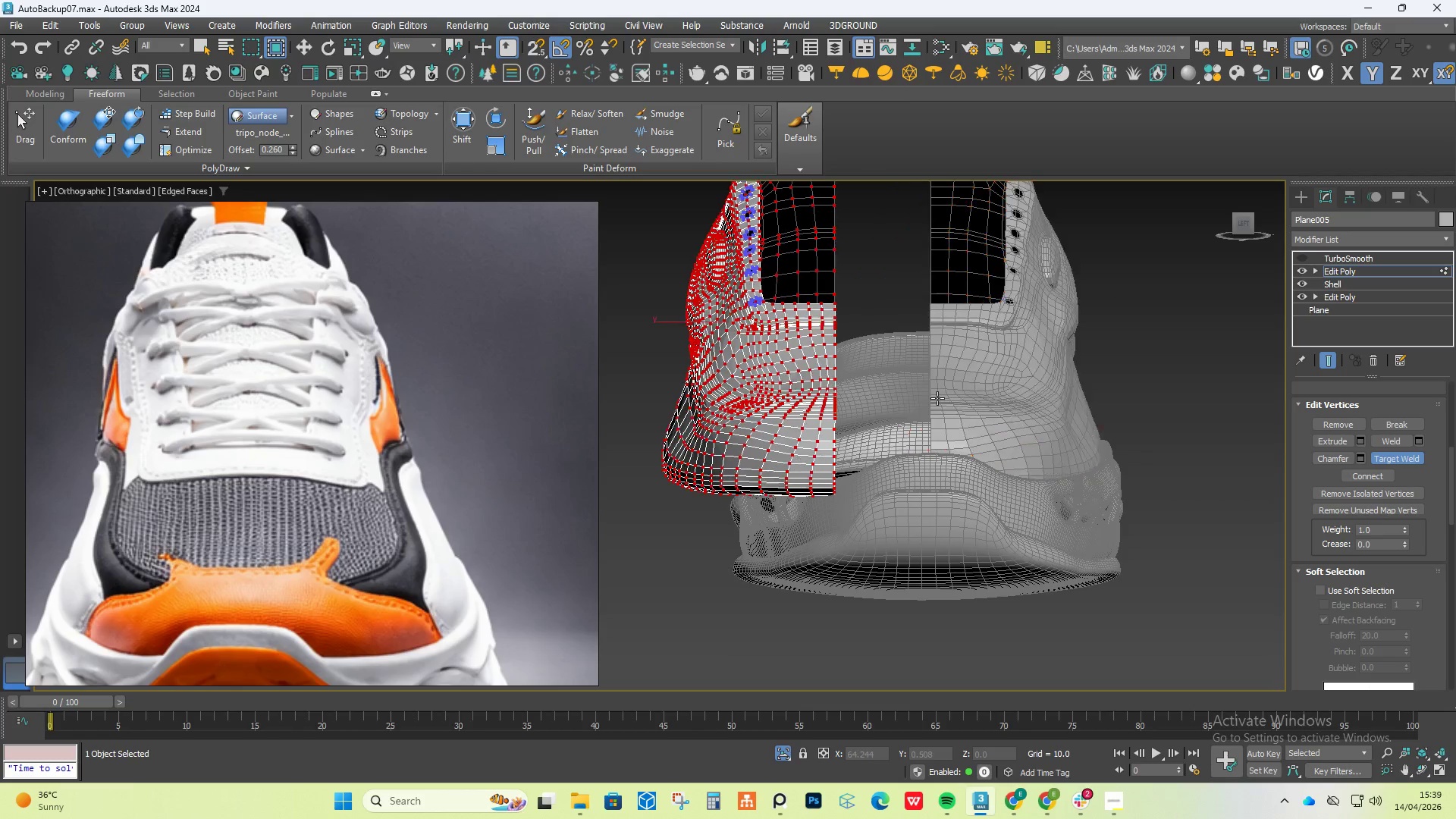 
key(Control+Z)
 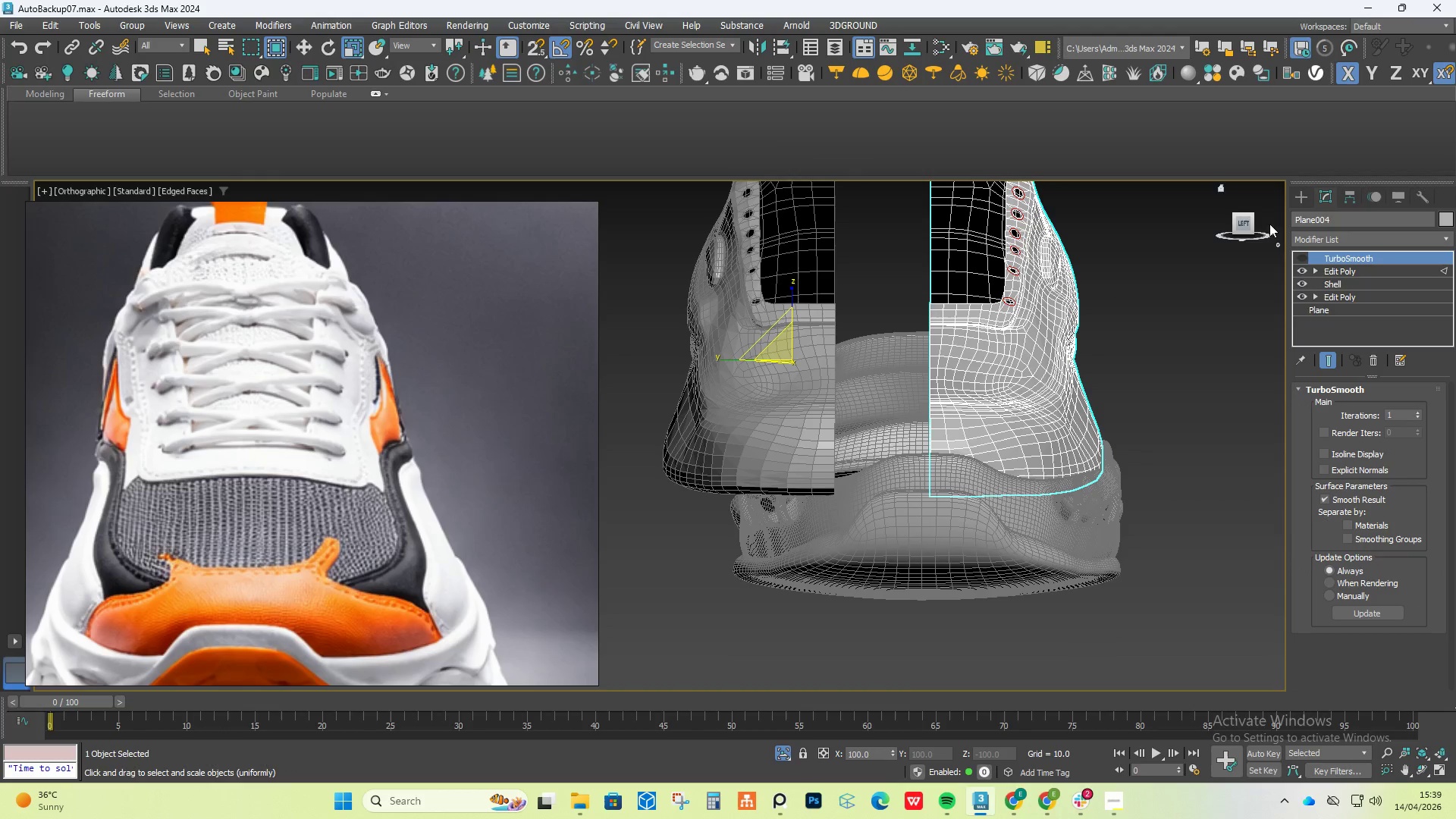 
left_click([1244, 226])
 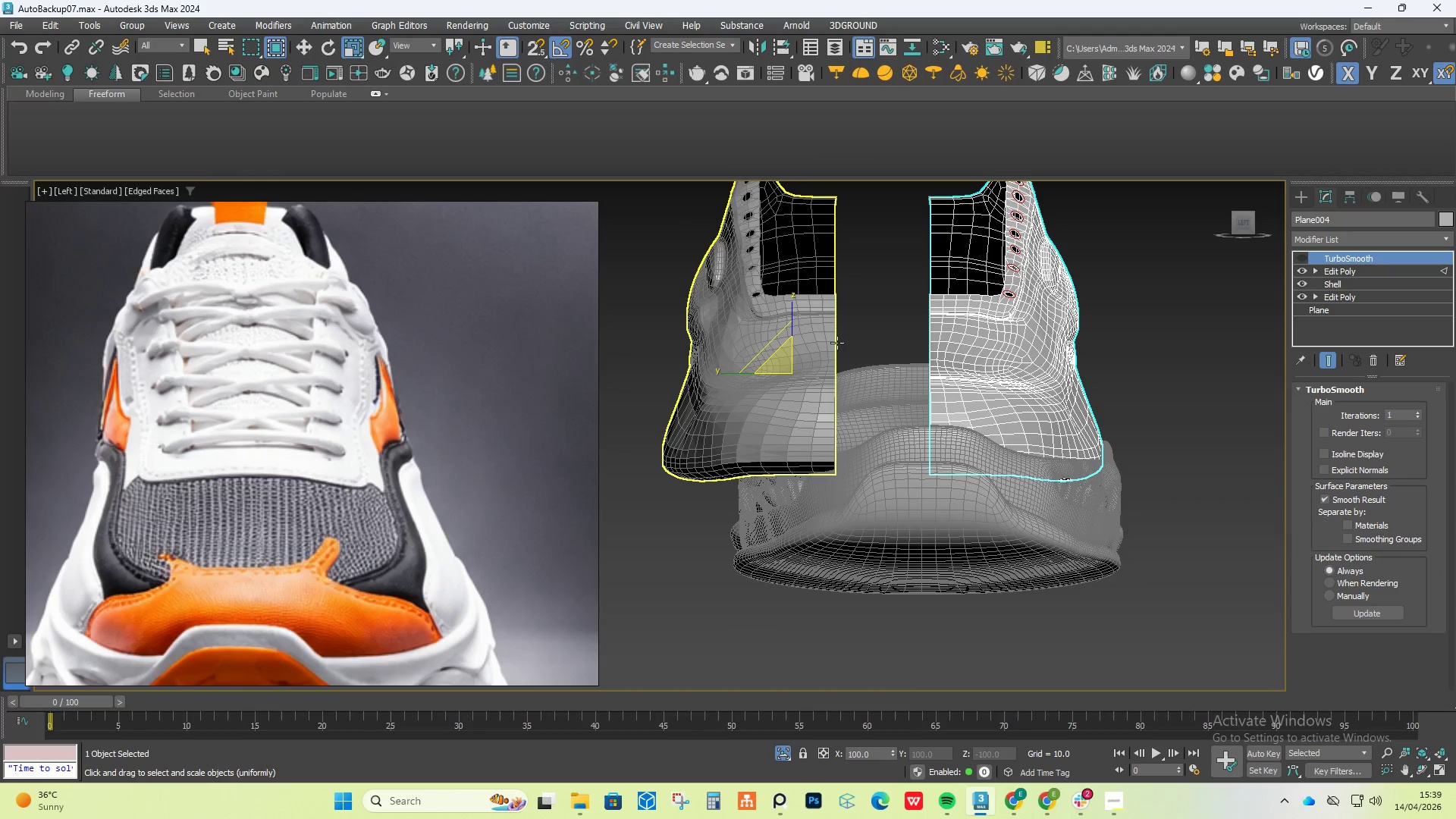 
key(W)
 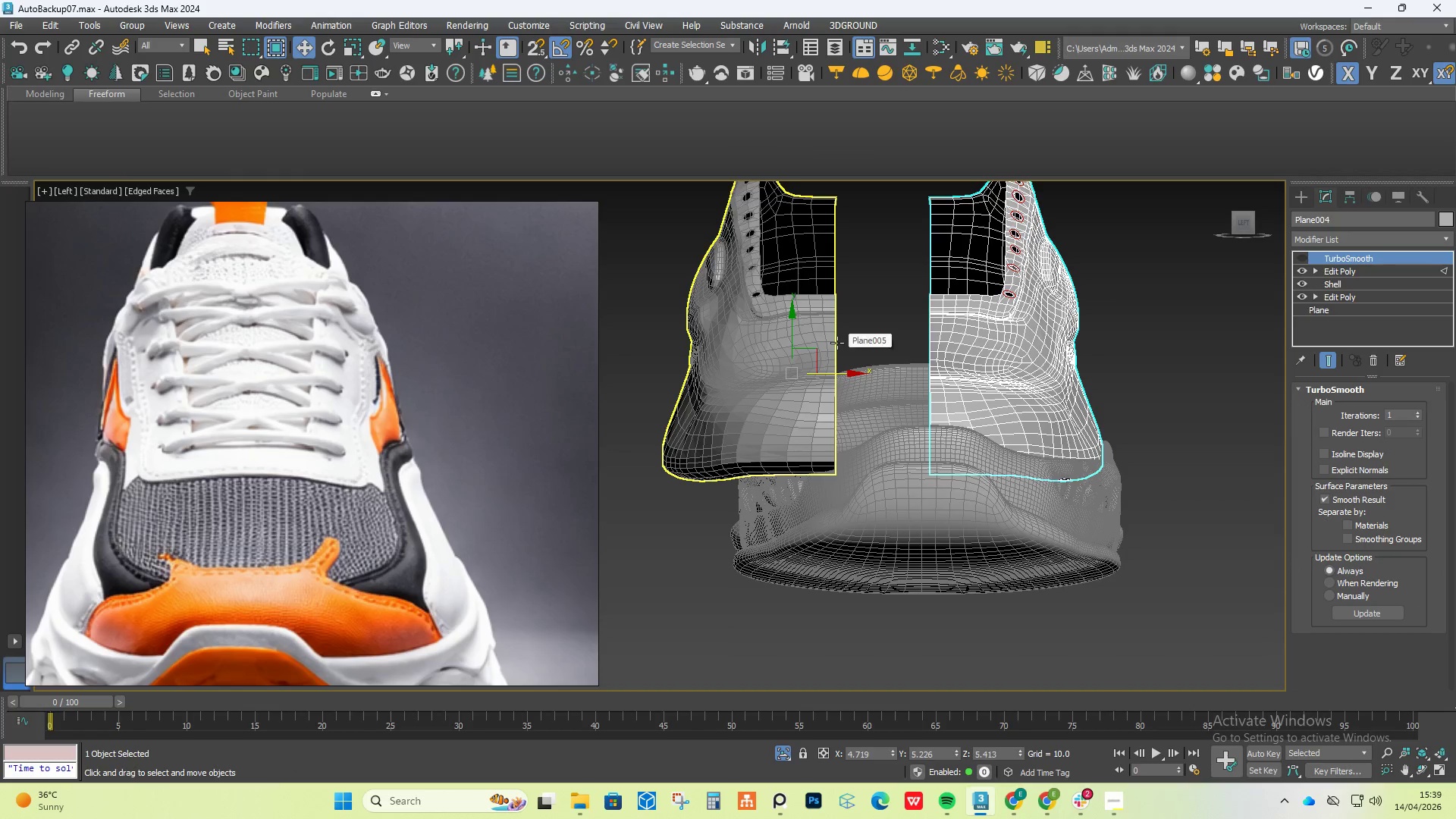 
scroll: coordinate [837, 343], scroll_direction: up, amount: 5.0
 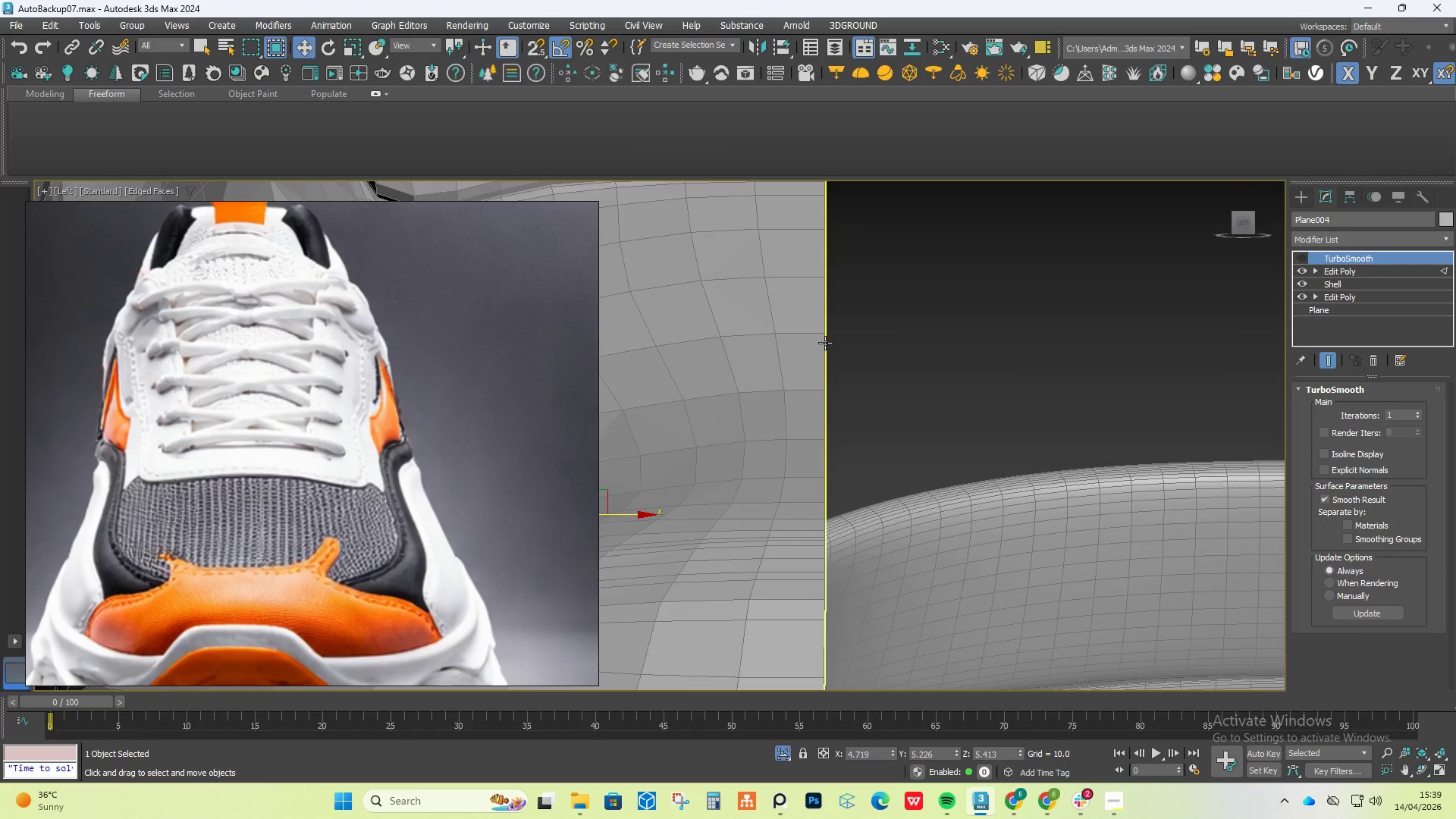 
left_click_drag(start_coordinate=[825, 343], to_coordinate=[836, 312])
 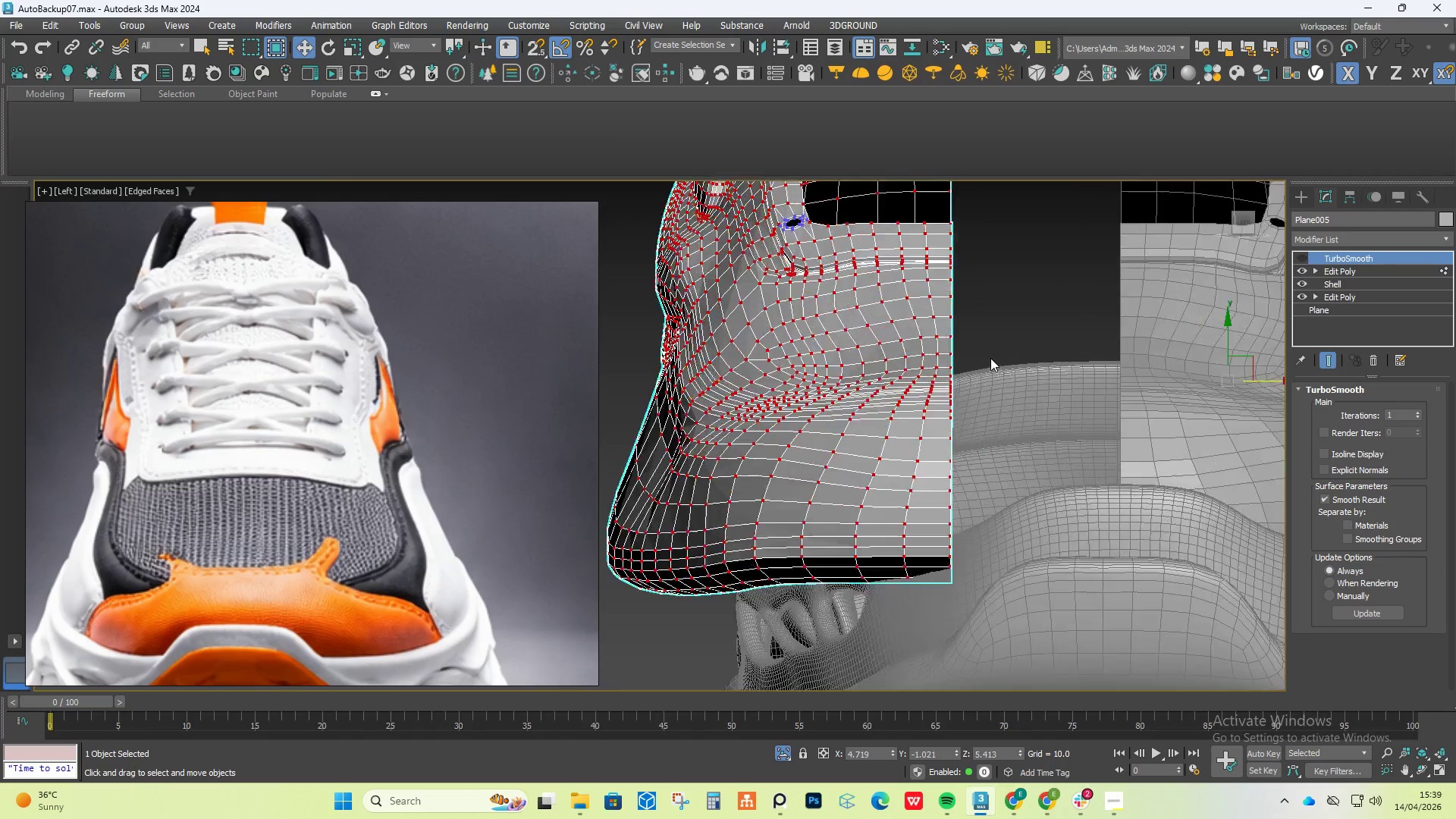 
scroll: coordinate [989, 337], scroll_direction: down, amount: 5.0
 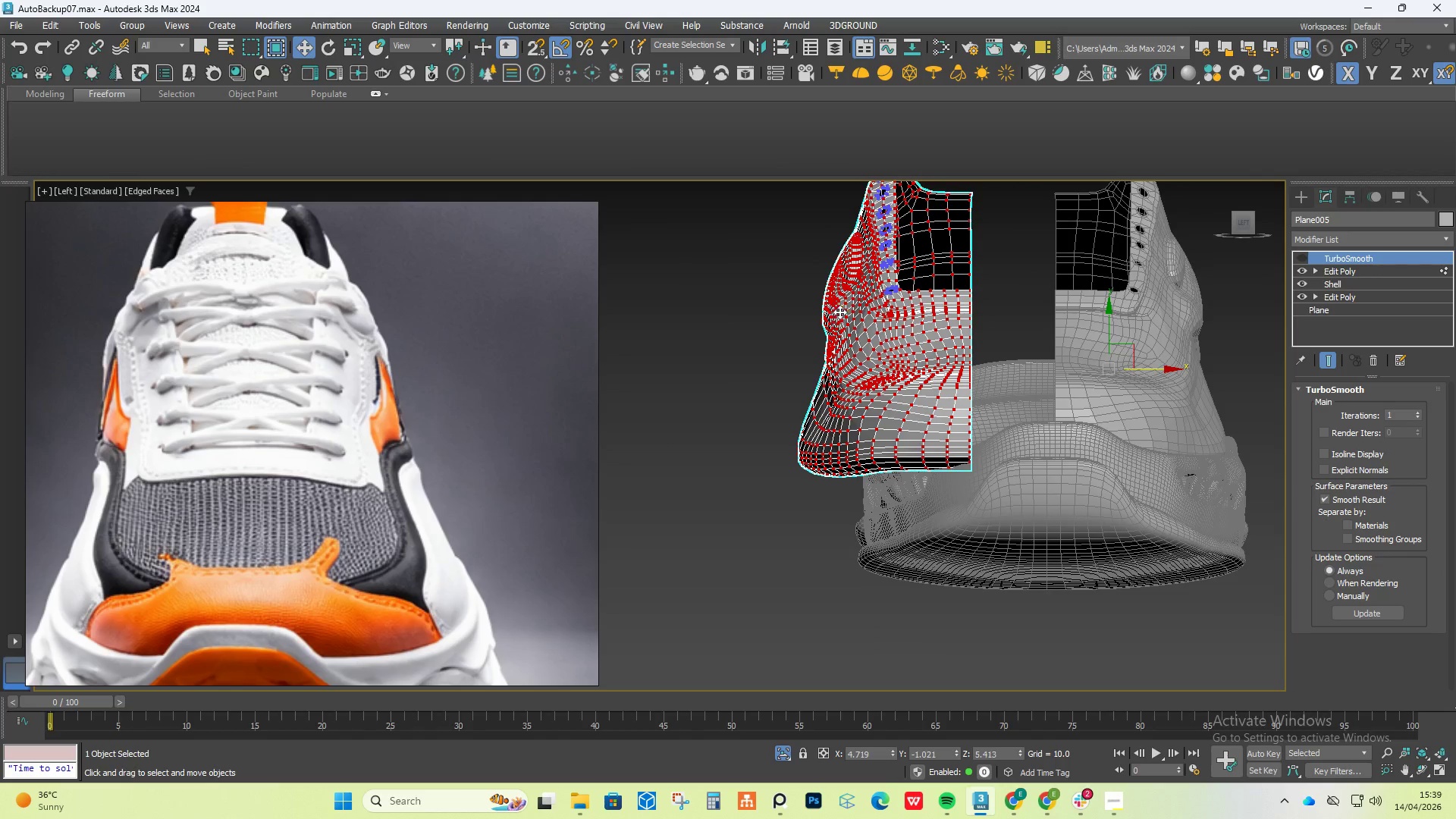 
scroll: coordinate [990, 358], scroll_direction: up, amount: 4.0
 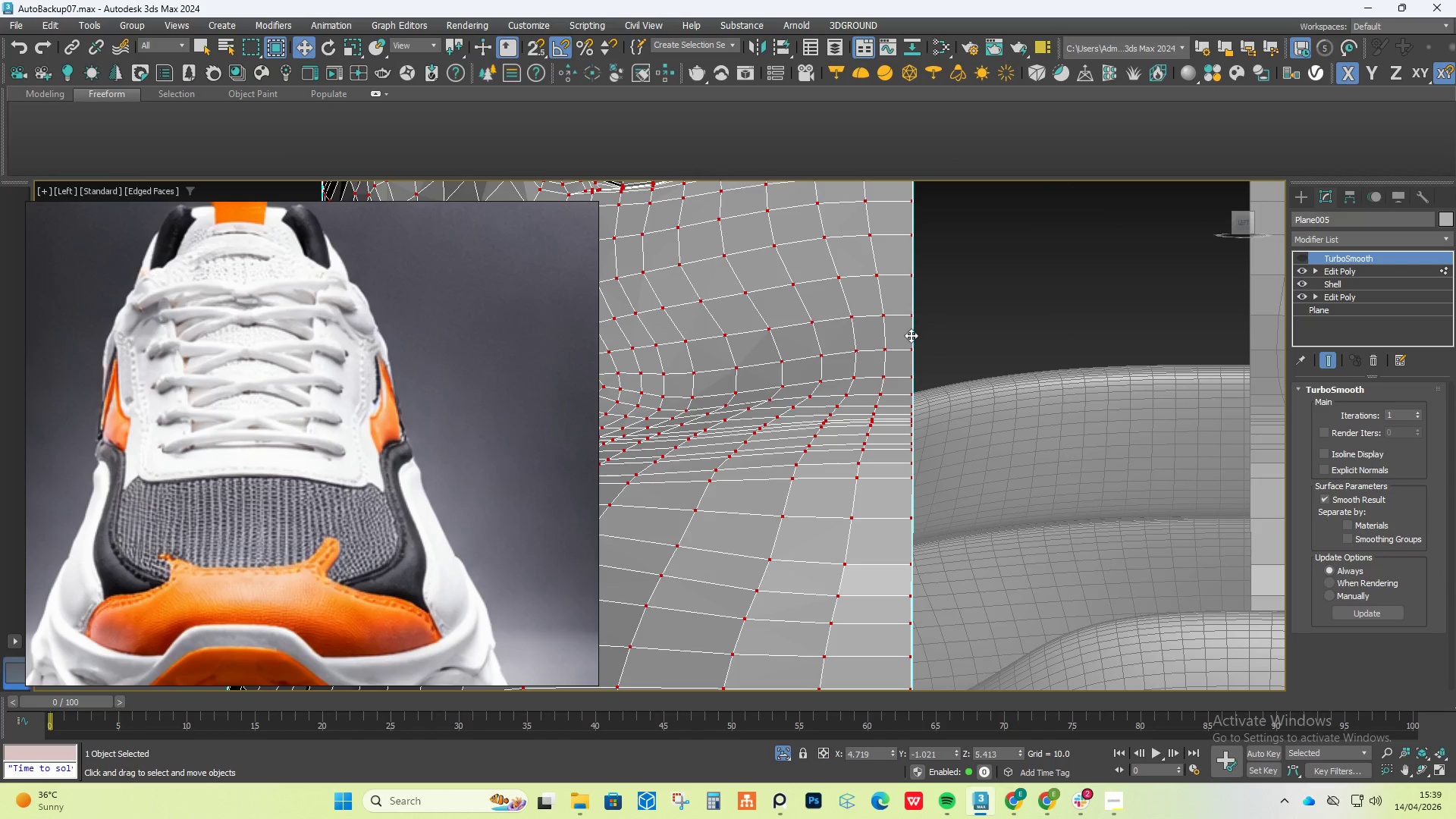 
left_click_drag(start_coordinate=[911, 335], to_coordinate=[1247, 309])
 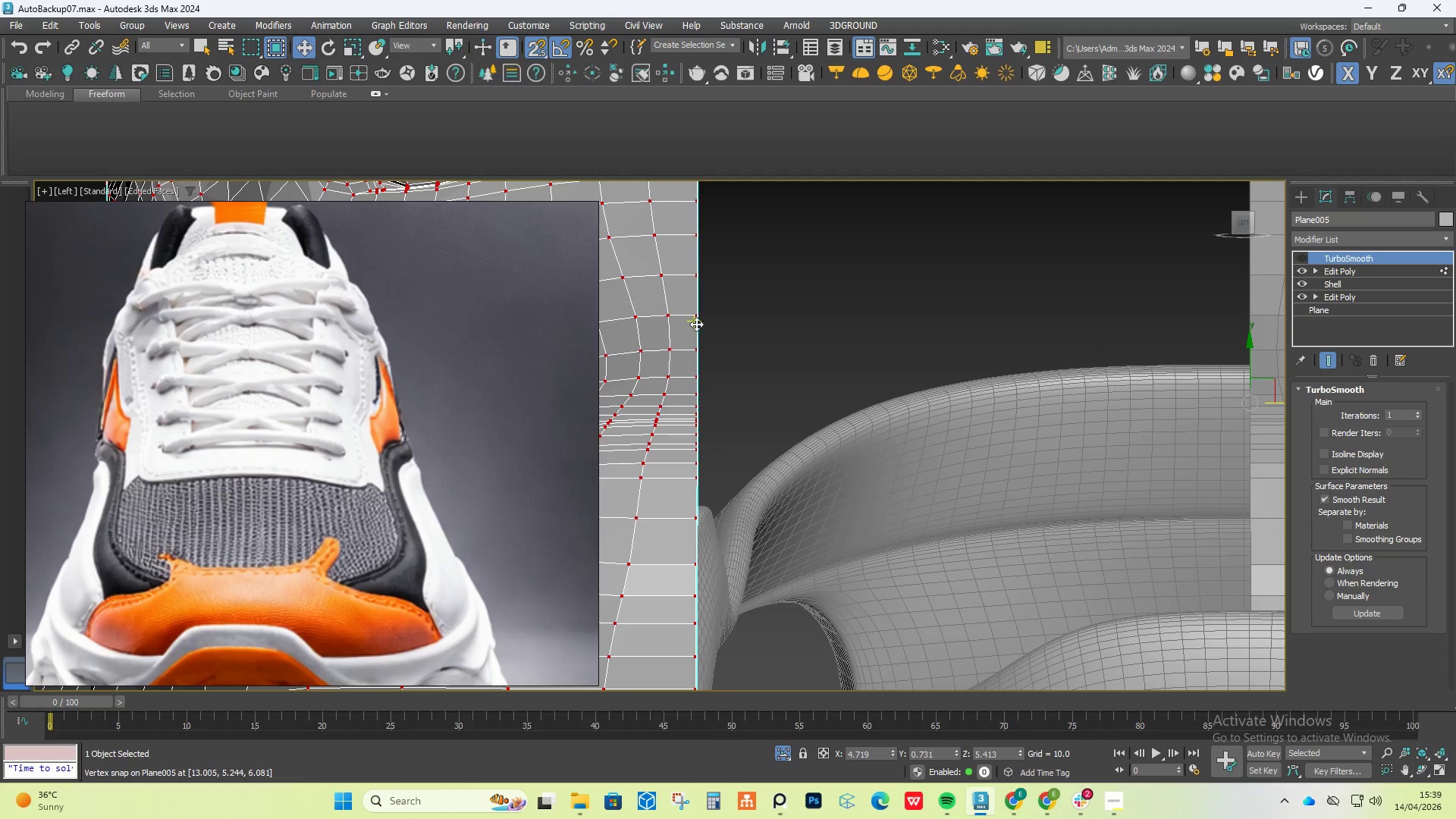 
key(S)
 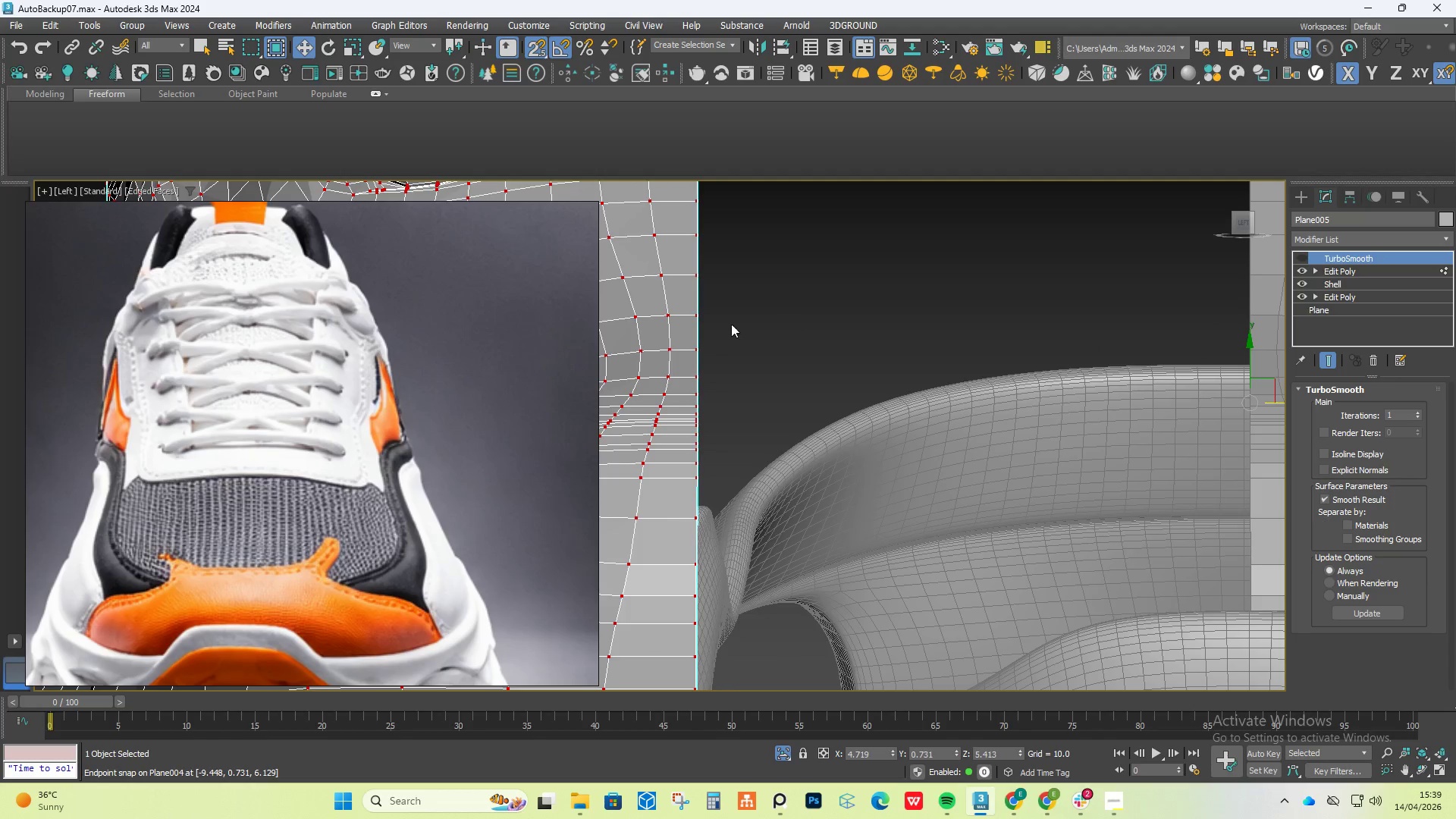 
left_click_drag(start_coordinate=[696, 324], to_coordinate=[1232, 312])
 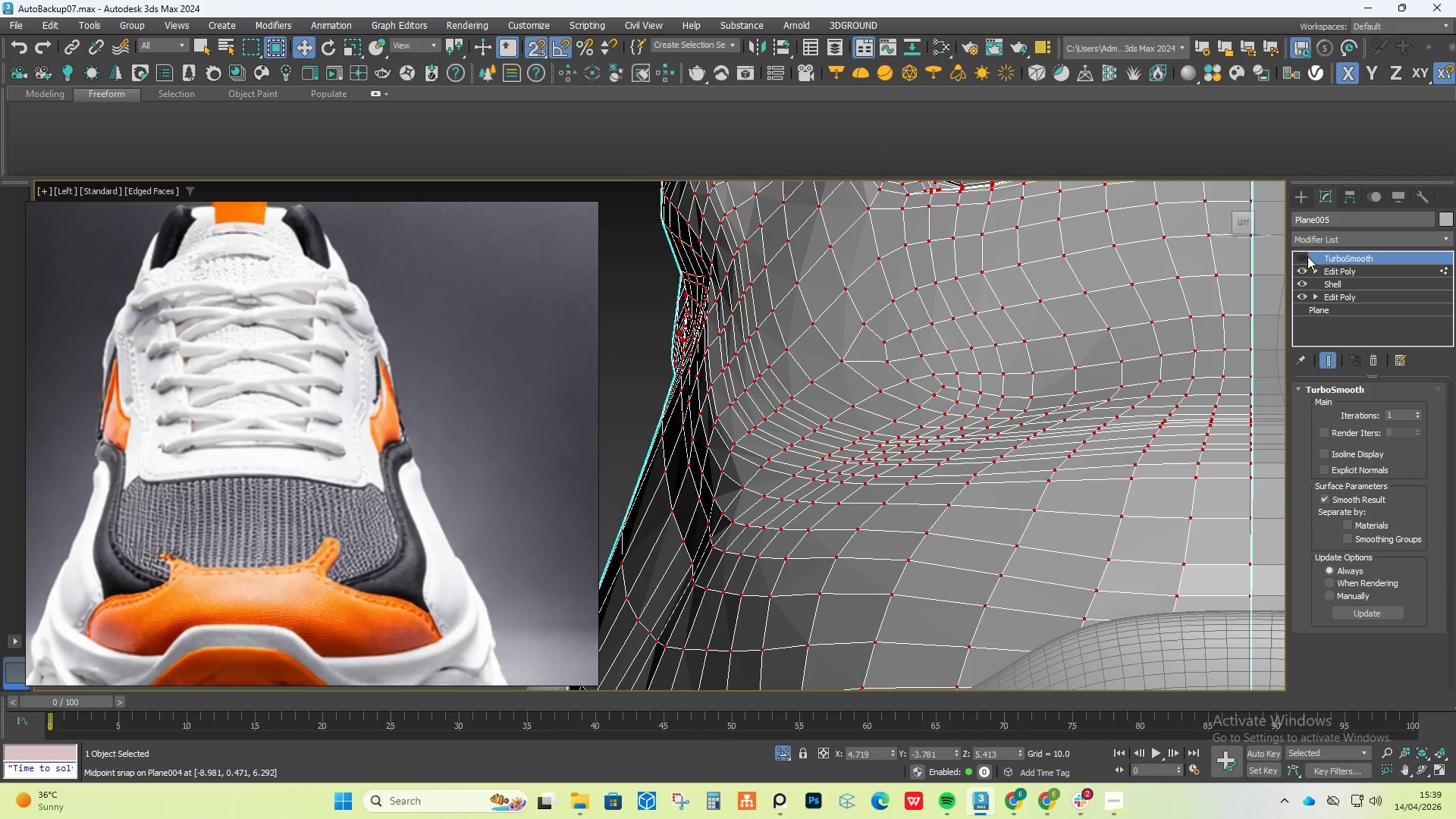 
left_click([1332, 272])
 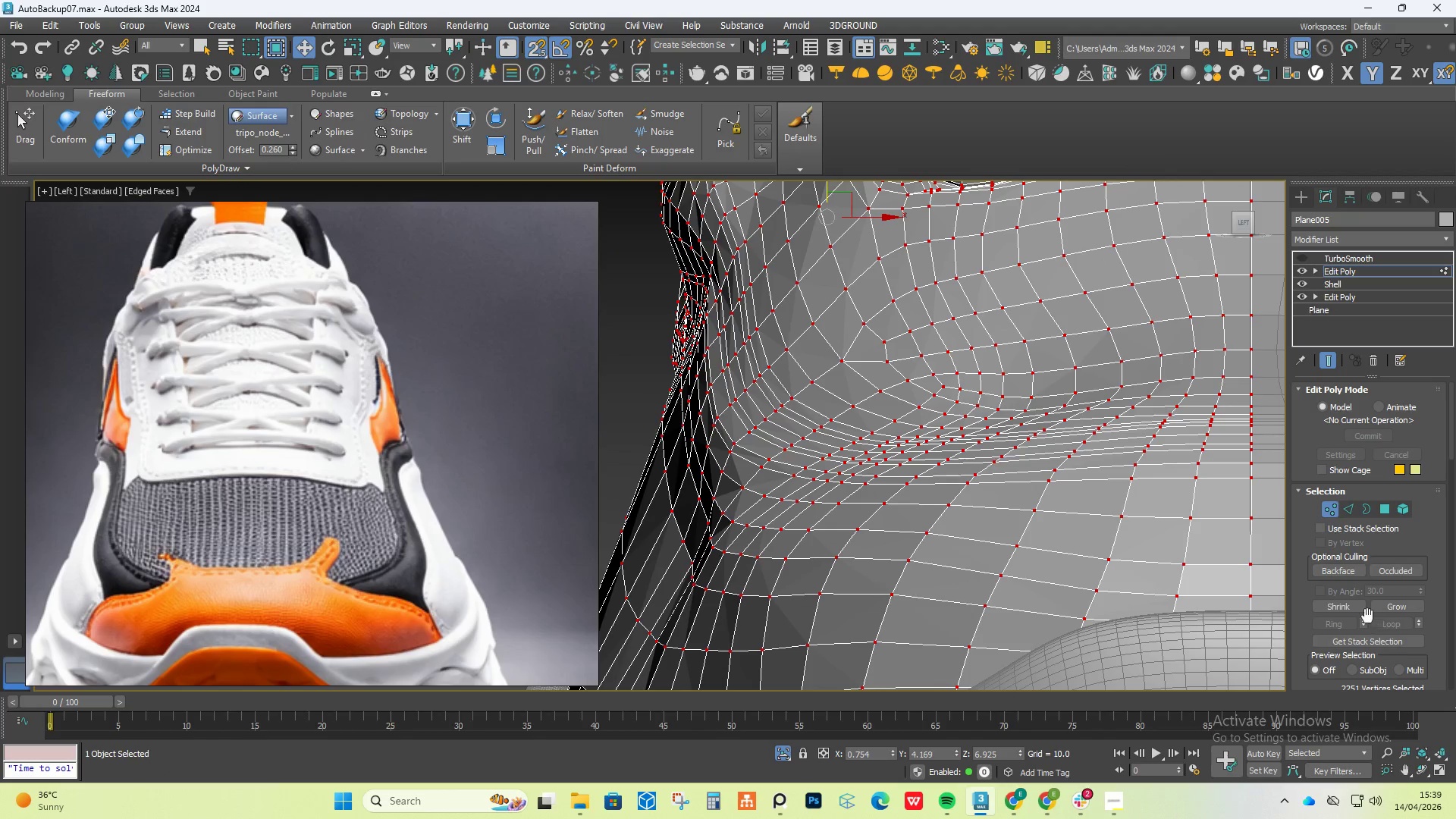 
scroll: coordinate [1361, 619], scroll_direction: down, amount: 7.0
 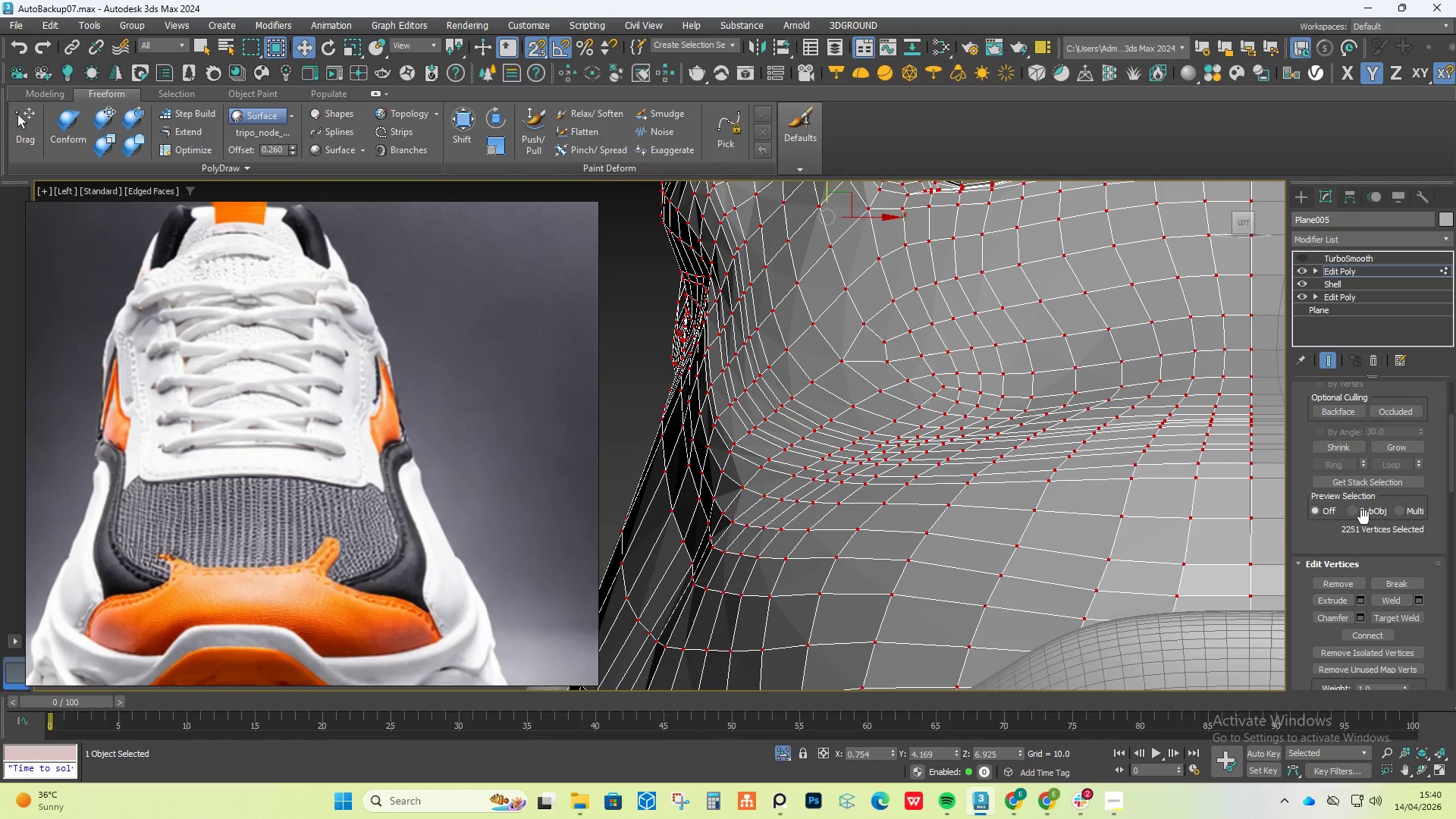 
scroll: coordinate [1354, 601], scroll_direction: up, amount: 5.0
 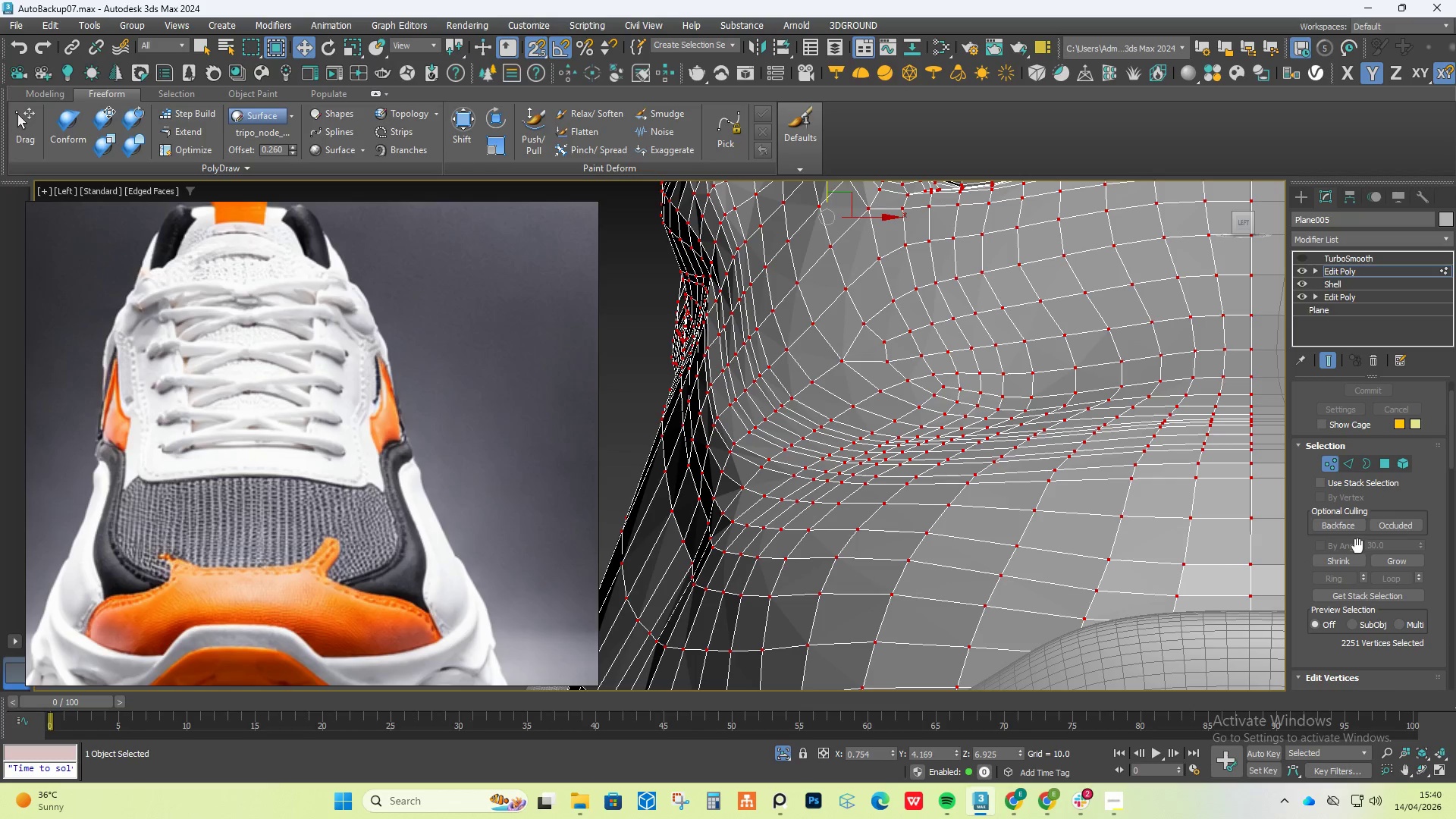 
scroll: coordinate [1350, 552], scroll_direction: down, amount: 7.0
 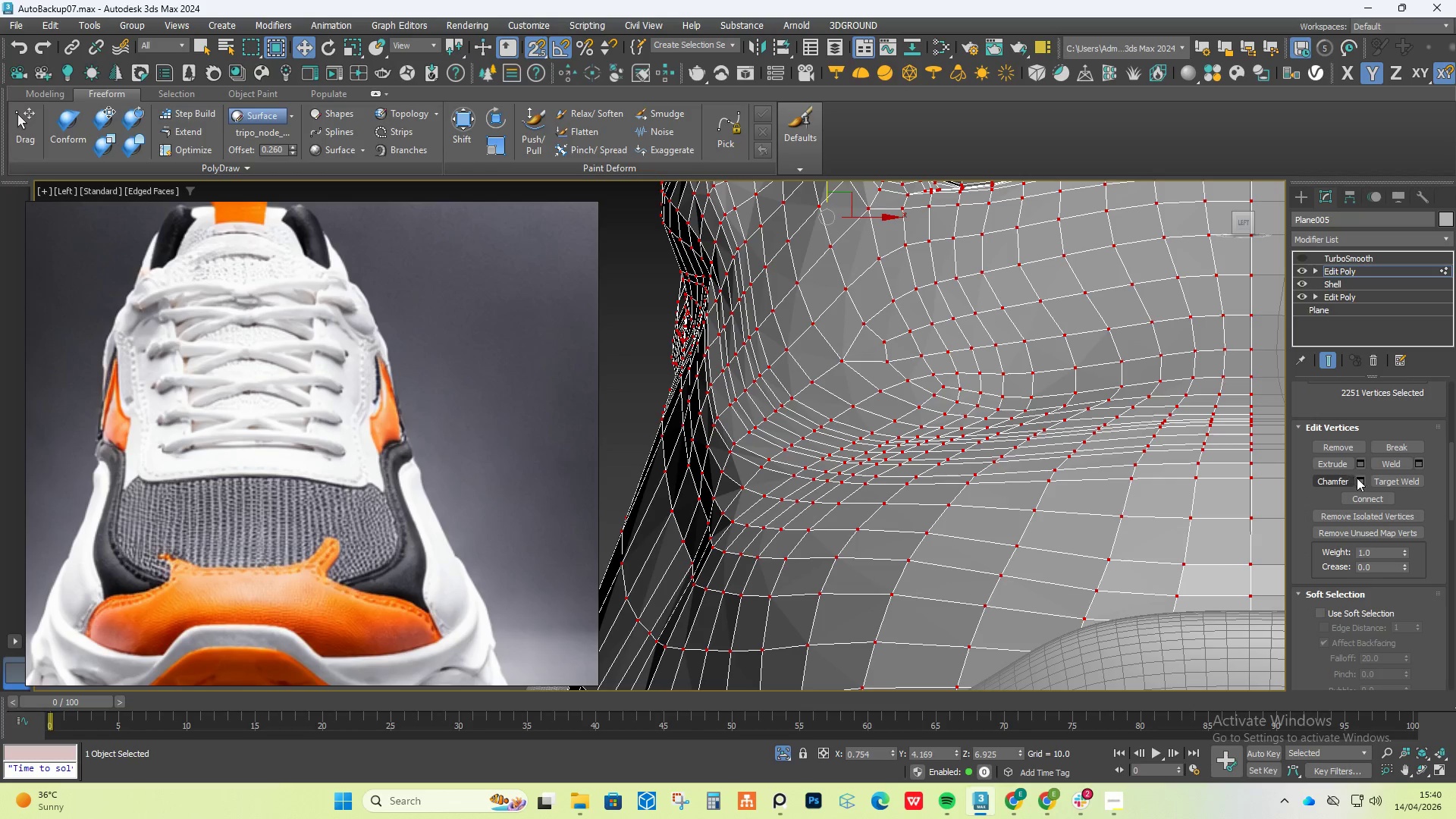 
scroll: coordinate [1356, 517], scroll_direction: up, amount: 12.0
 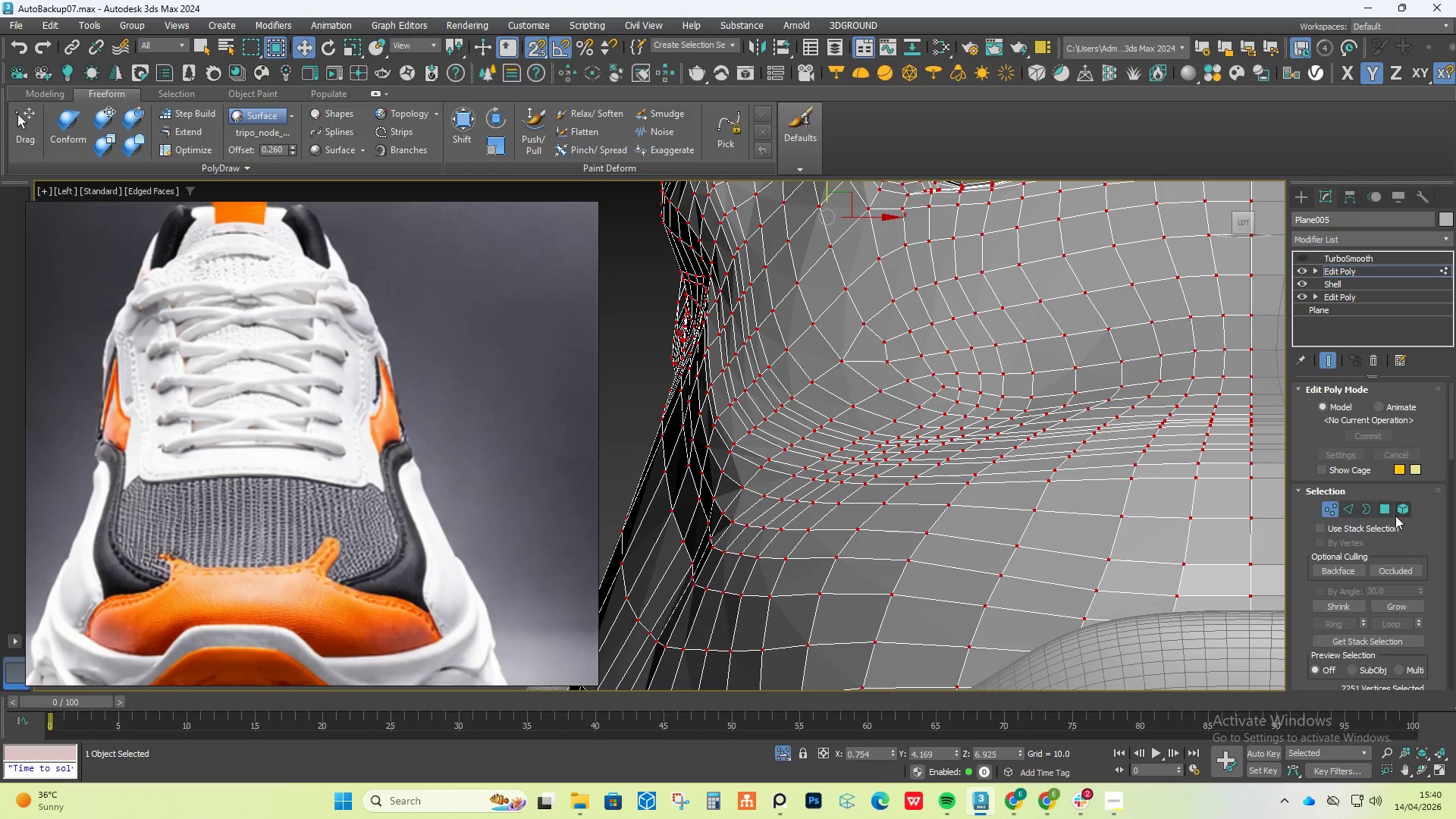 
left_click([1403, 511])
 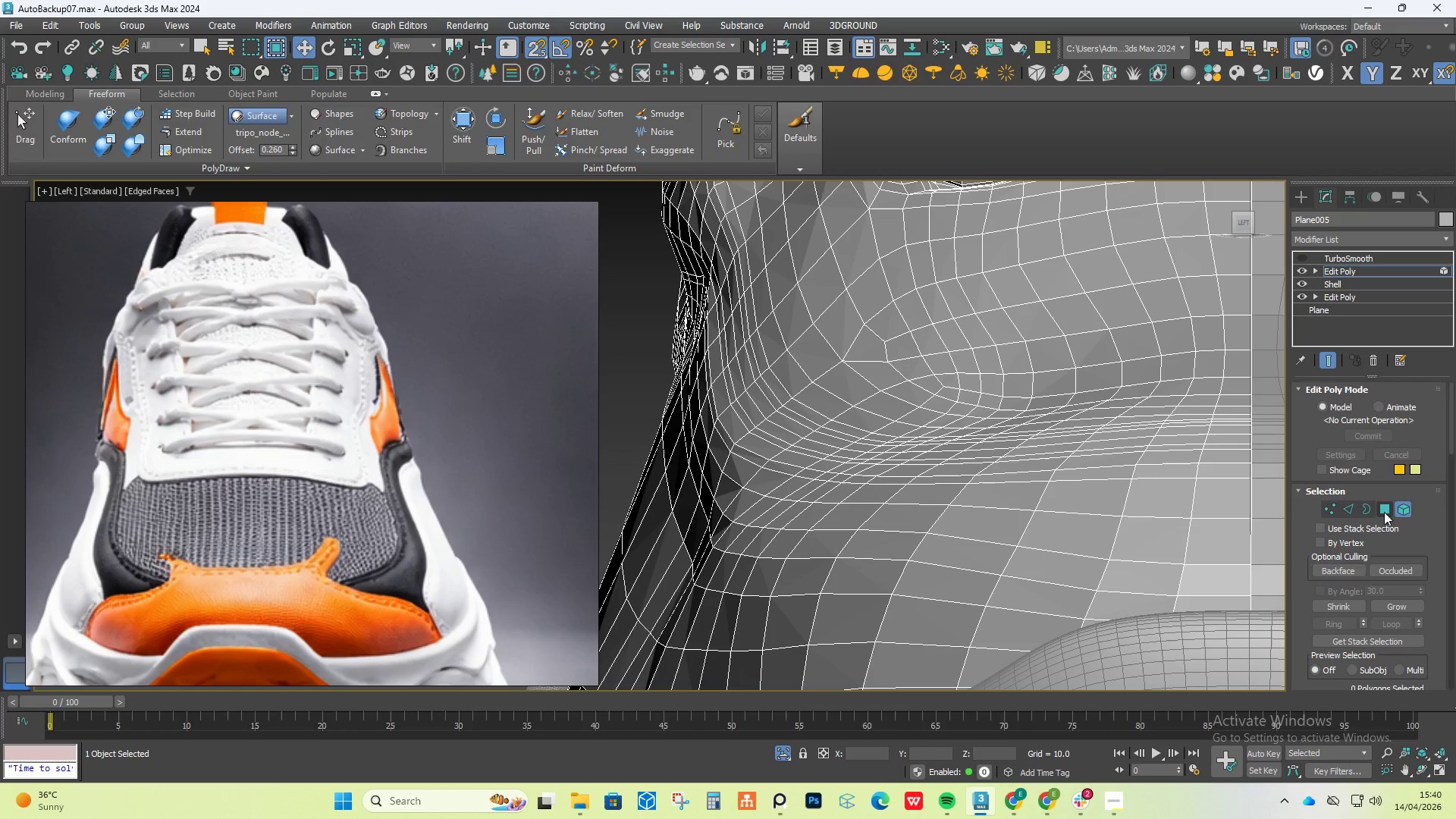 
scroll: coordinate [1341, 611], scroll_direction: down, amount: 34.0
 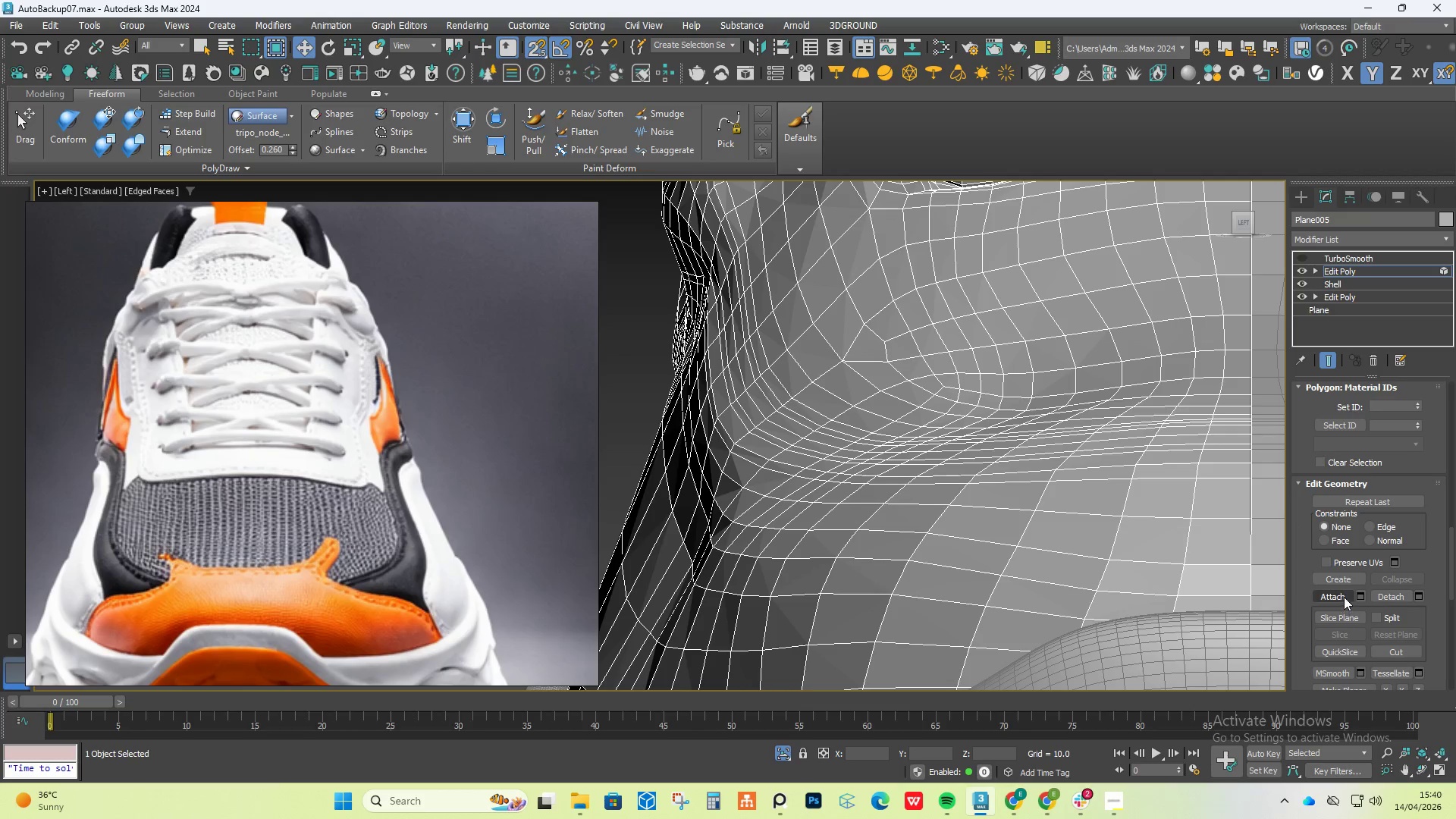 
left_click([1344, 597])
 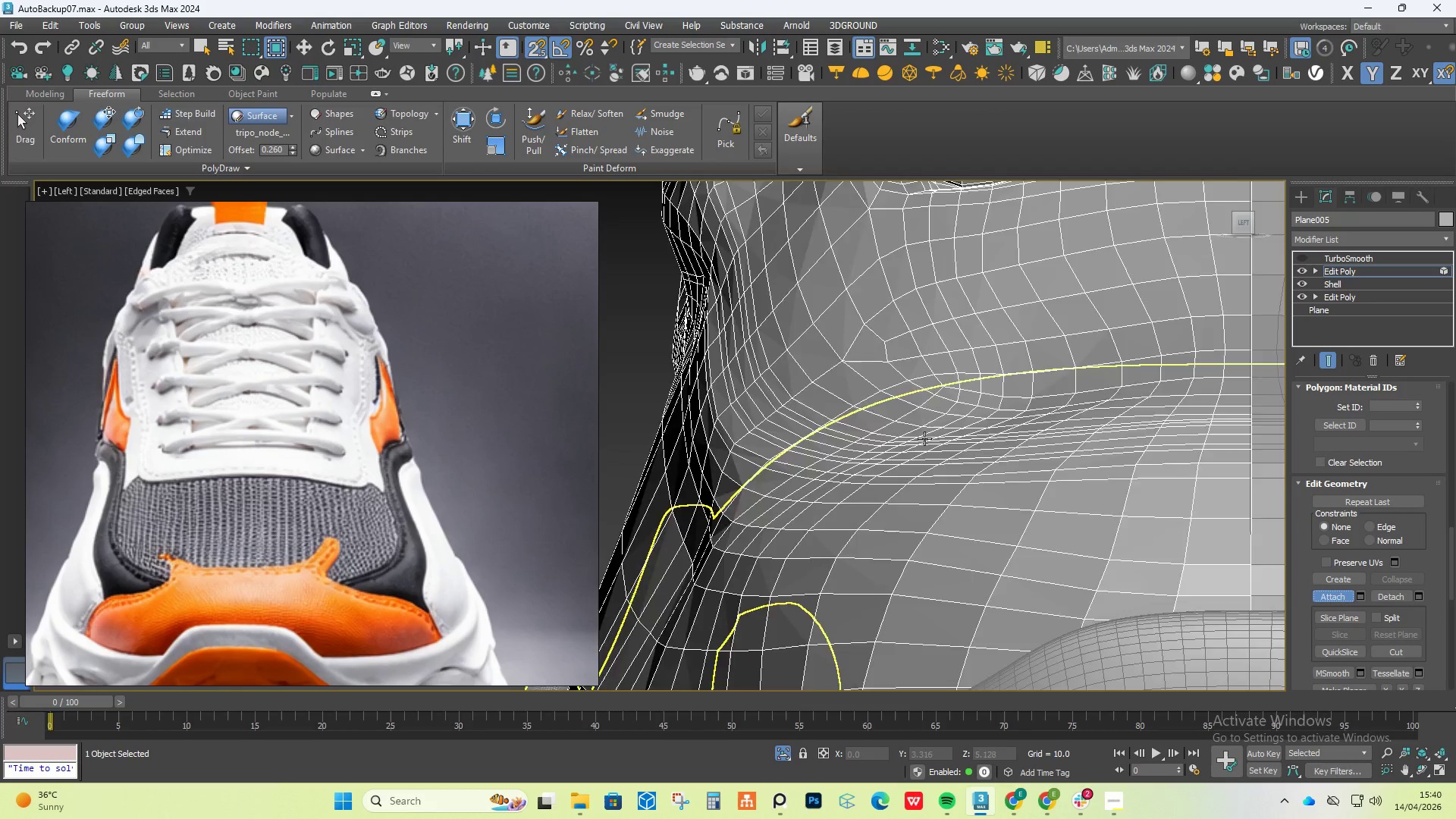 
scroll: coordinate [921, 438], scroll_direction: down, amount: 5.0
 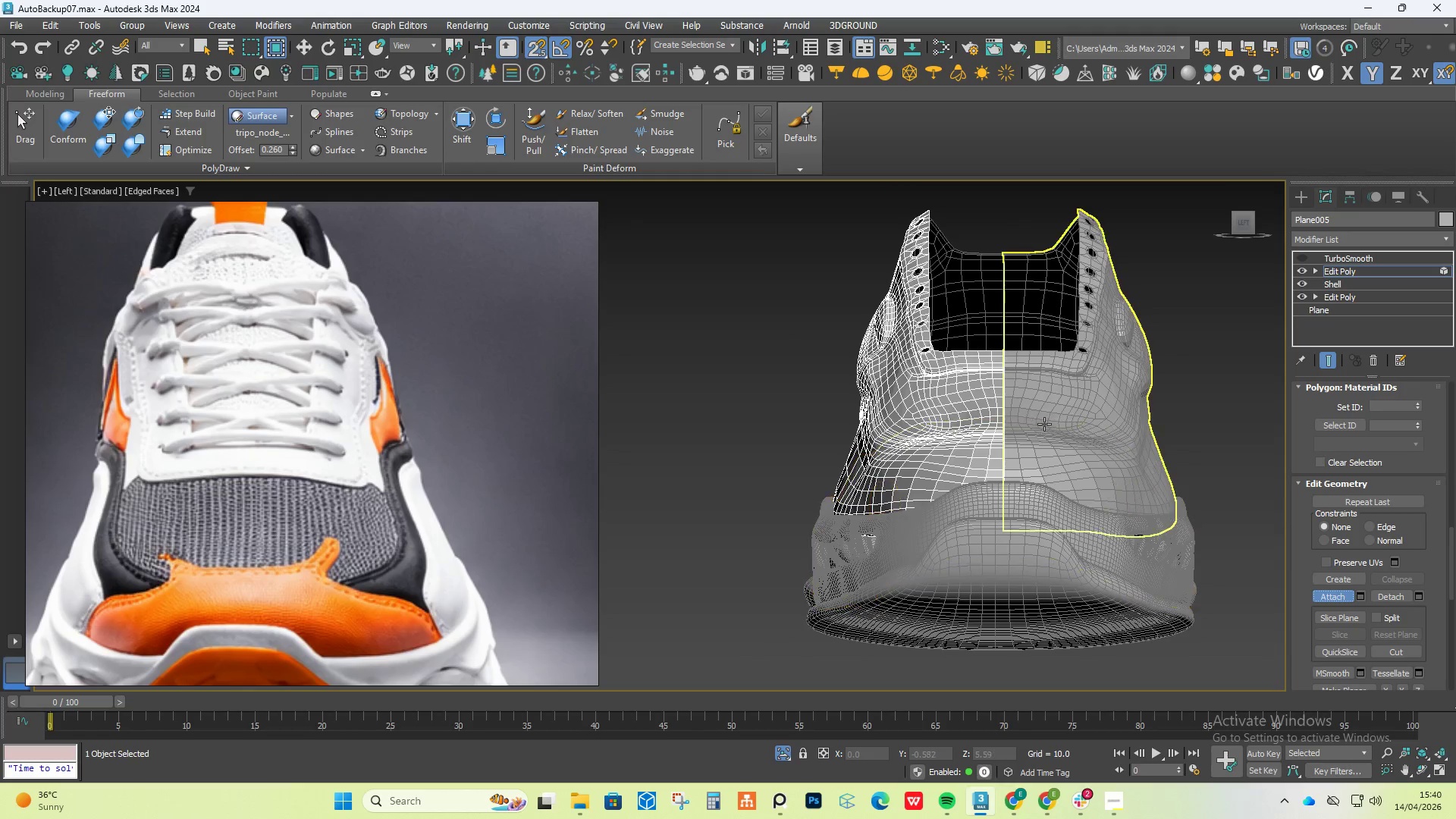 
left_click([1044, 424])
 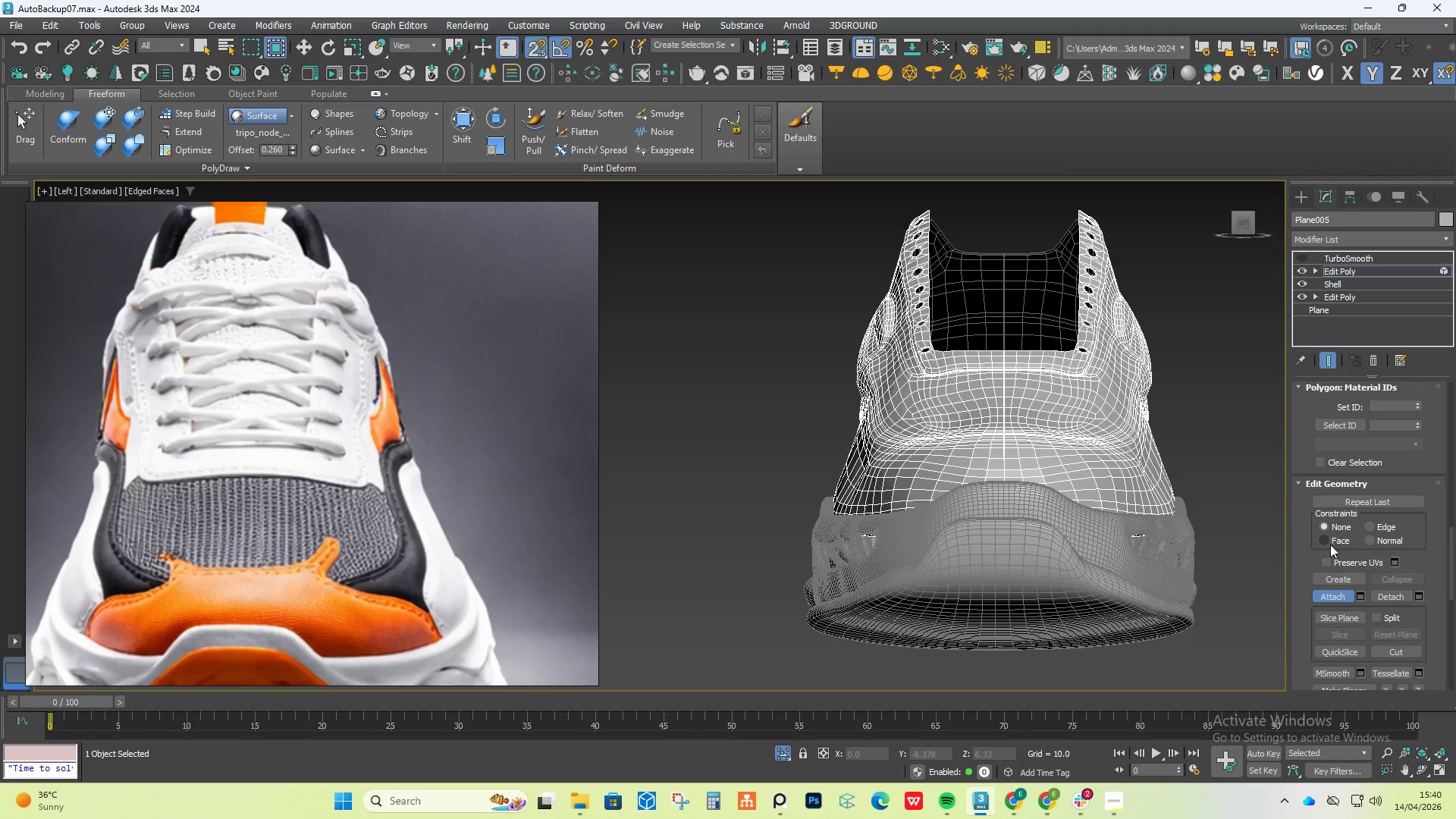 
key(1)
 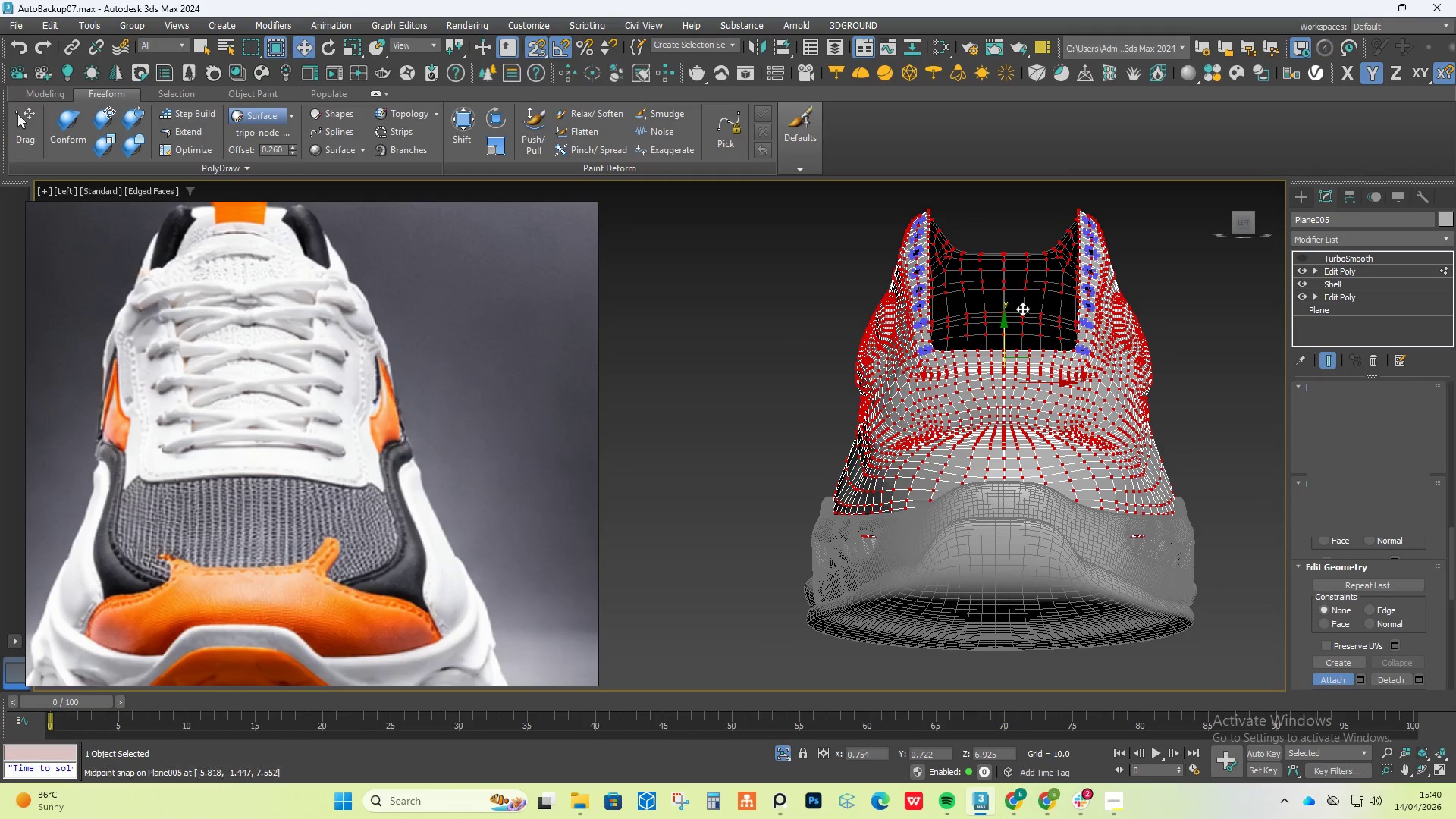 
left_click([1009, 188])
 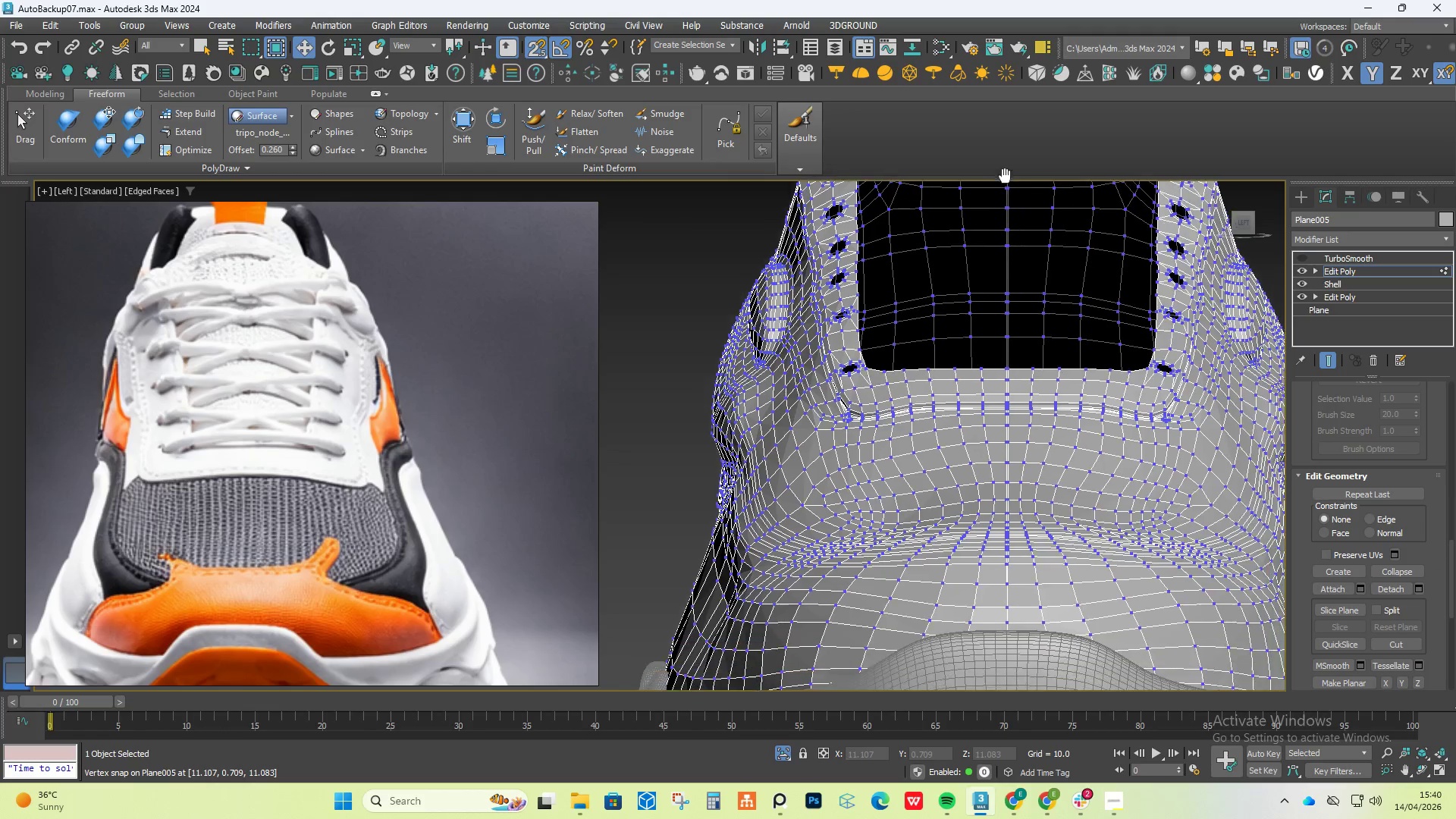 
scroll: coordinate [983, 262], scroll_direction: up, amount: 2.0
 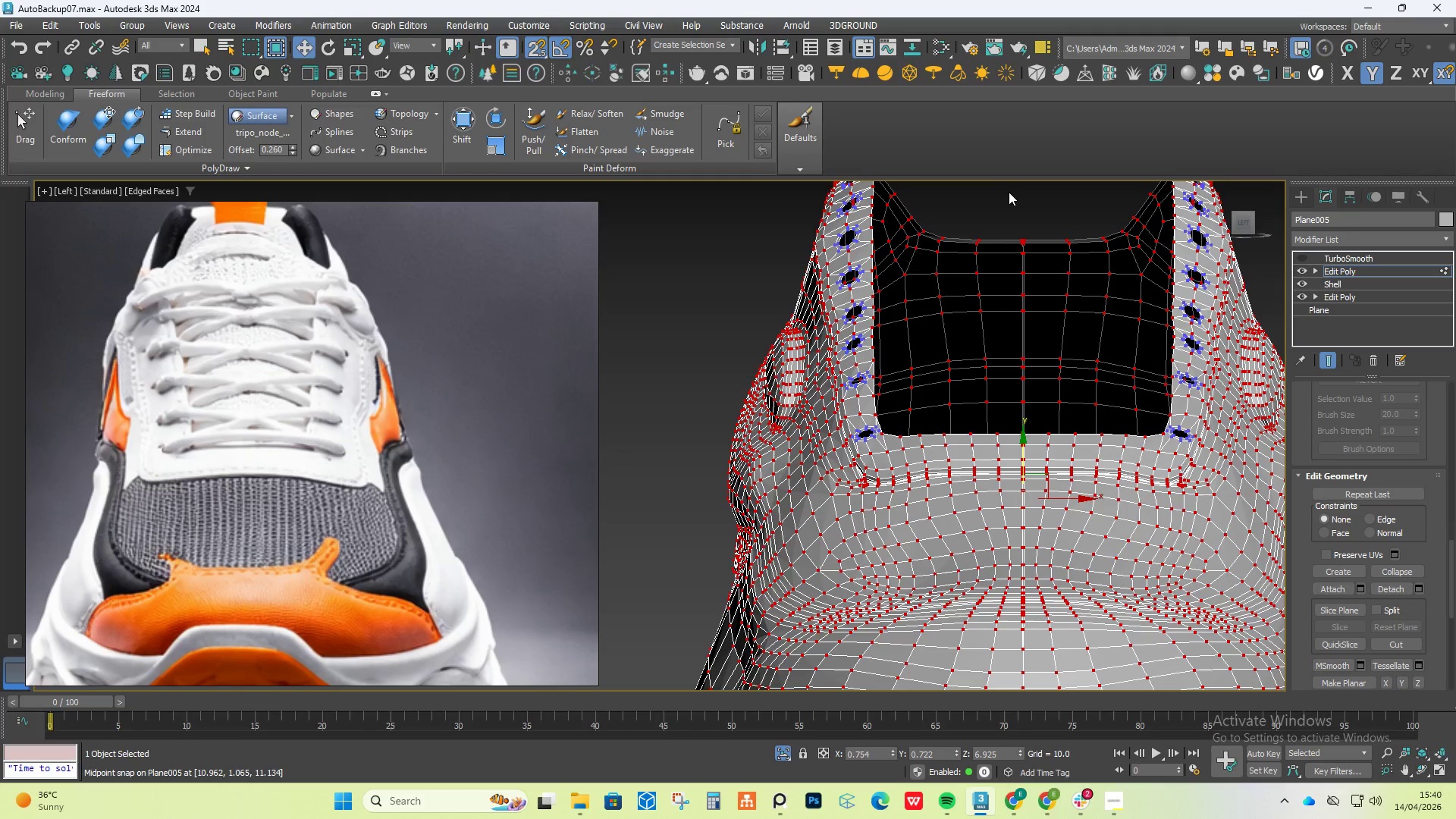 
scroll: coordinate [985, 342], scroll_direction: none, amount: 0.0
 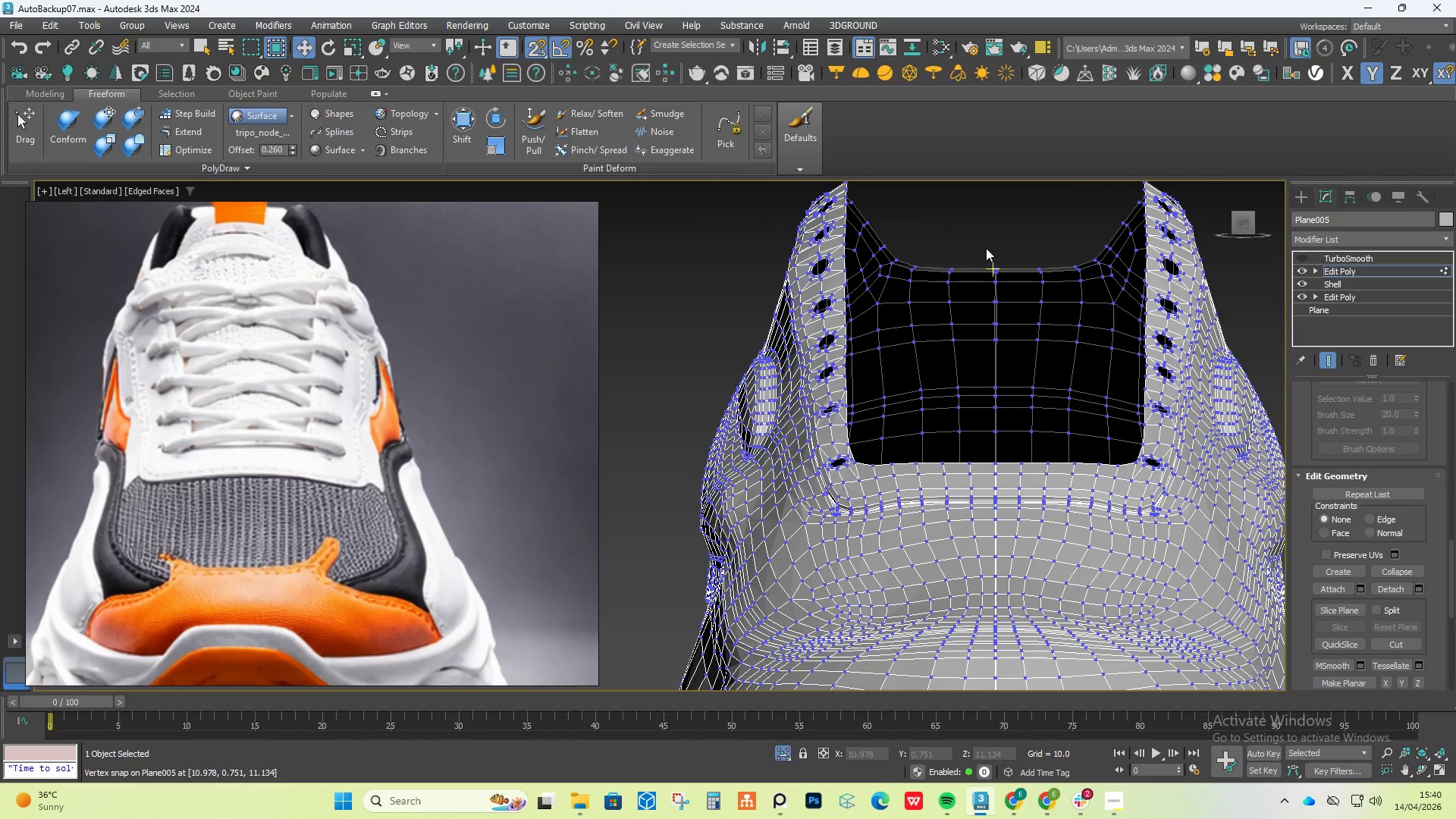 
key(S)
 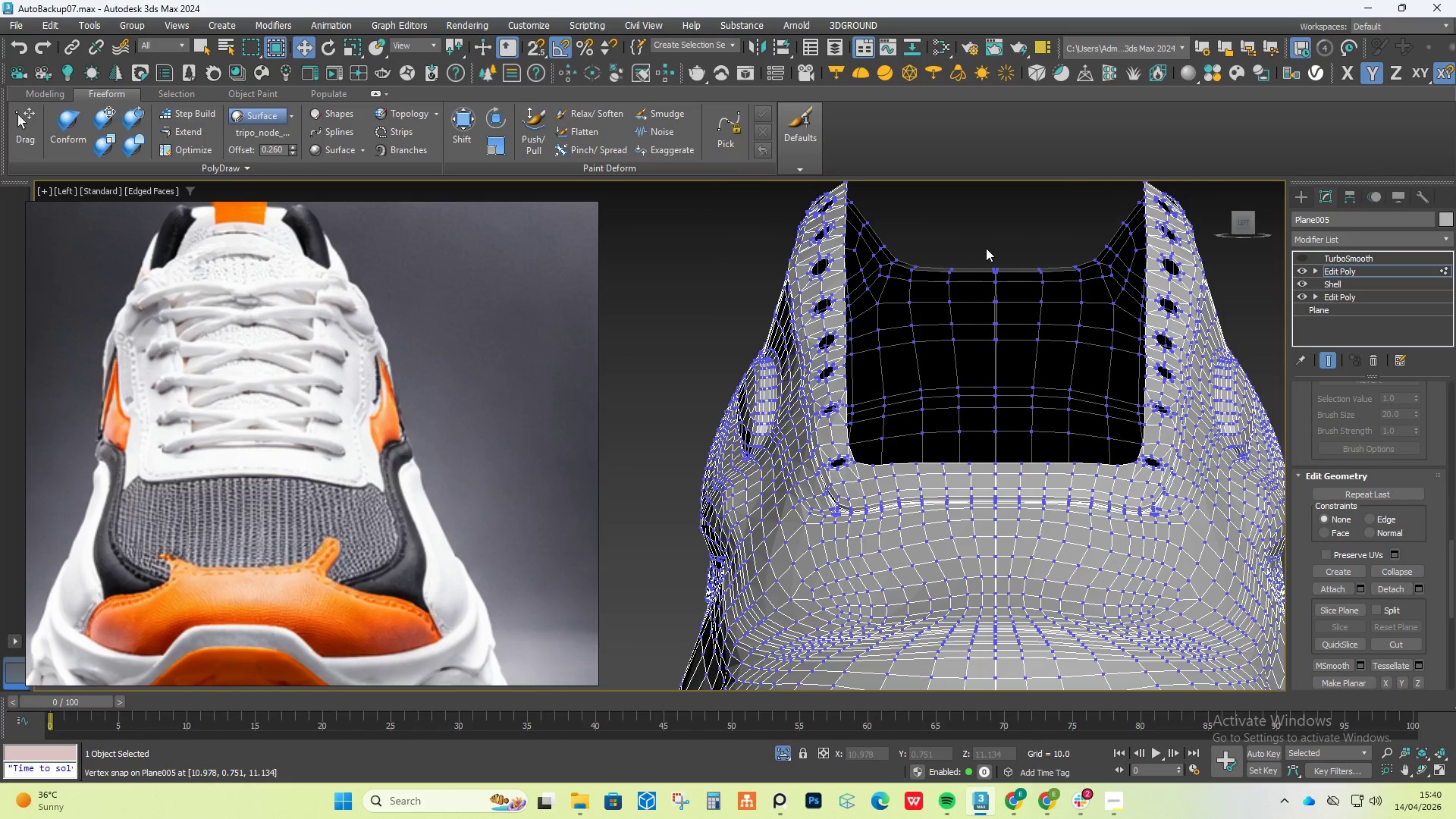 
left_click_drag(start_coordinate=[986, 248], to_coordinate=[1005, 544])
 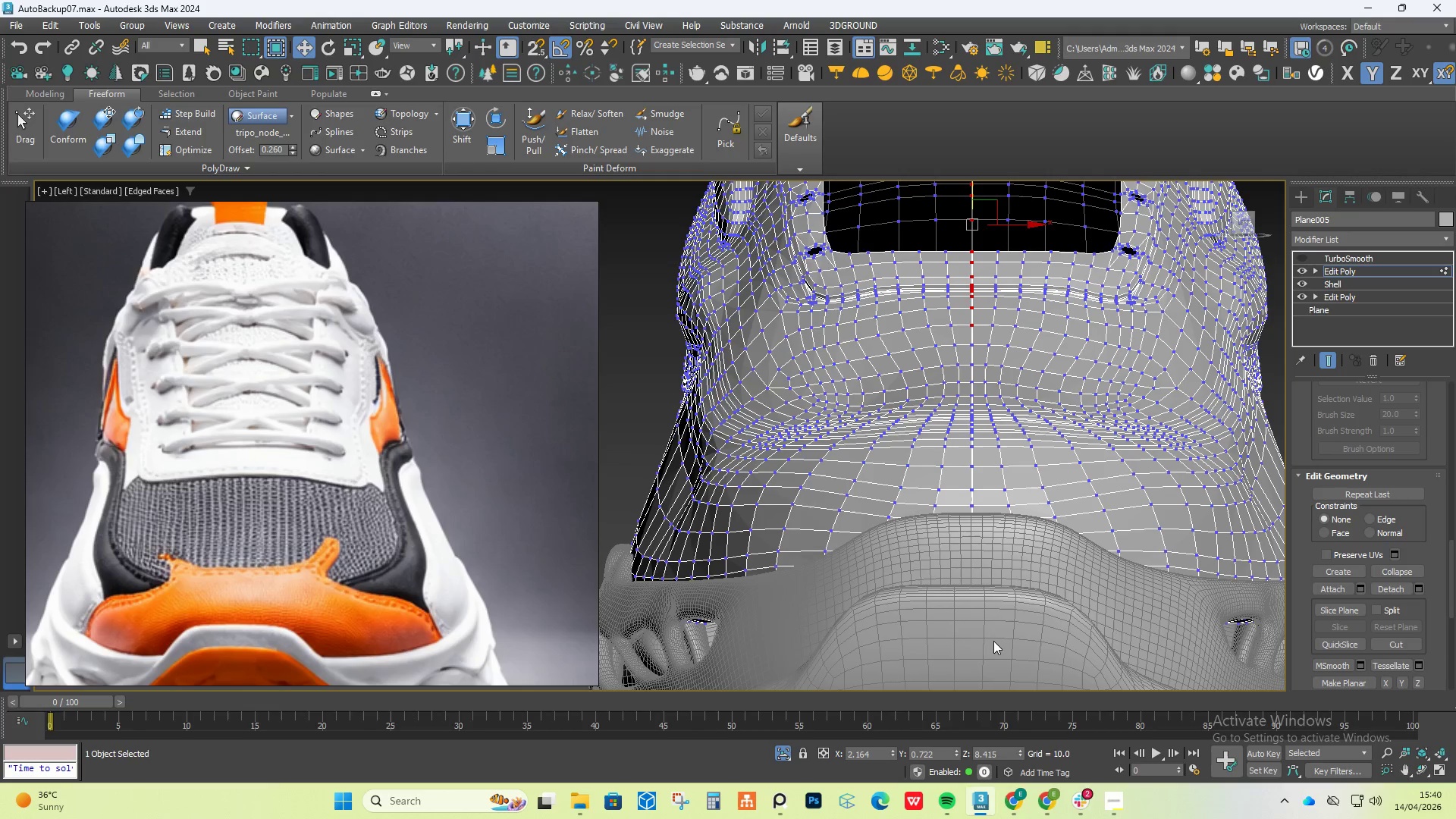 
left_click([779, 756])
 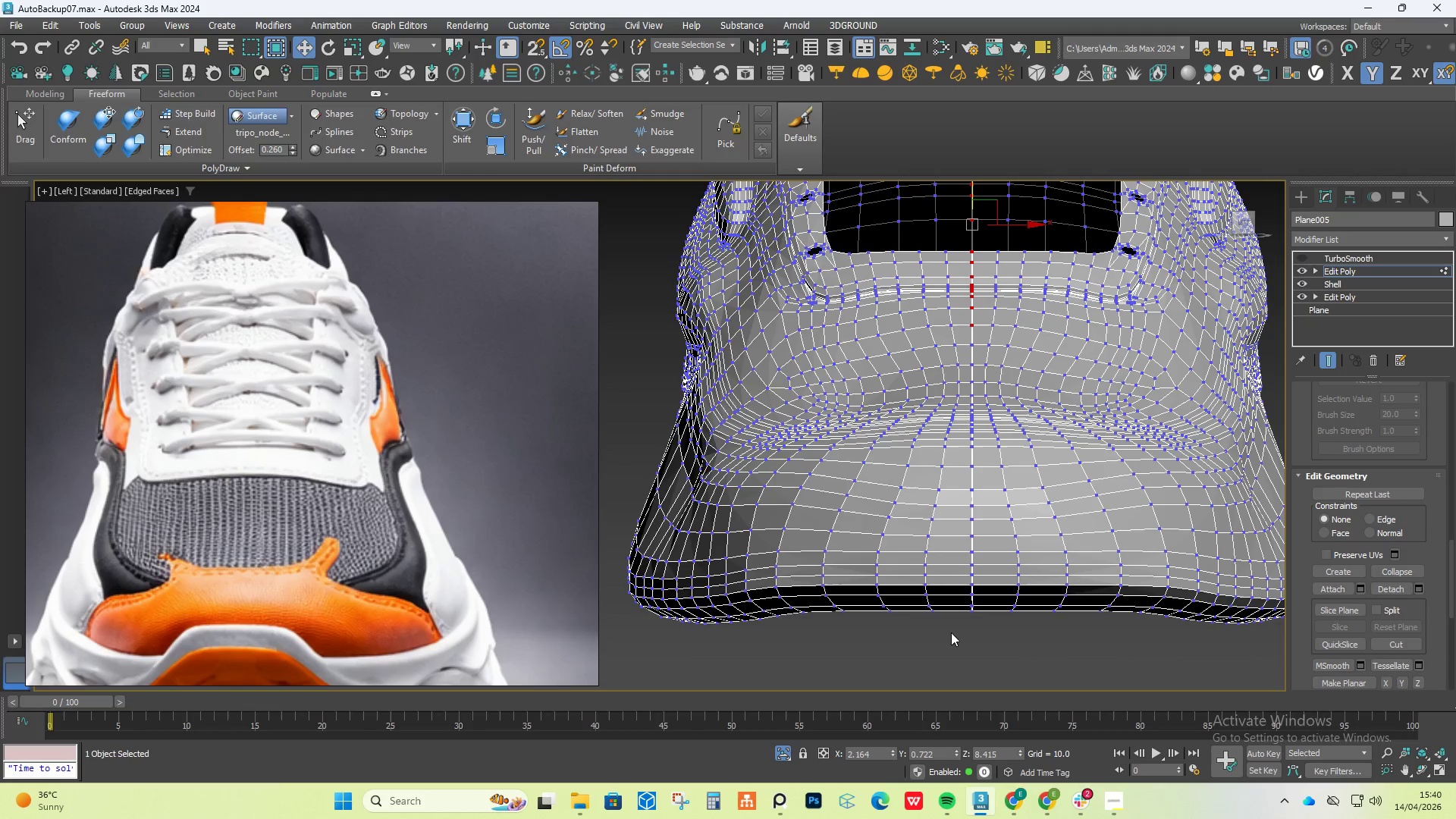 
hold_key(key=ControlLeft, duration=1.5)
left_click_drag(start_coordinate=[953, 645], to_coordinate=[992, 544])
 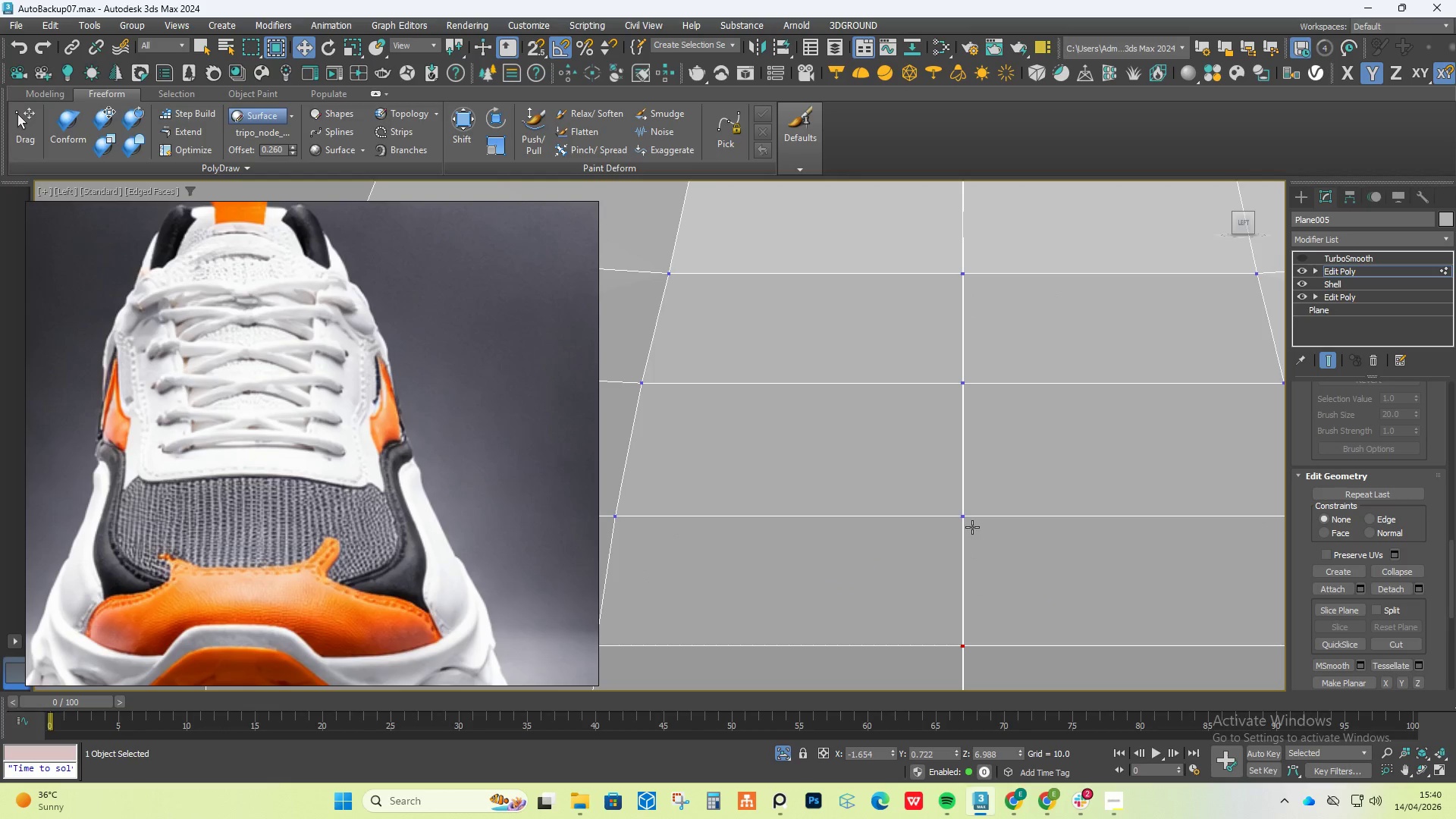 
hold_key(key=ControlLeft, duration=1.51)
 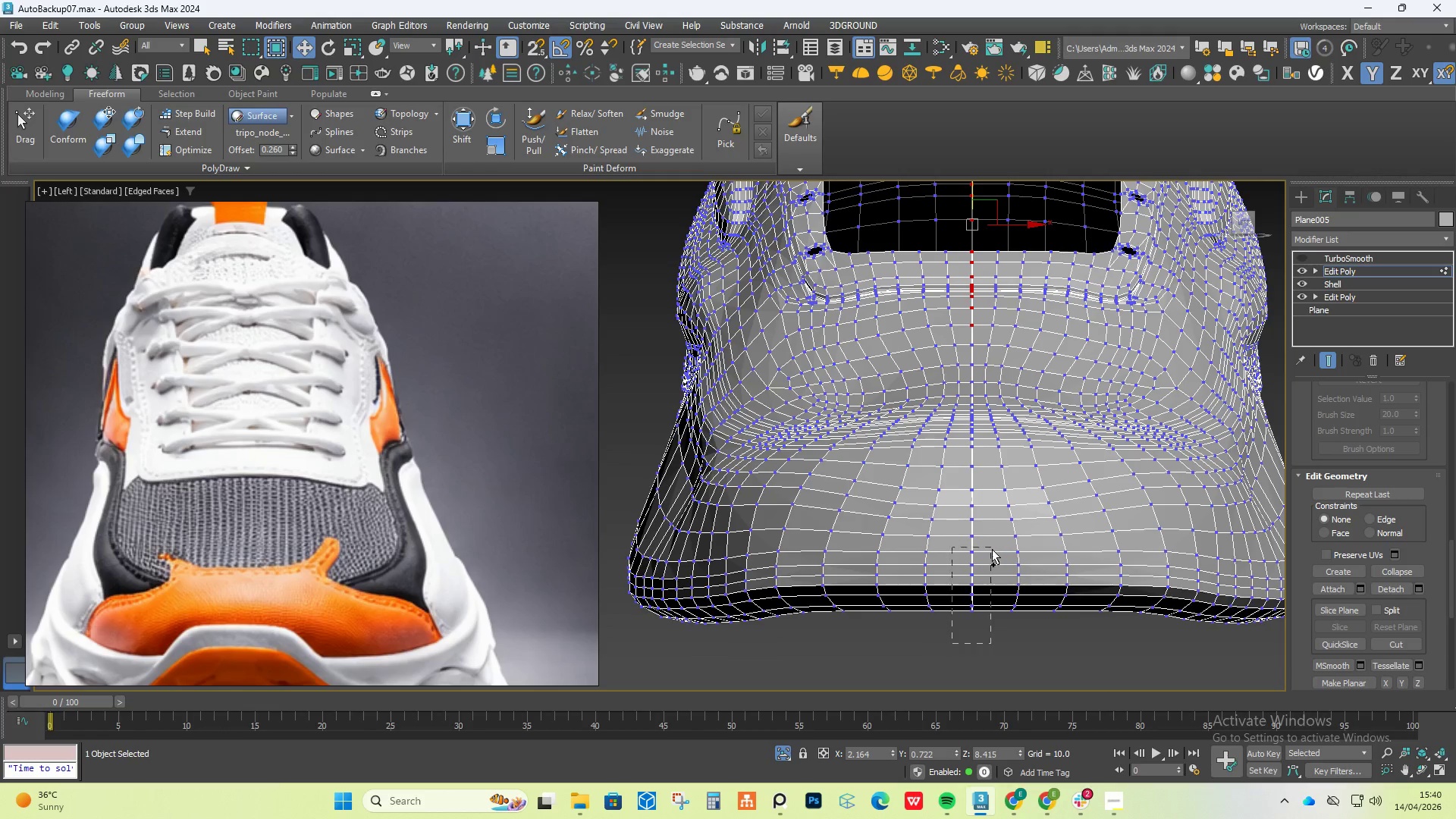 
hold_key(key=ControlLeft, duration=1.5)
 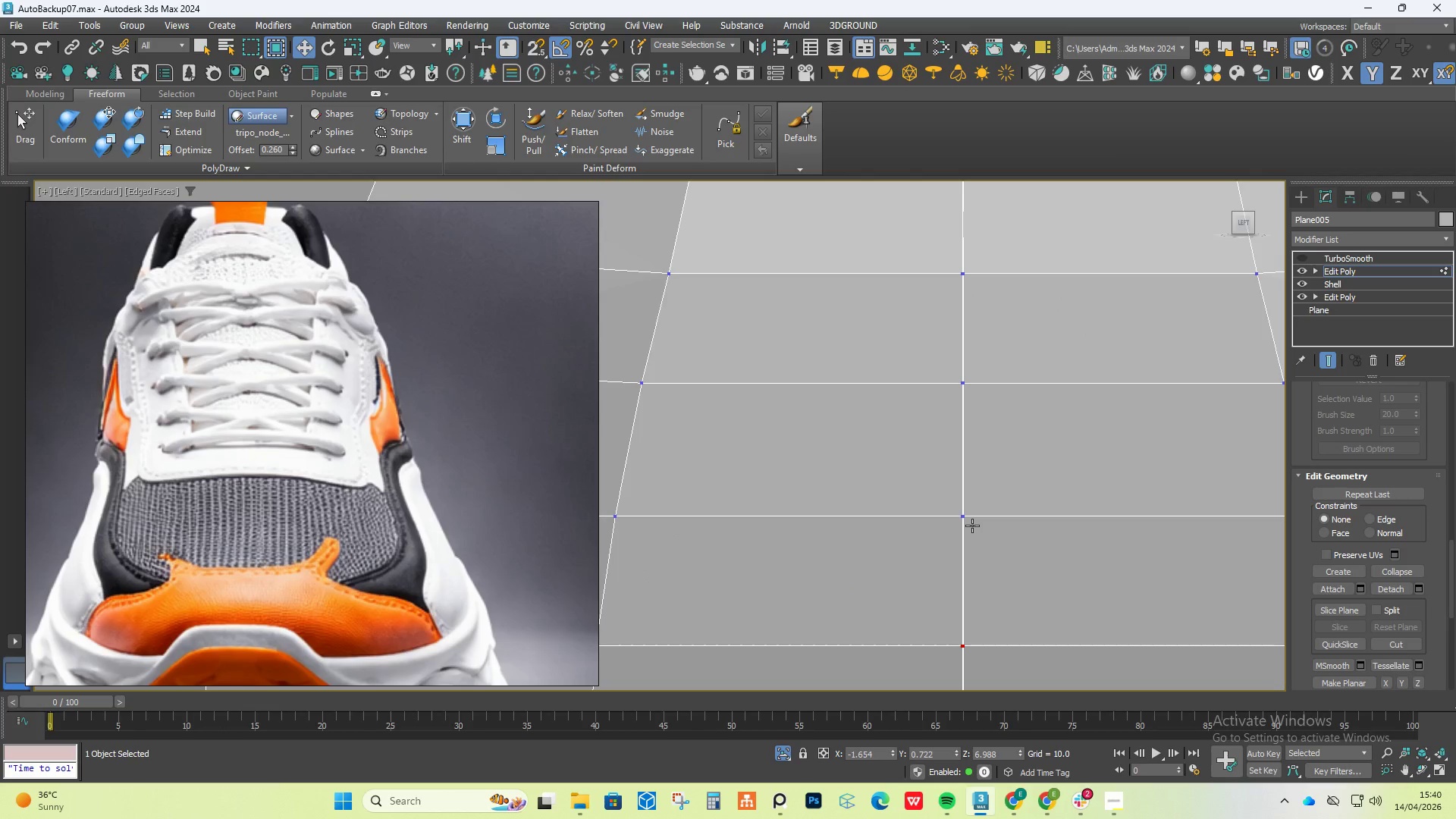 
key(Control+ControlLeft)
 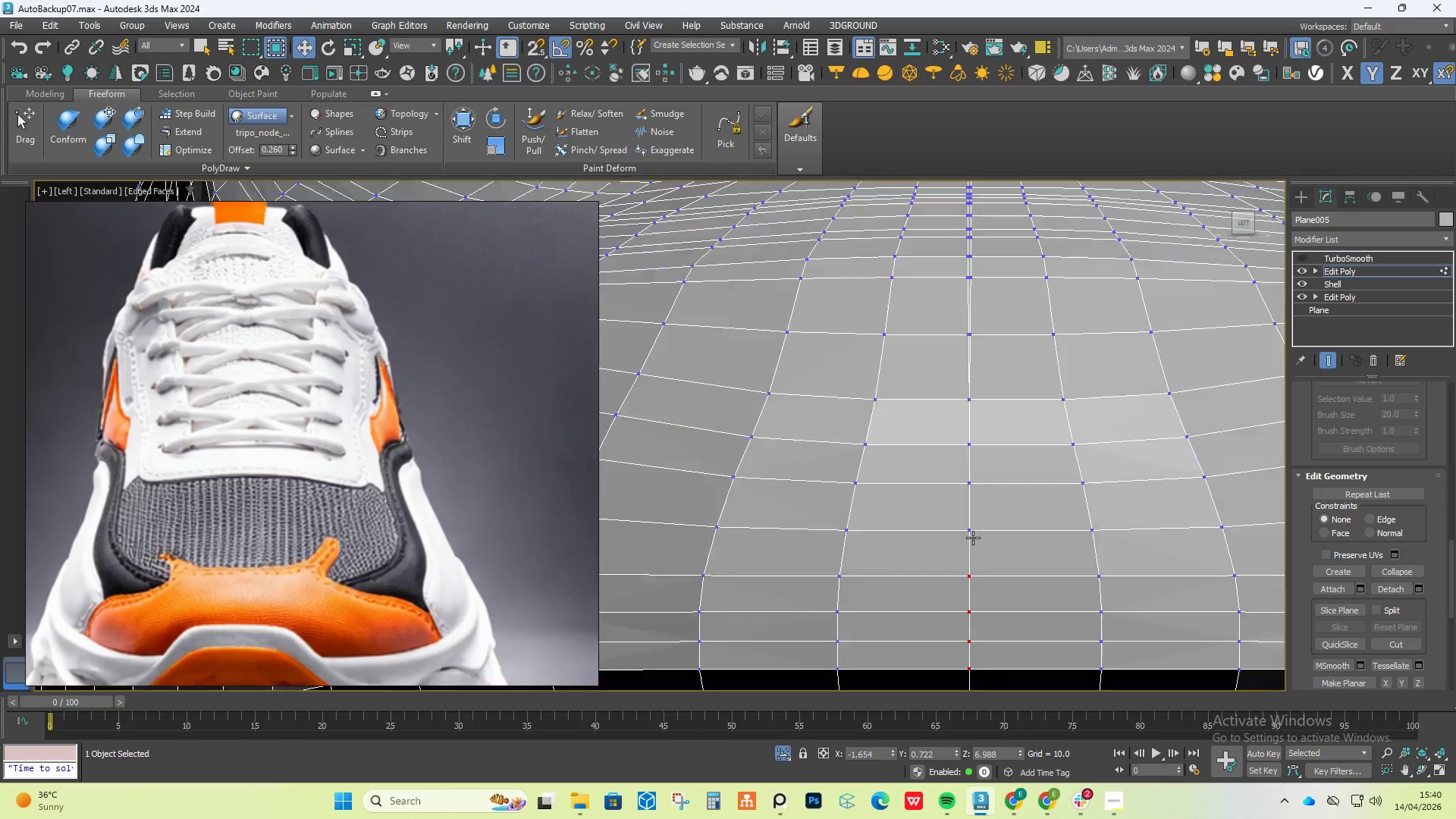 
key(Control+ControlLeft)
 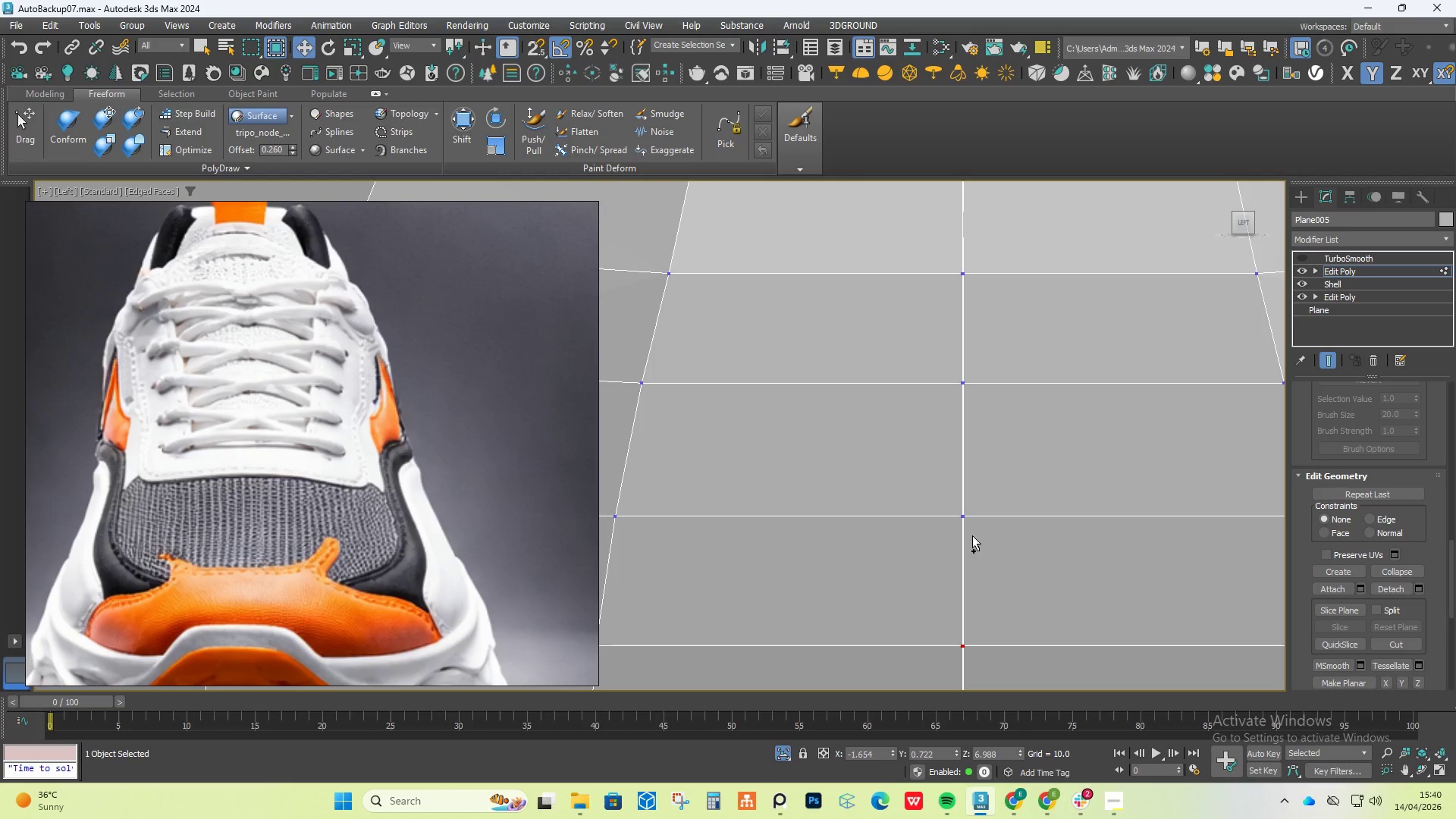 
key(Control+ControlLeft)
 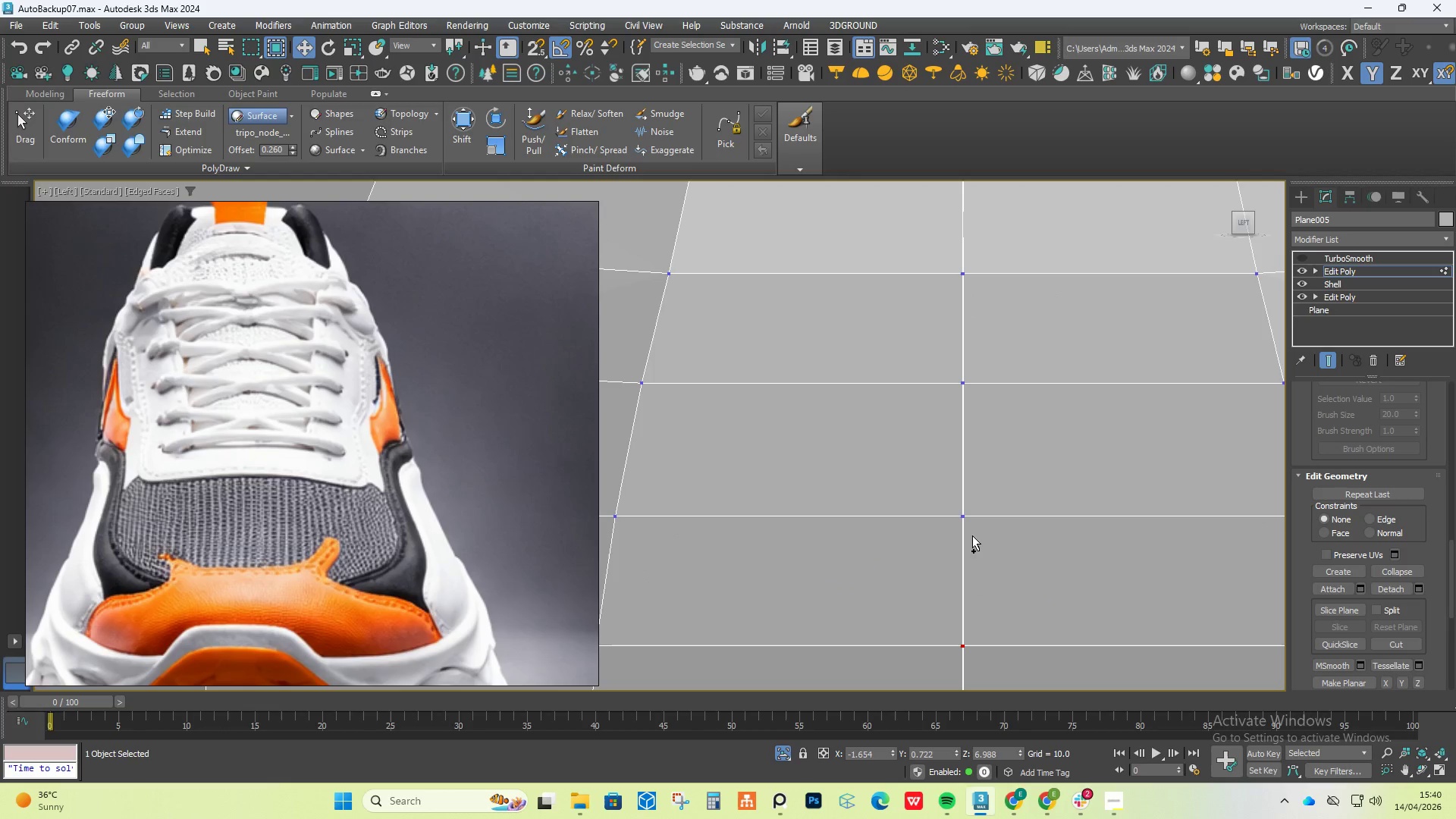 
key(Control+ControlLeft)
 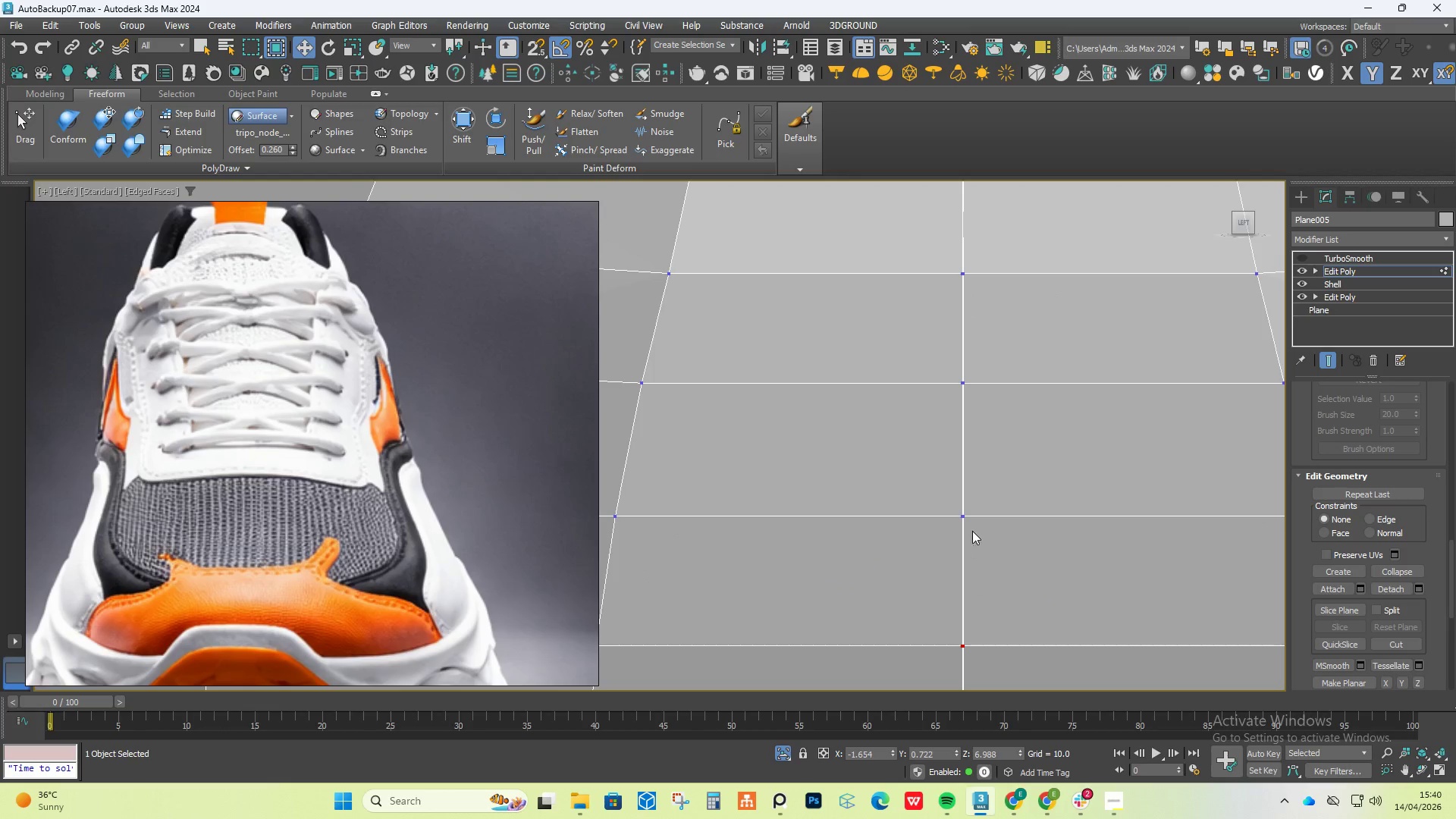 
key(Control+ControlLeft)
 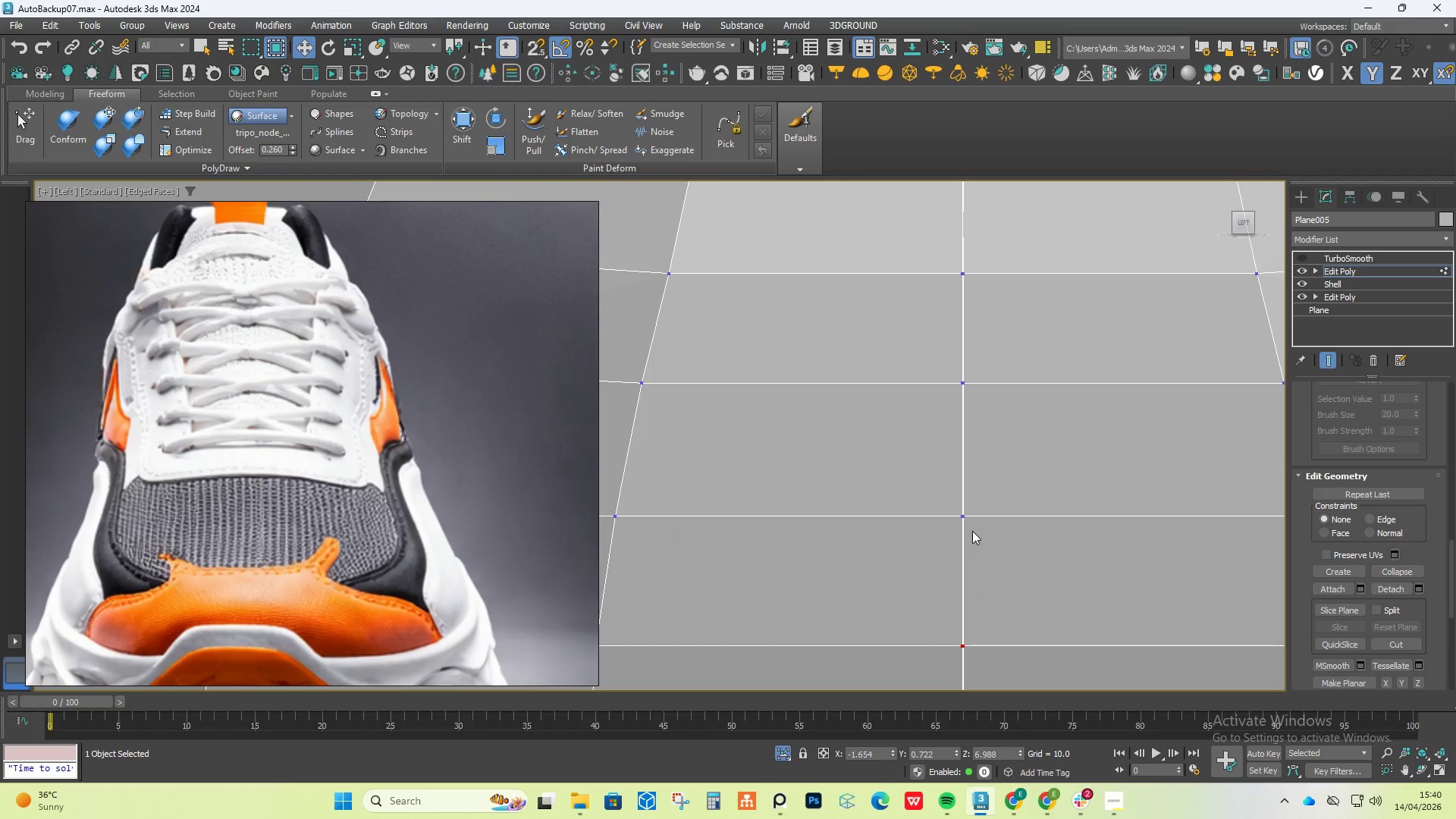 
key(Control+ControlLeft)
 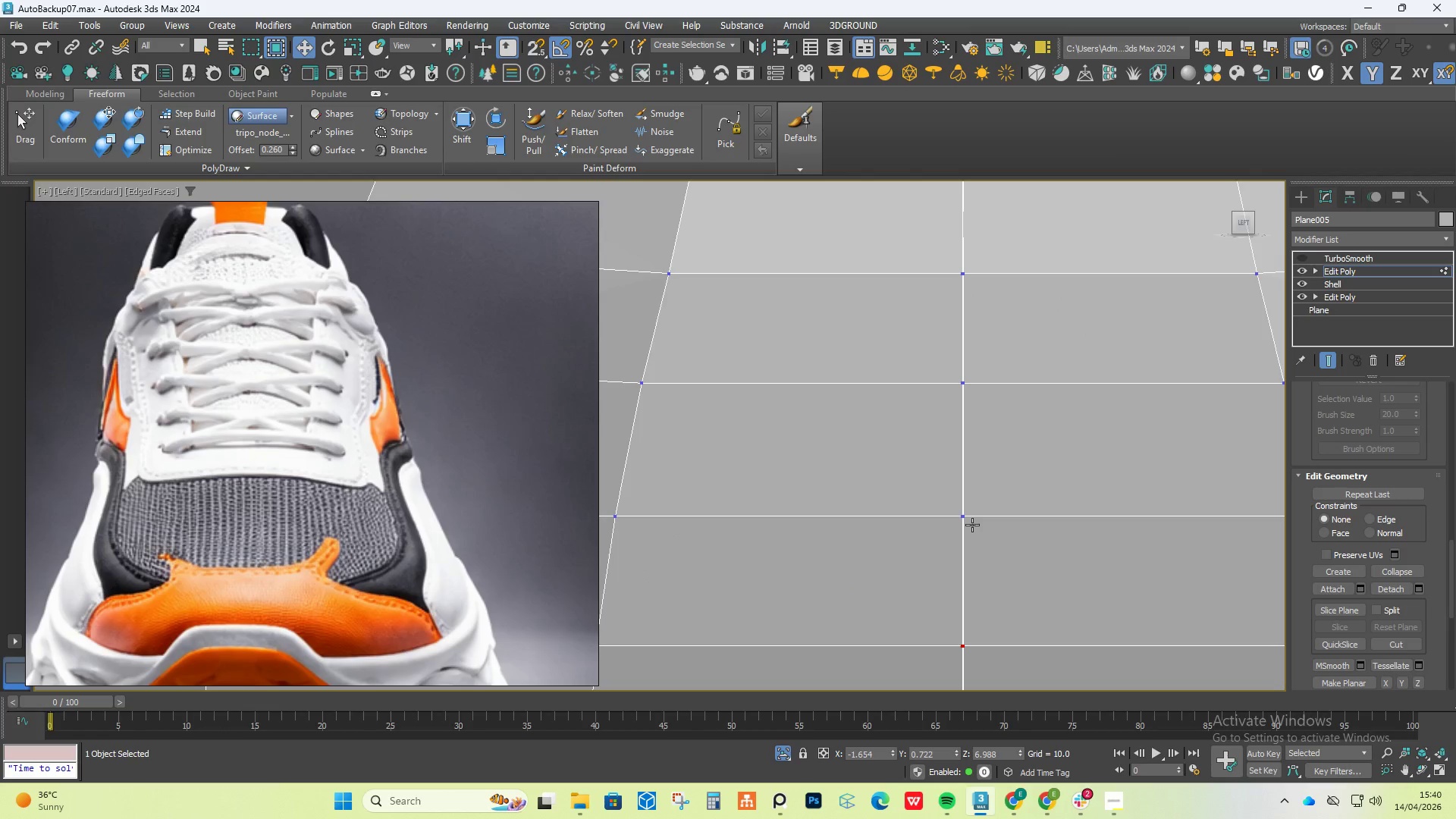 
scroll: coordinate [973, 538], scroll_direction: up, amount: 2.0
 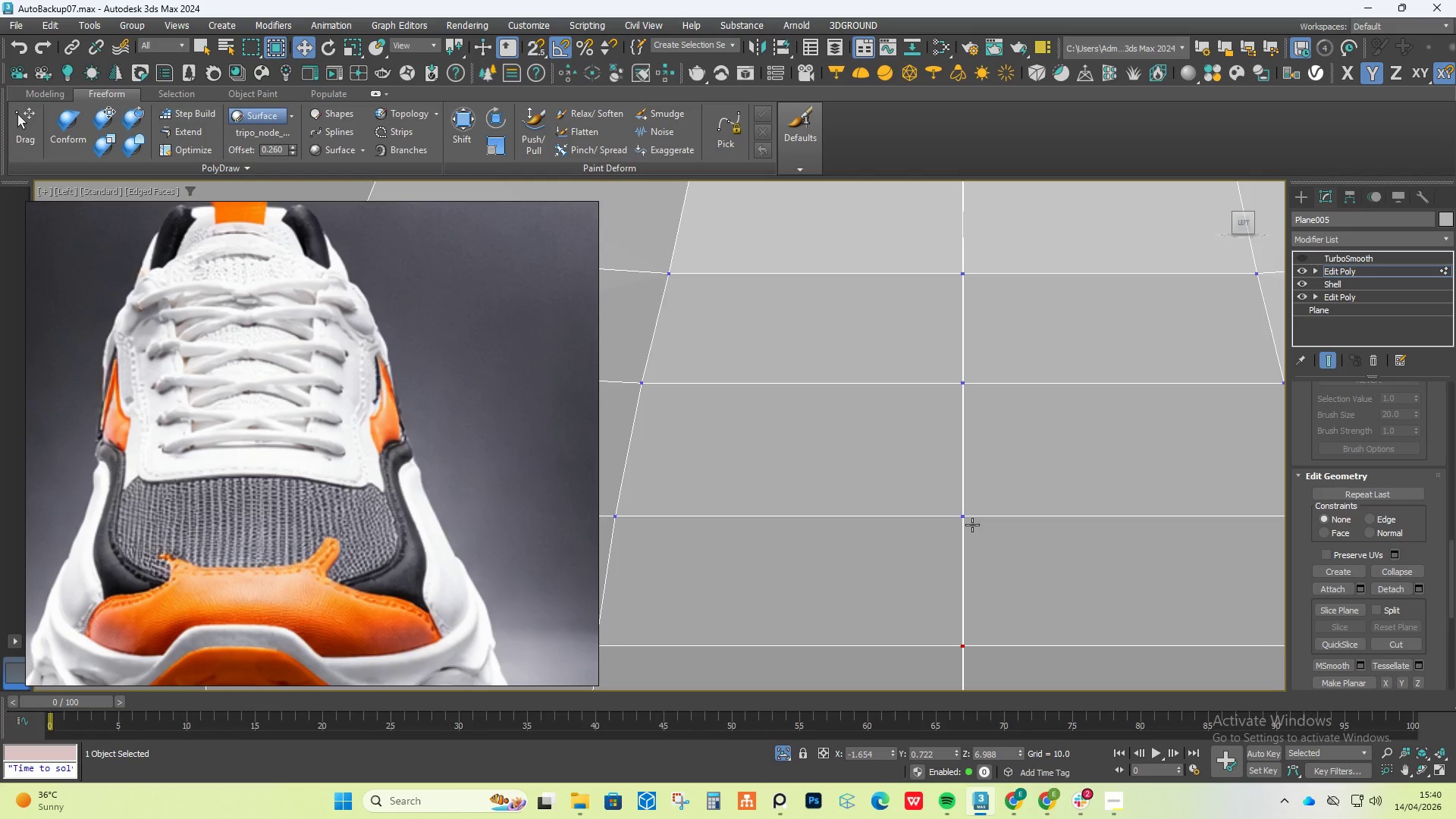 
hold_key(key=ControlLeft, duration=1.5)
 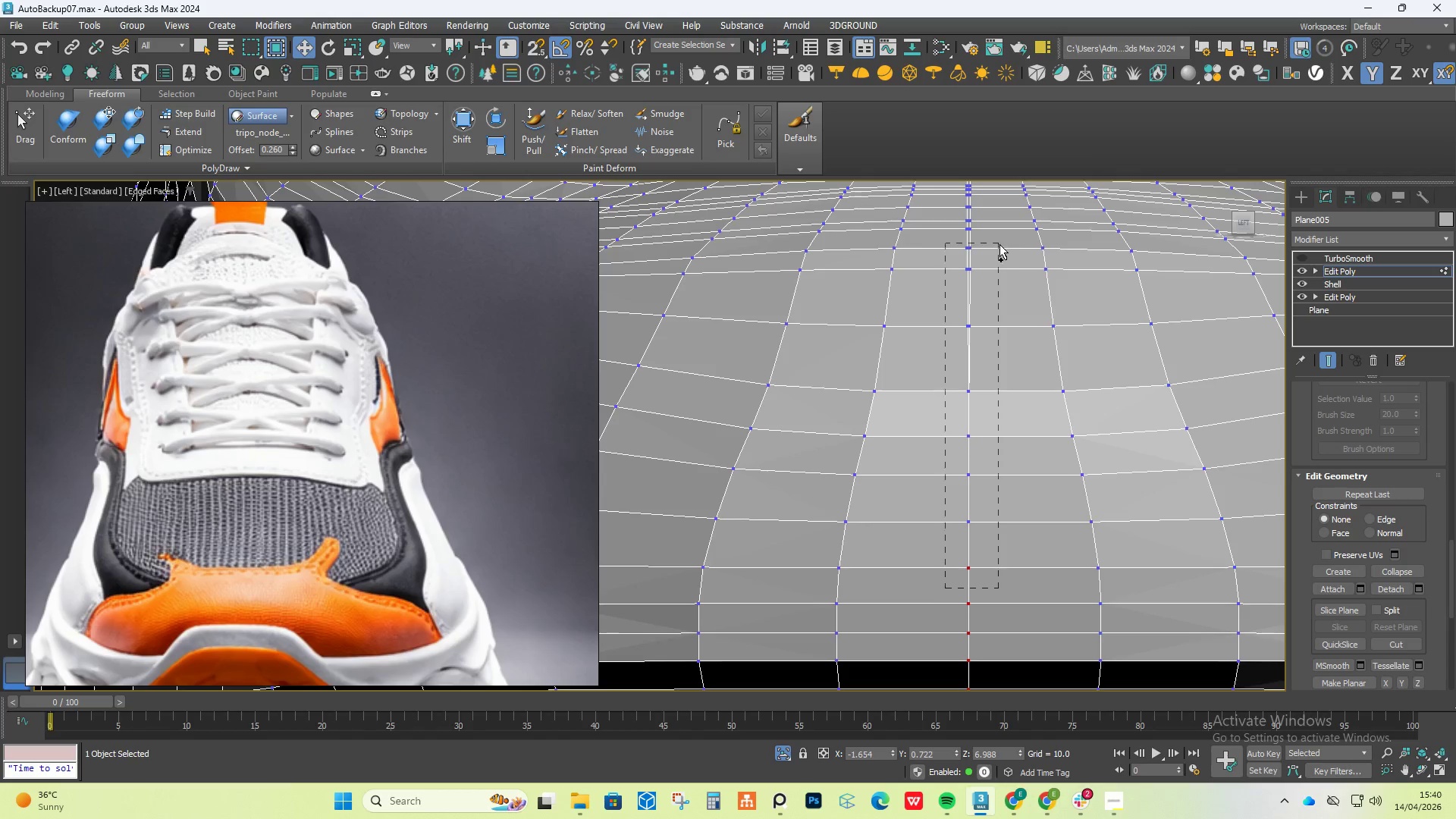 
scroll: coordinate [972, 525], scroll_direction: down, amount: 3.0
 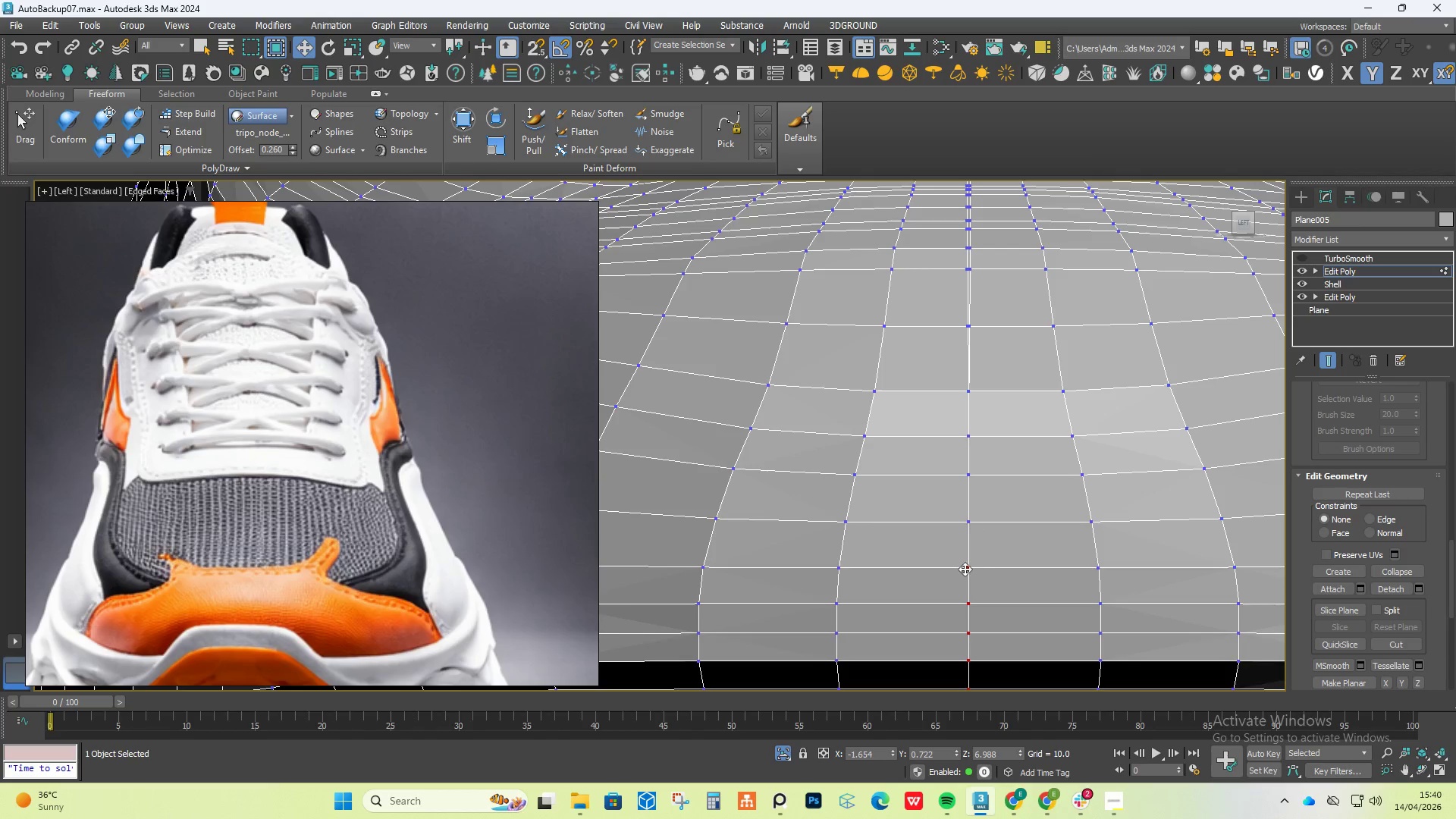 
left_click_drag(start_coordinate=[946, 589], to_coordinate=[999, 215])
 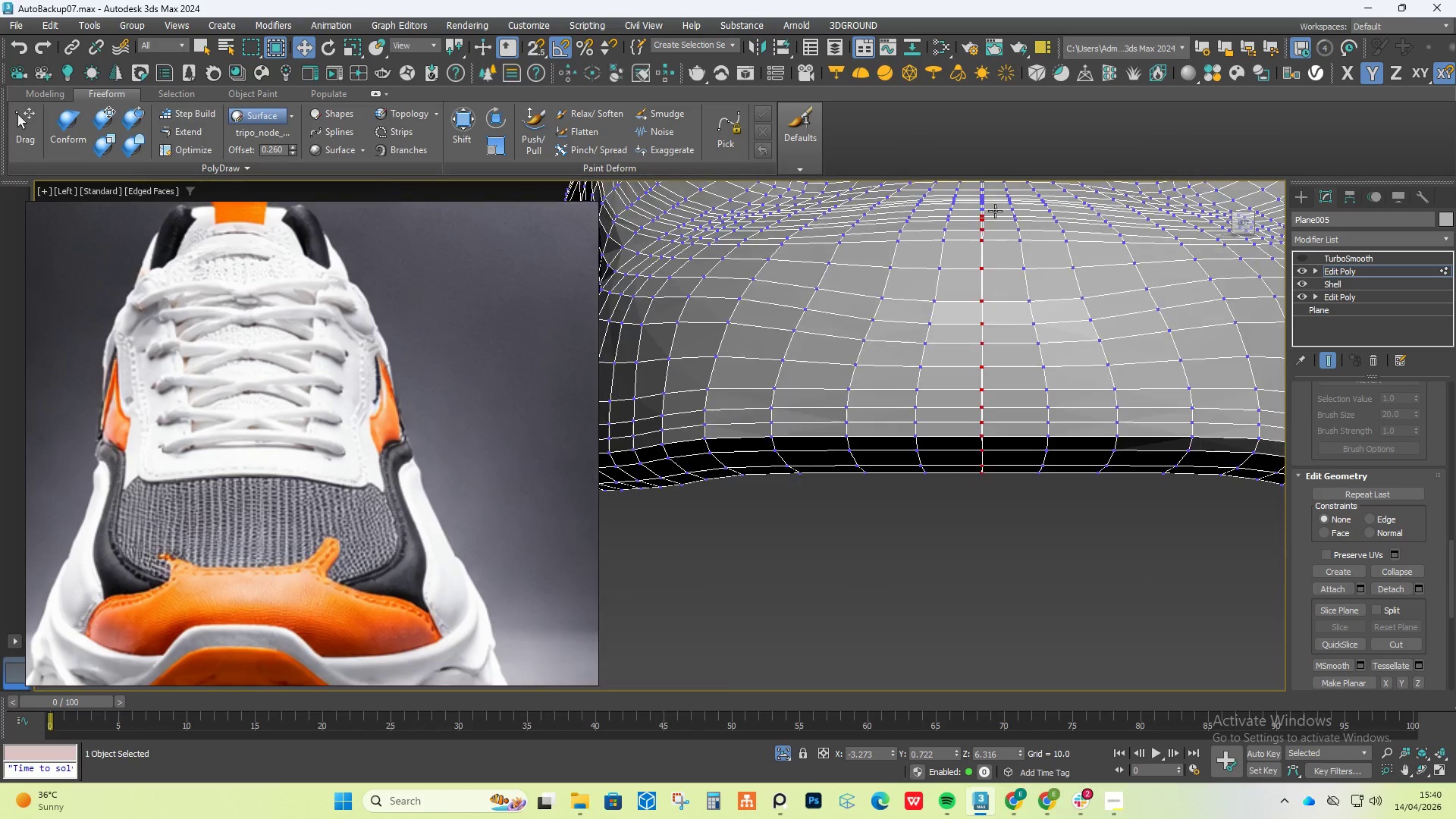 
hold_key(key=ControlLeft, duration=1.52)
 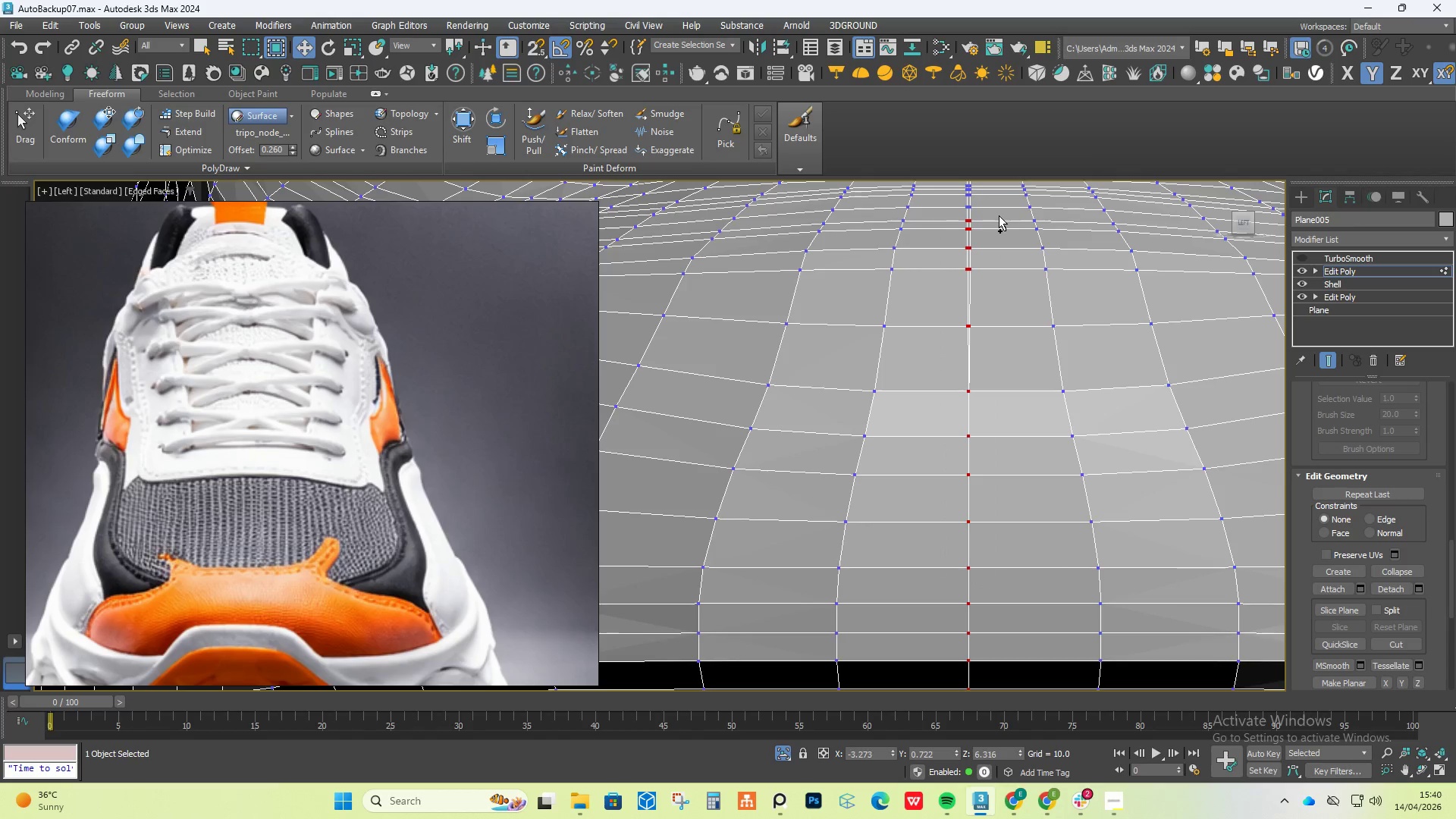 
key(Control+ControlLeft)
 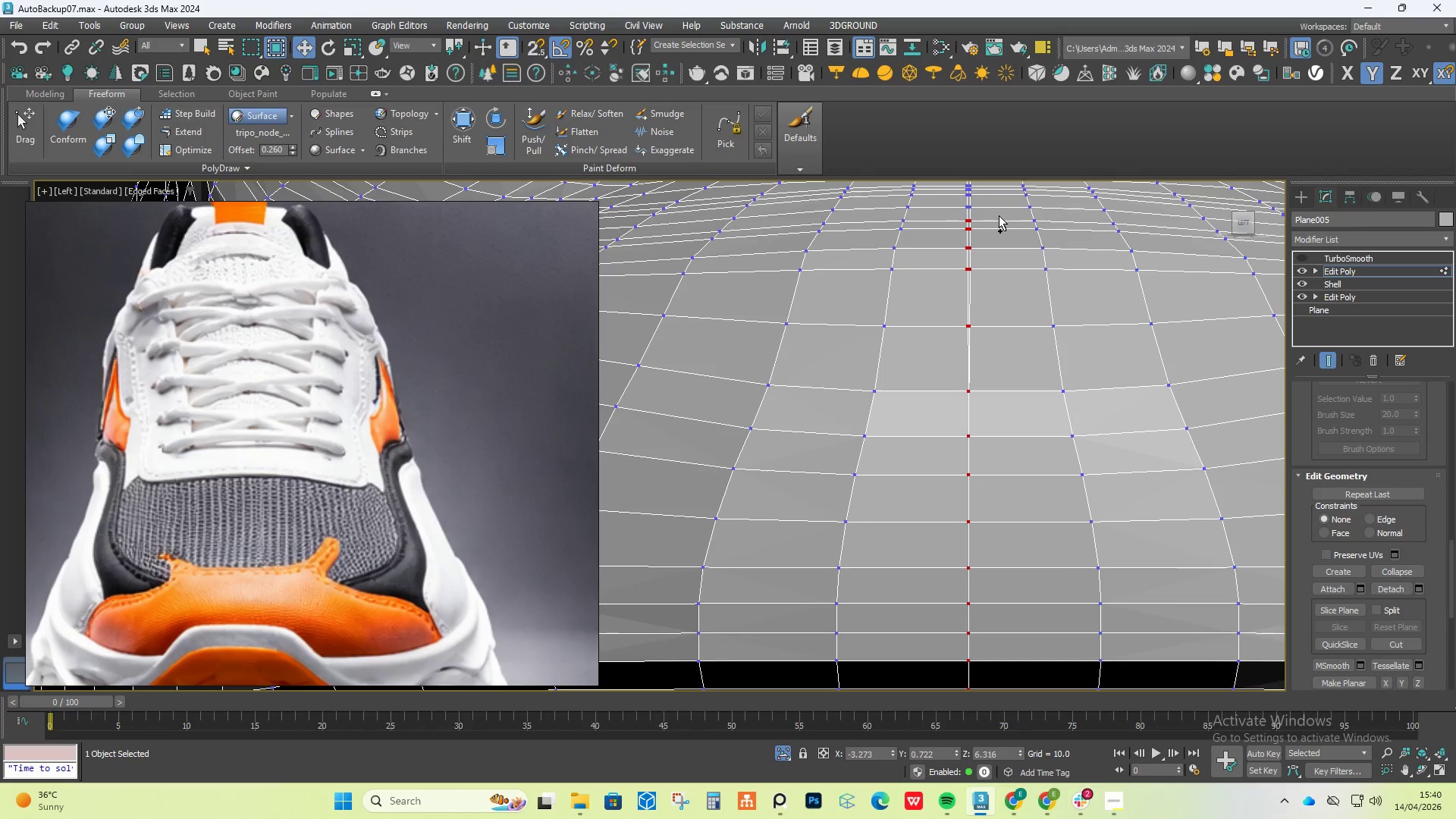 
key(Control+ControlLeft)
 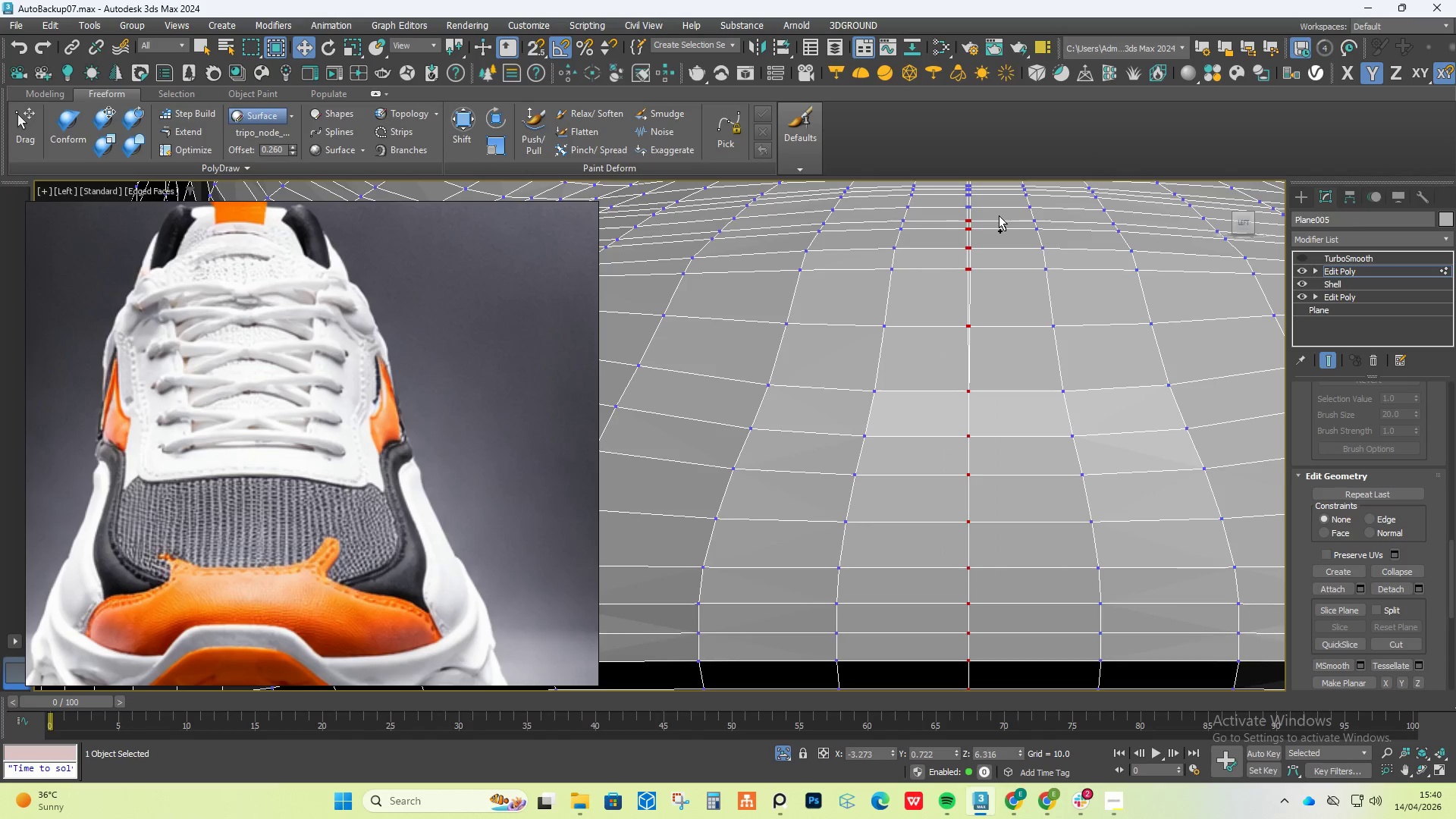 
hold_key(key=ControlLeft, duration=1.59)
scroll: coordinate [995, 211], scroll_direction: down, amount: 2.0
 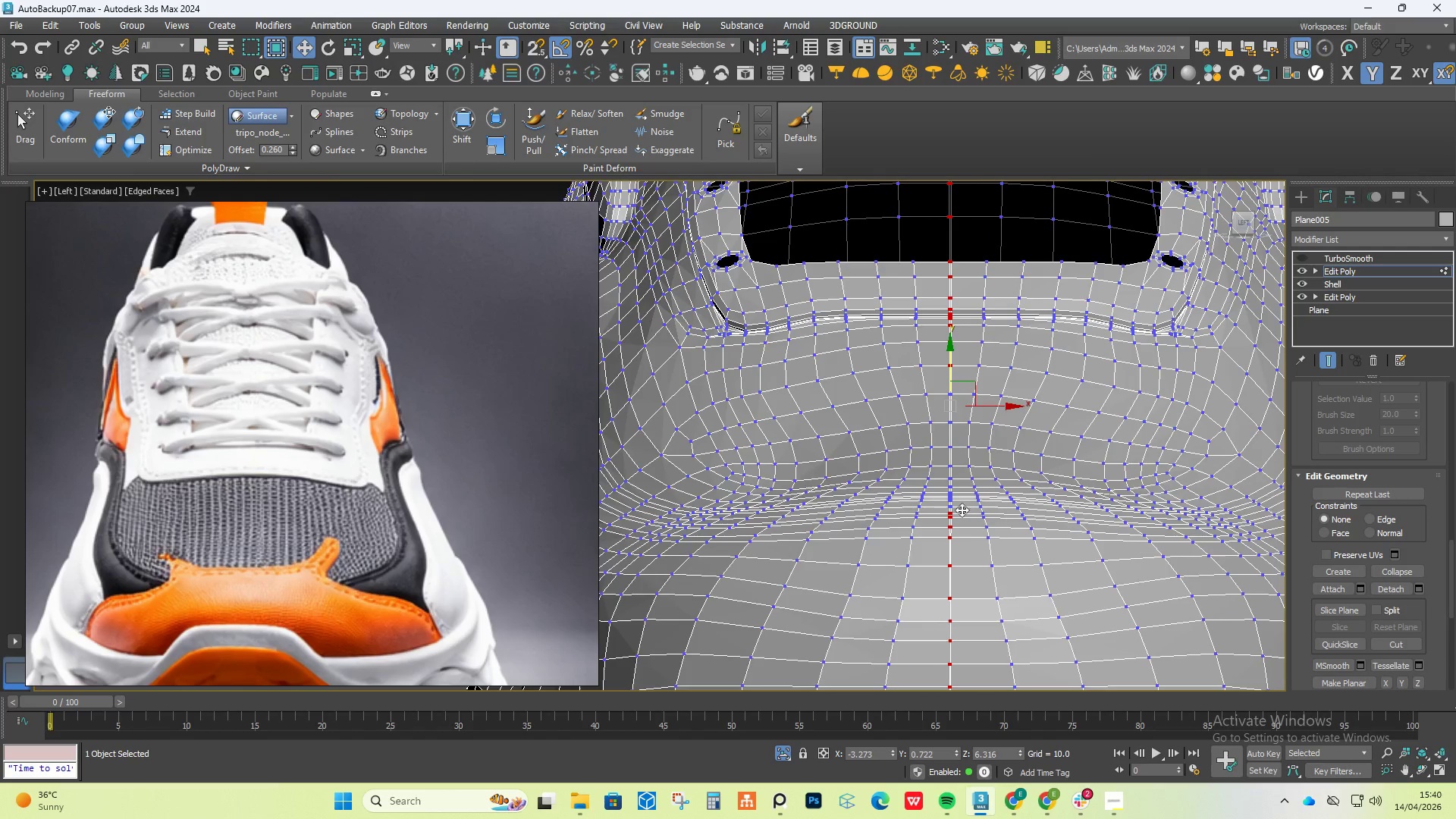 
hold_key(key=ControlLeft, duration=1.5)
 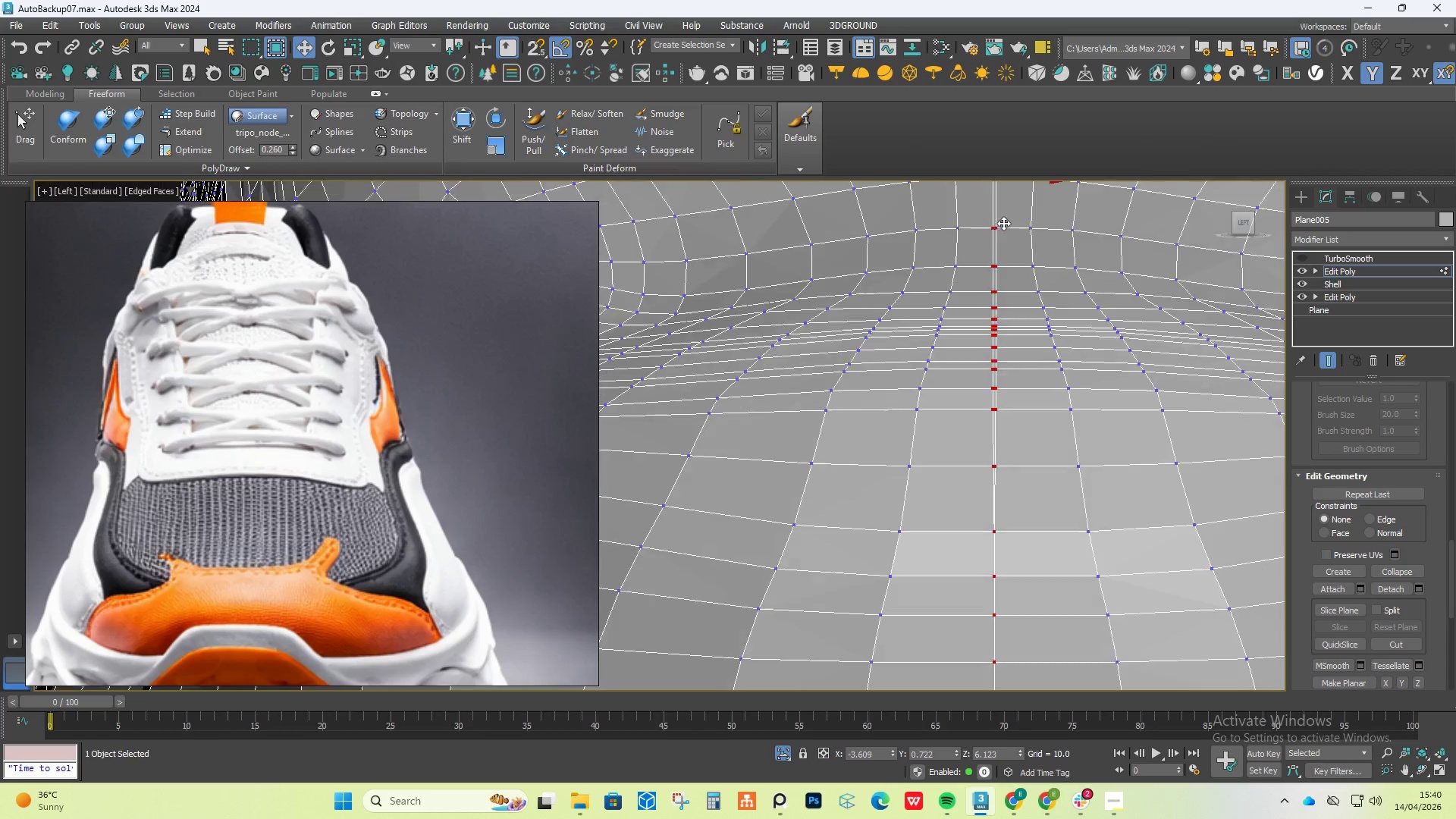 
scroll: coordinate [938, 518], scroll_direction: up, amount: 4.0
 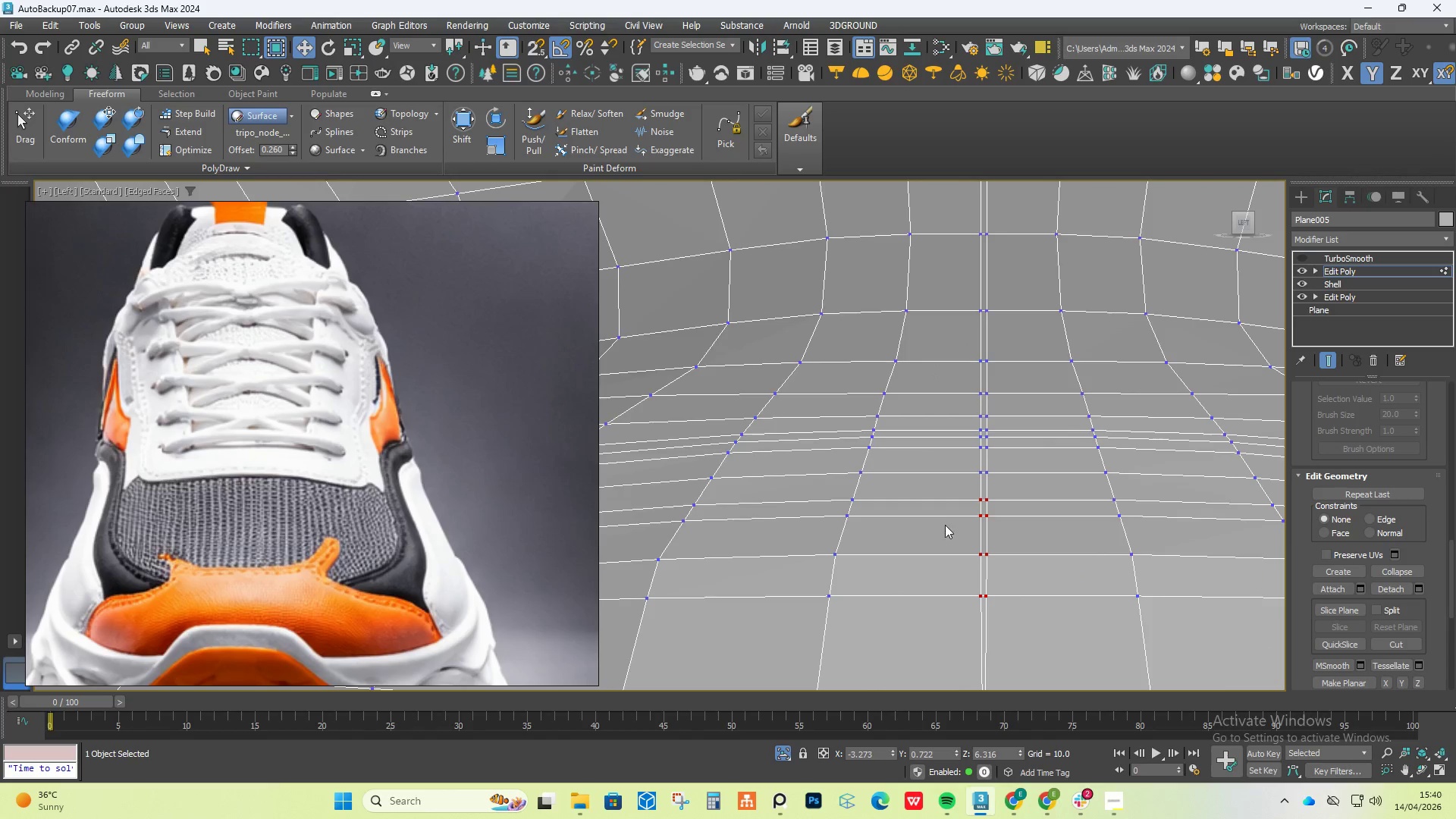 
left_click_drag(start_coordinate=[955, 536], to_coordinate=[1011, 221])
 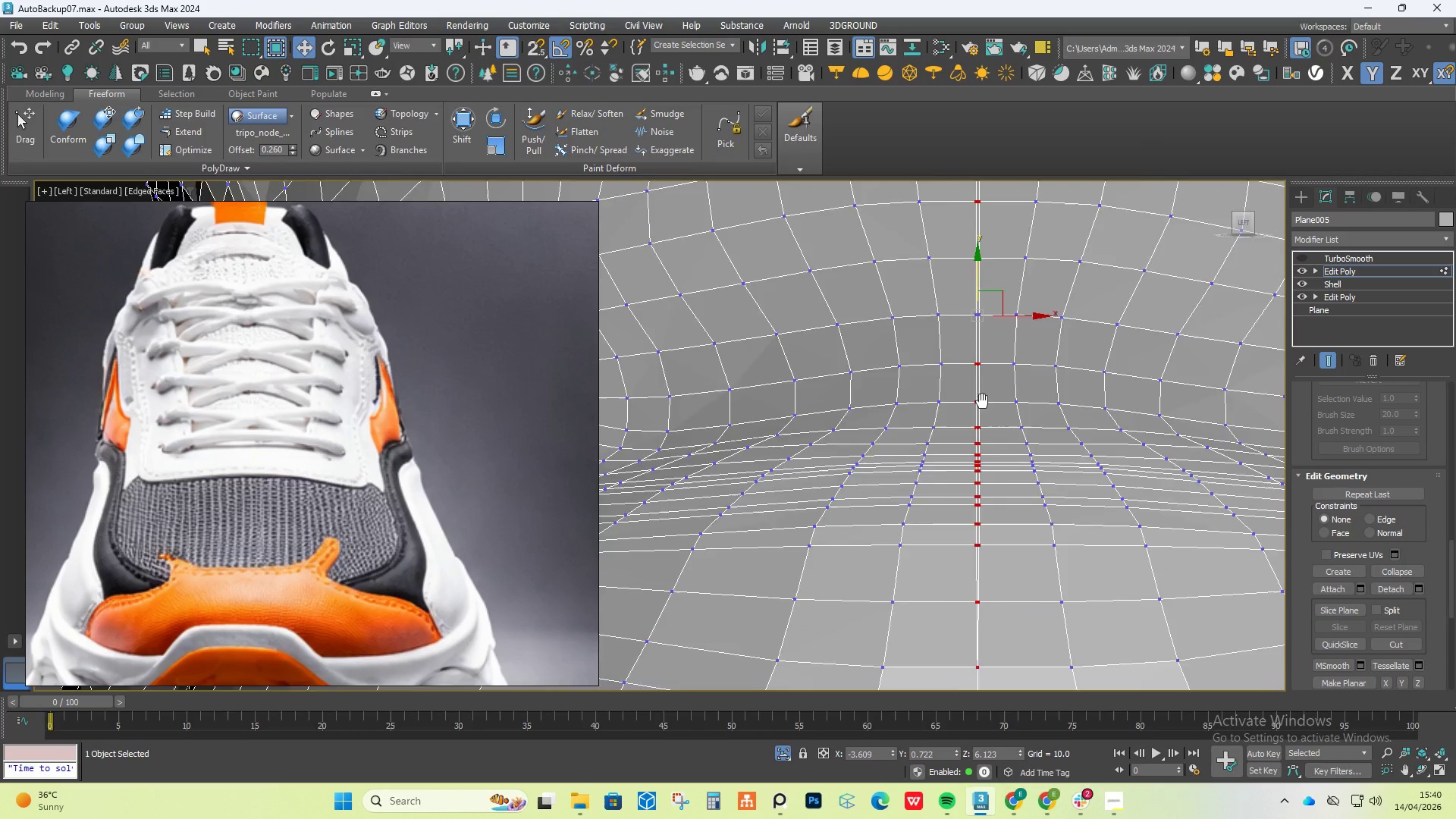 
key(Control+ControlLeft)
 